 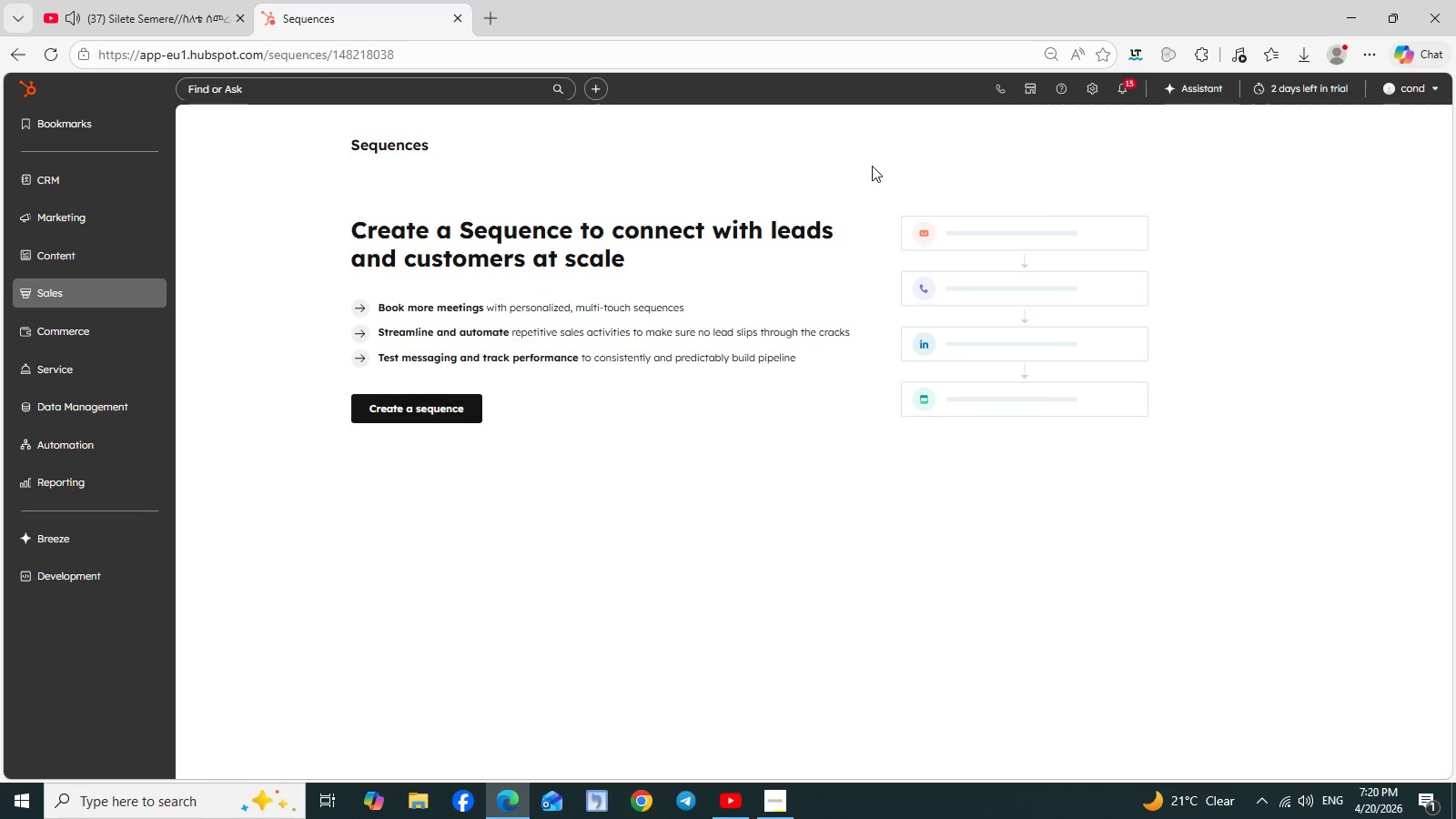 
scroll: coordinate [852, 420], scroll_direction: up, amount: 3.0
 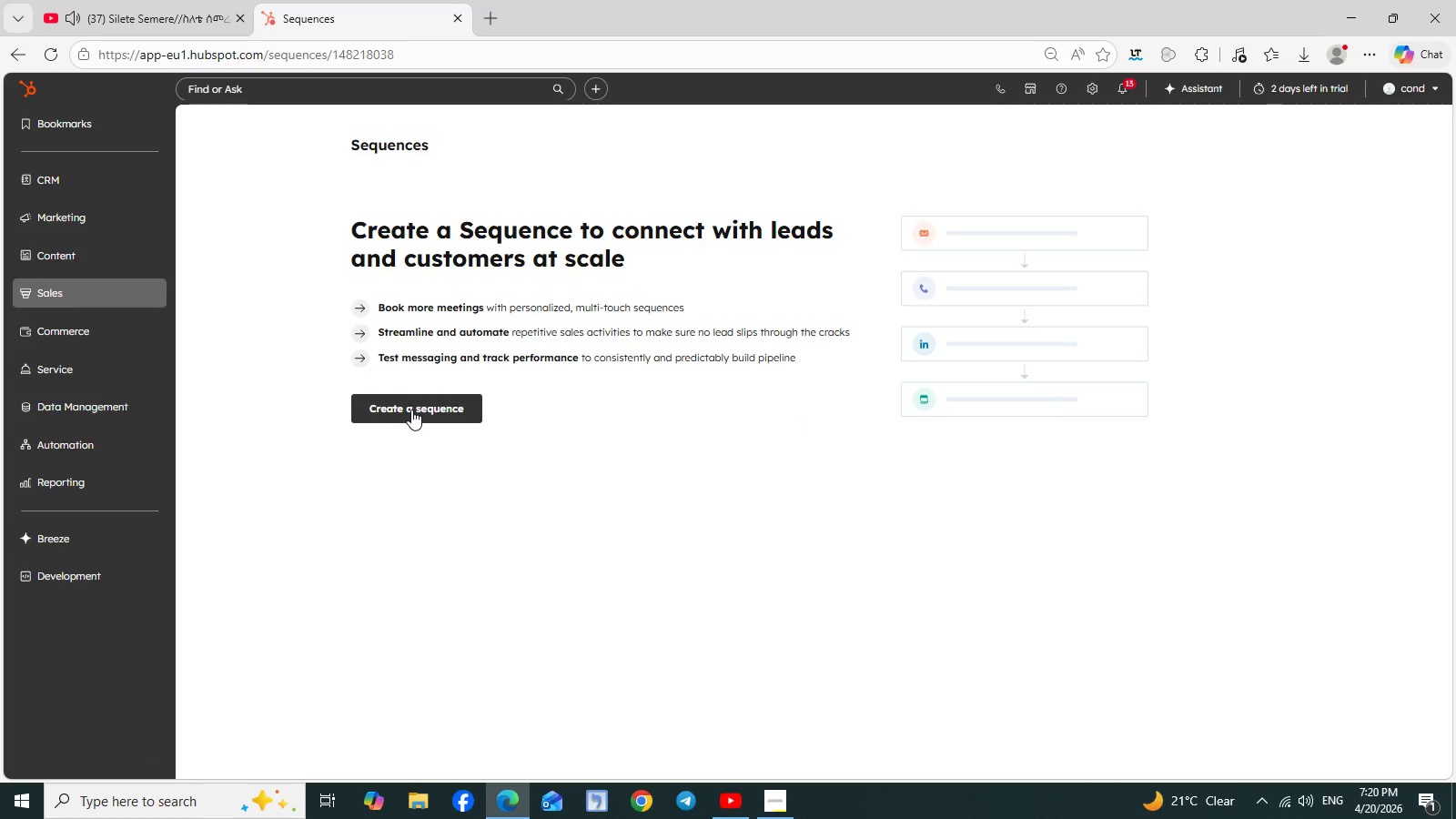 
left_click([411, 410])
 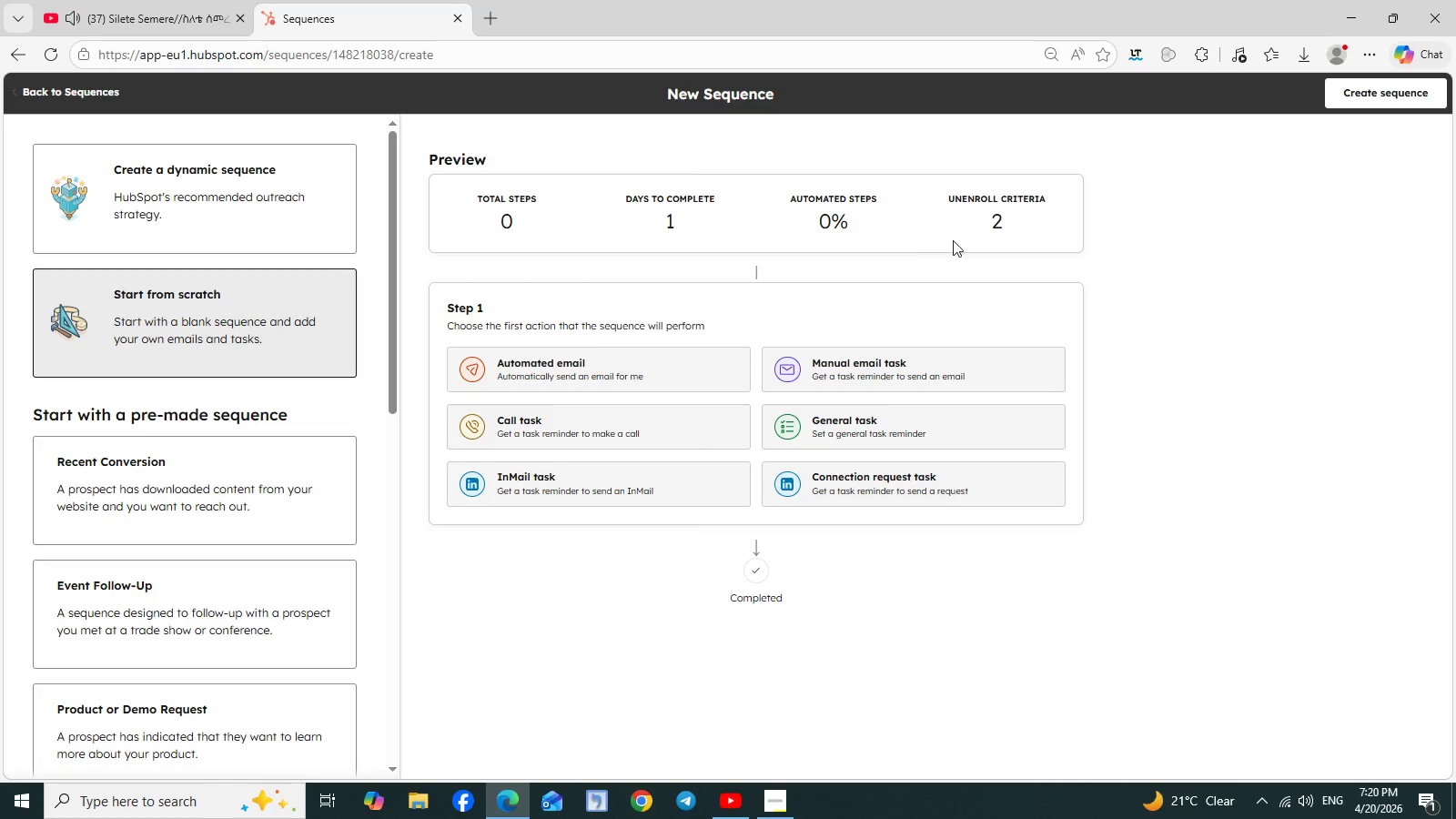 
wait(7.91)
 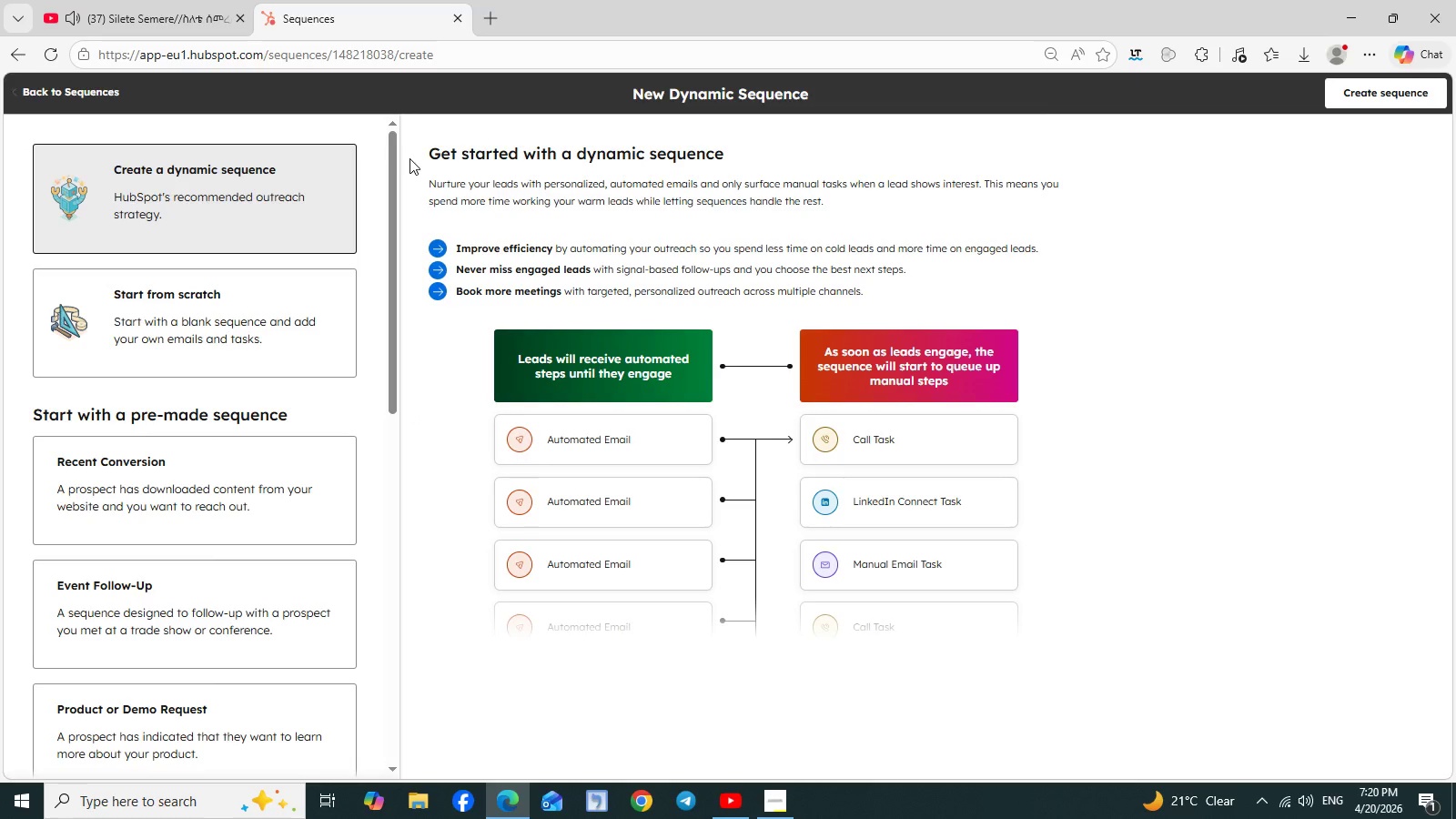 
left_click([1376, 89])
 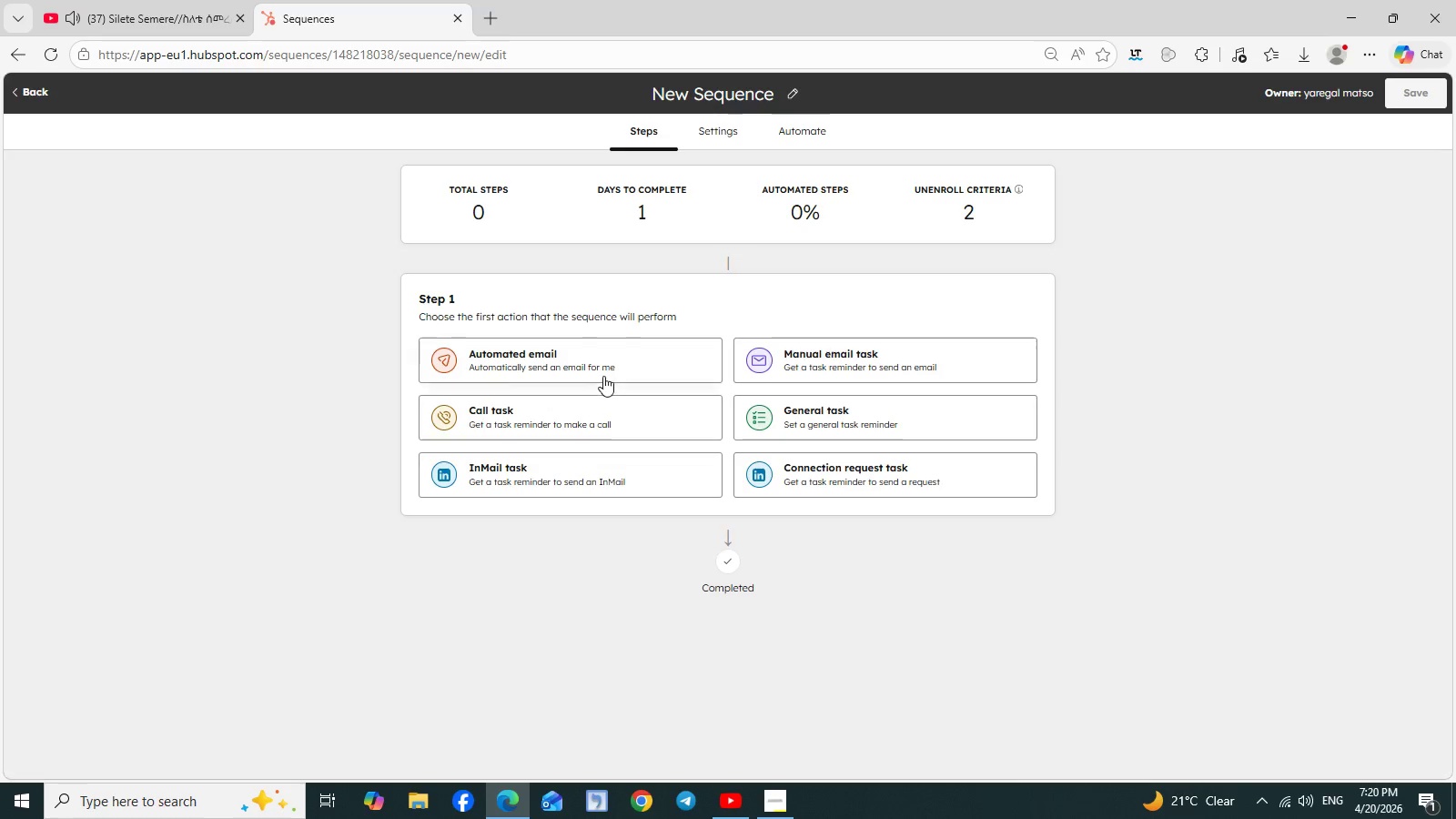 
left_click([583, 362])
 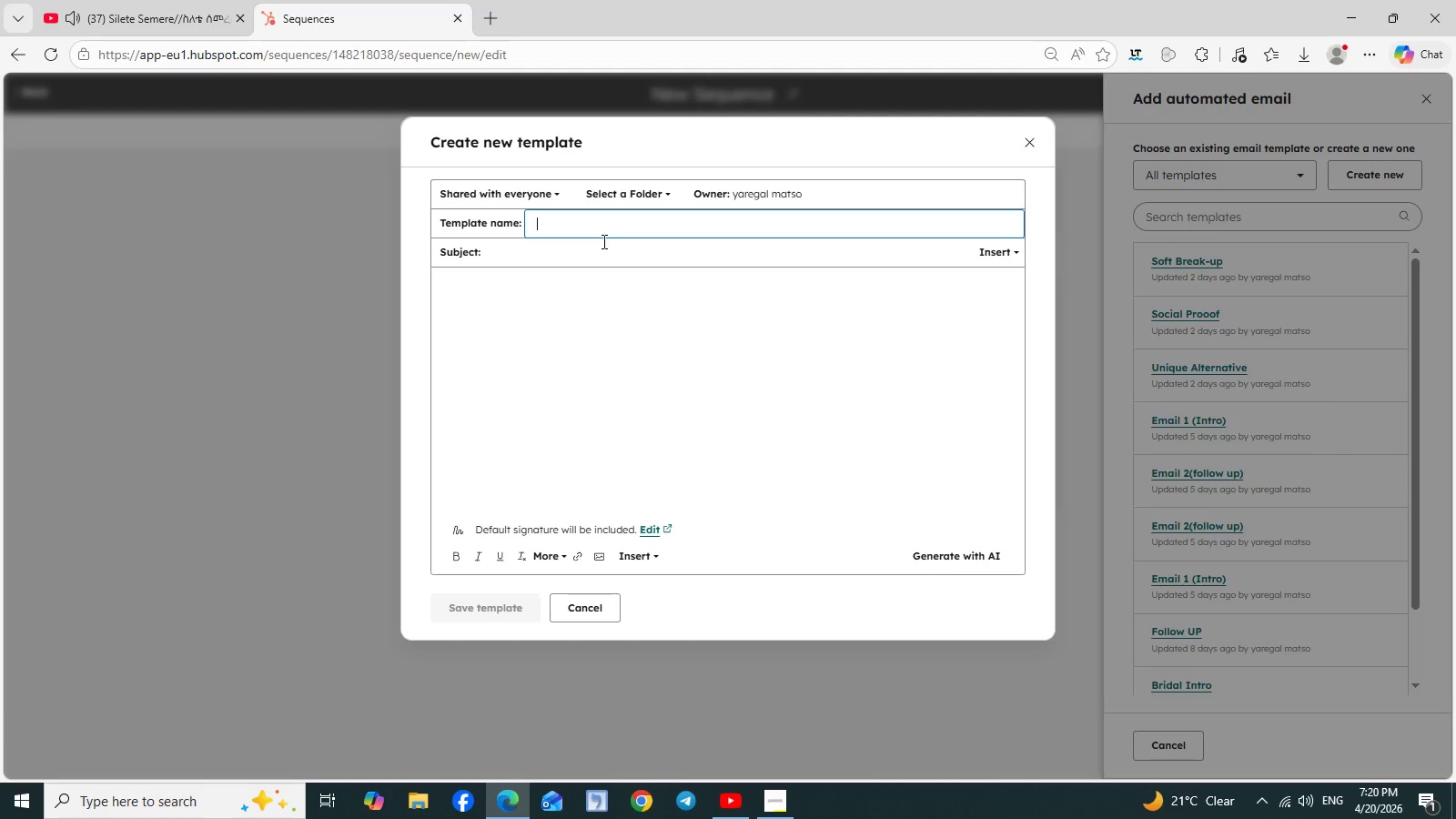 
wait(45.55)
 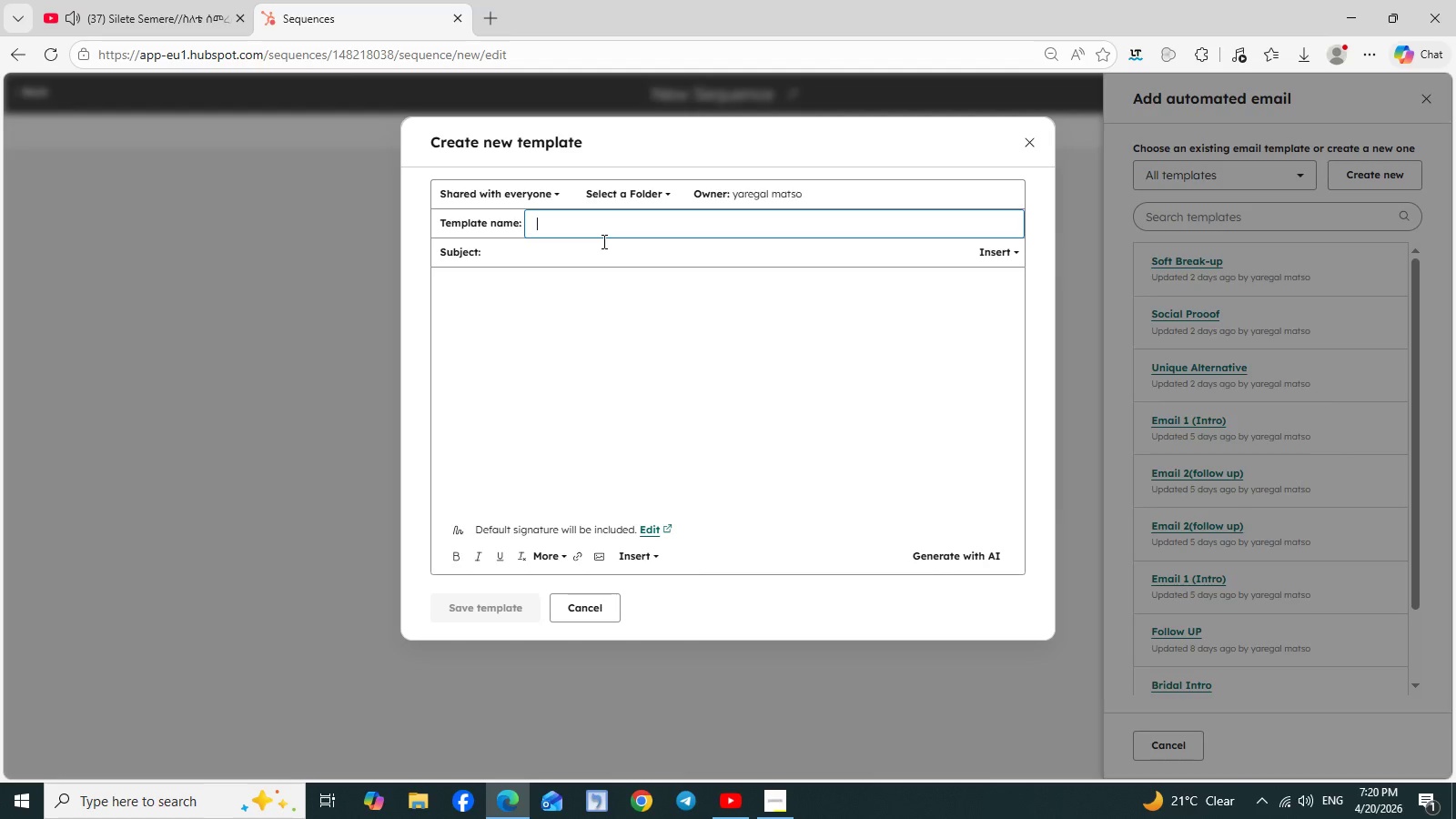 
type(Awerness & Empathy)
 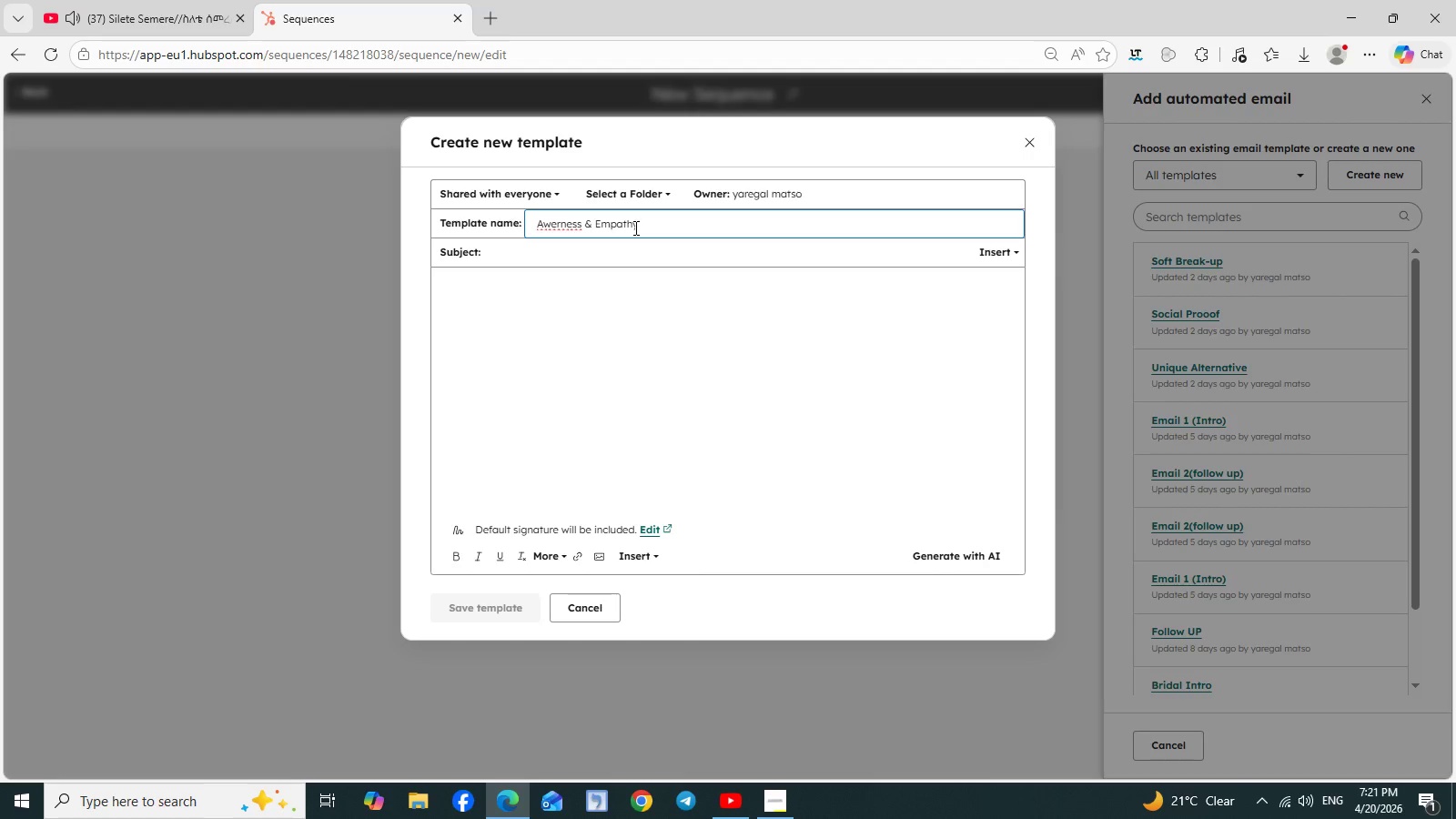 
left_click([559, 223])
 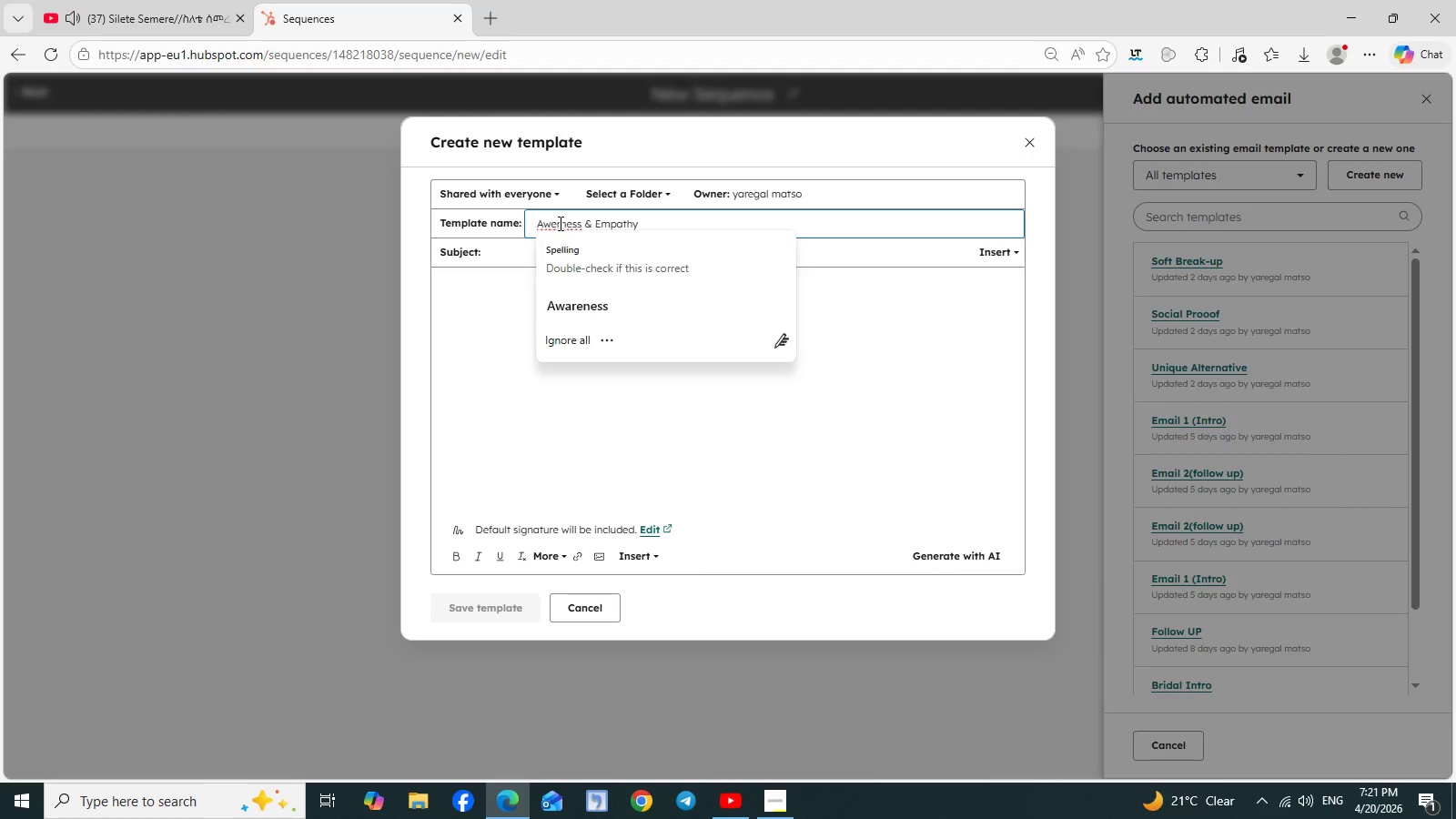 
key(Backspace)
 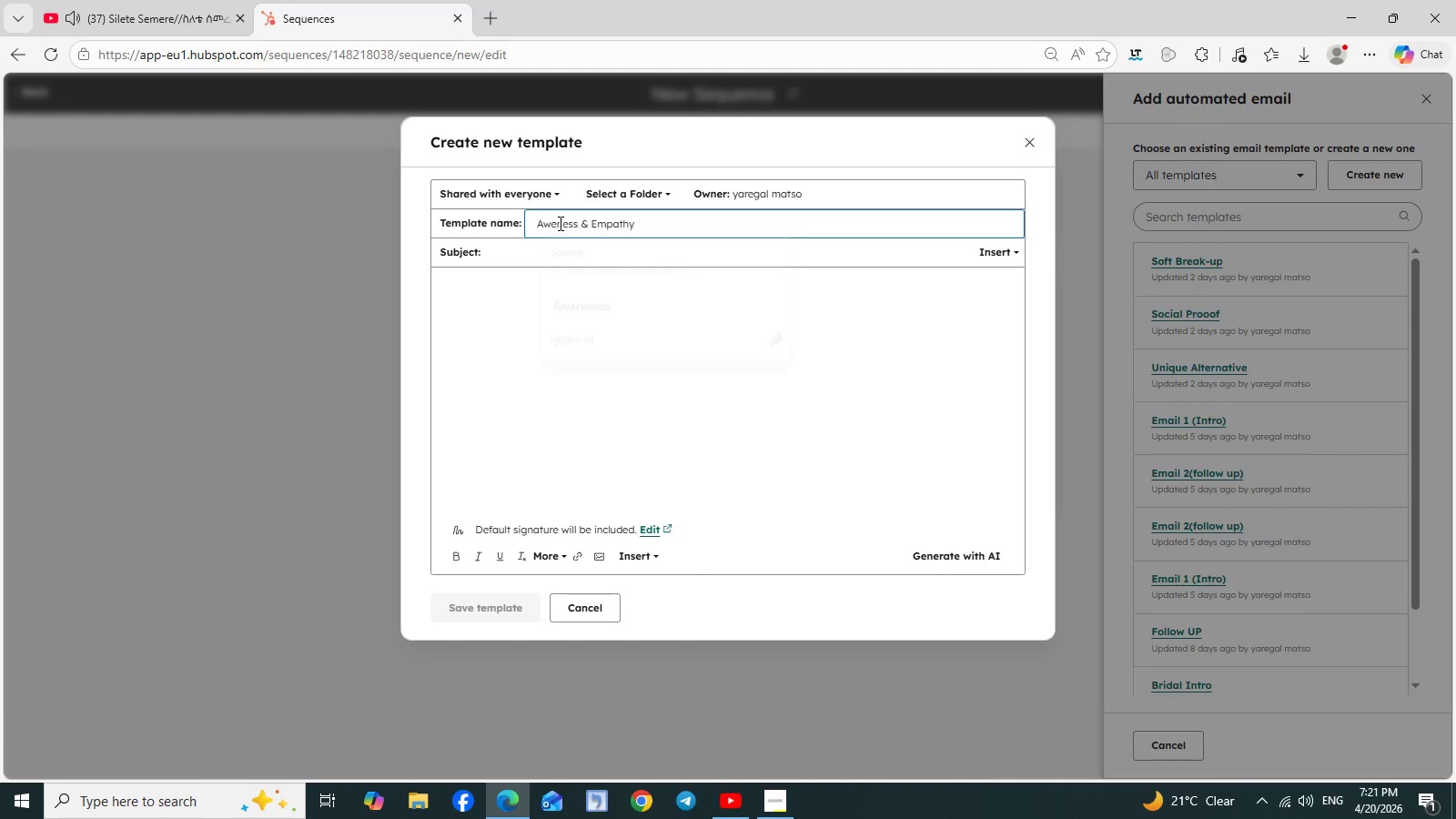 
key(A)
 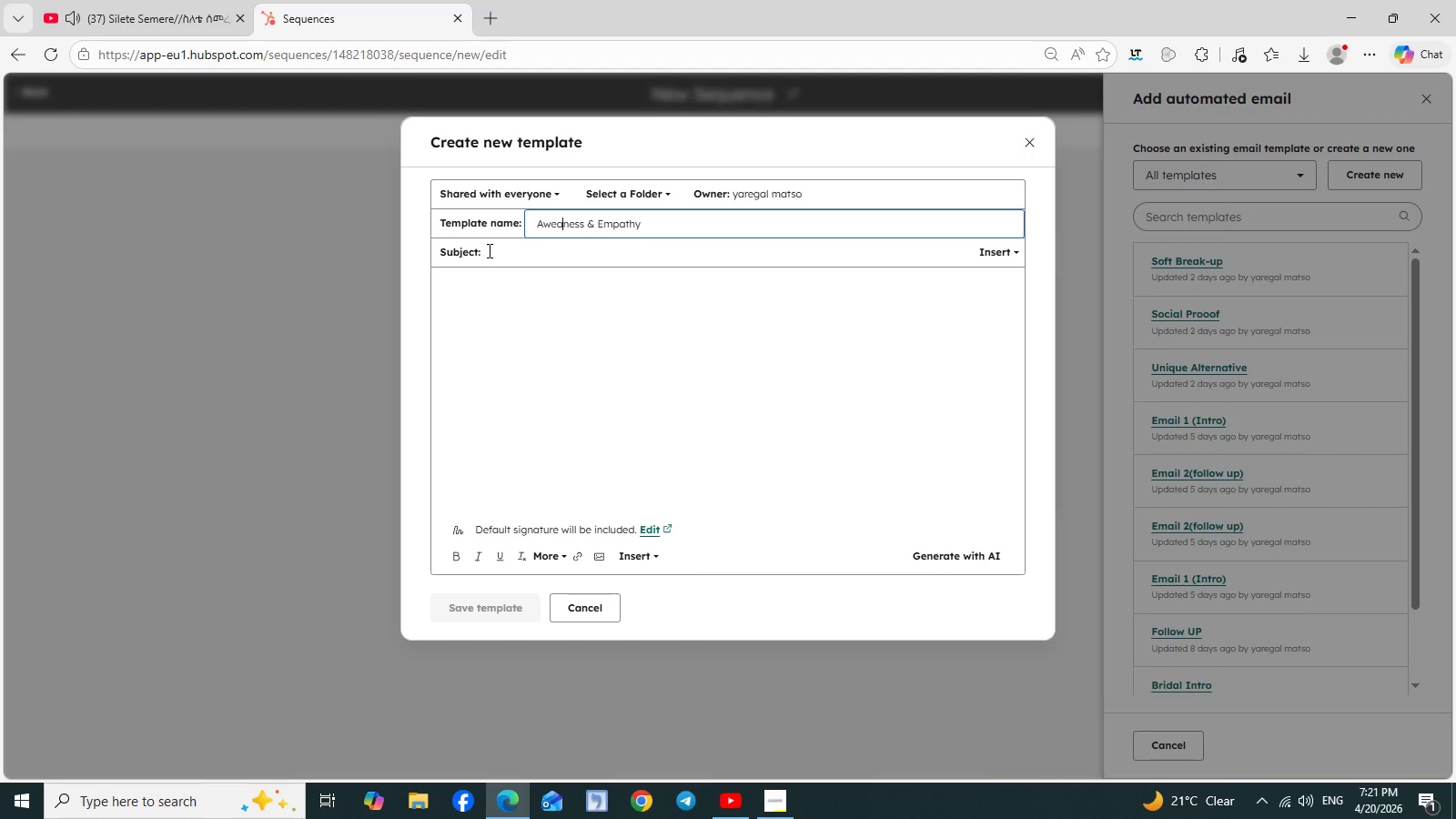 
left_click([495, 250])
 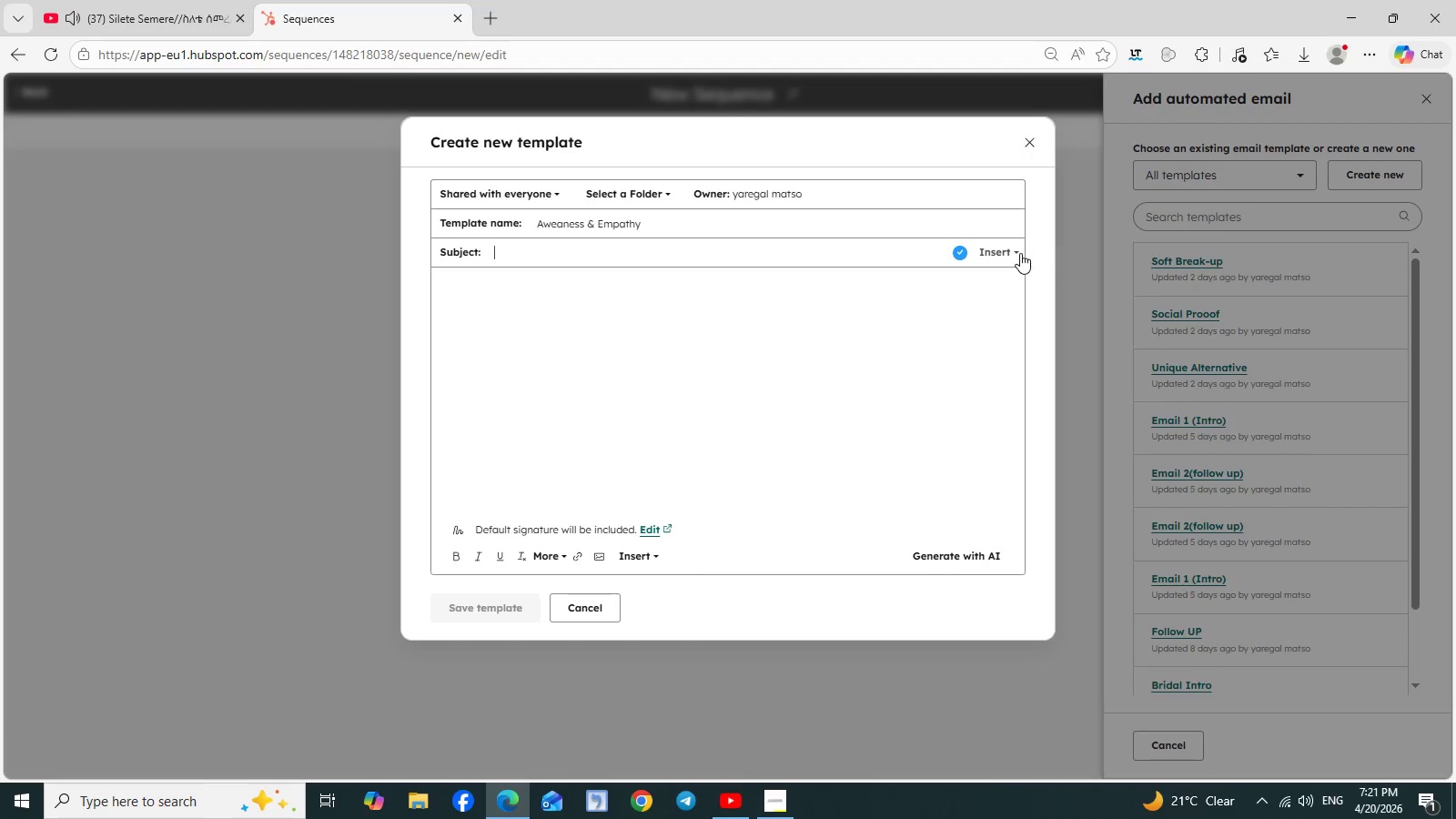 
wait(5.8)
 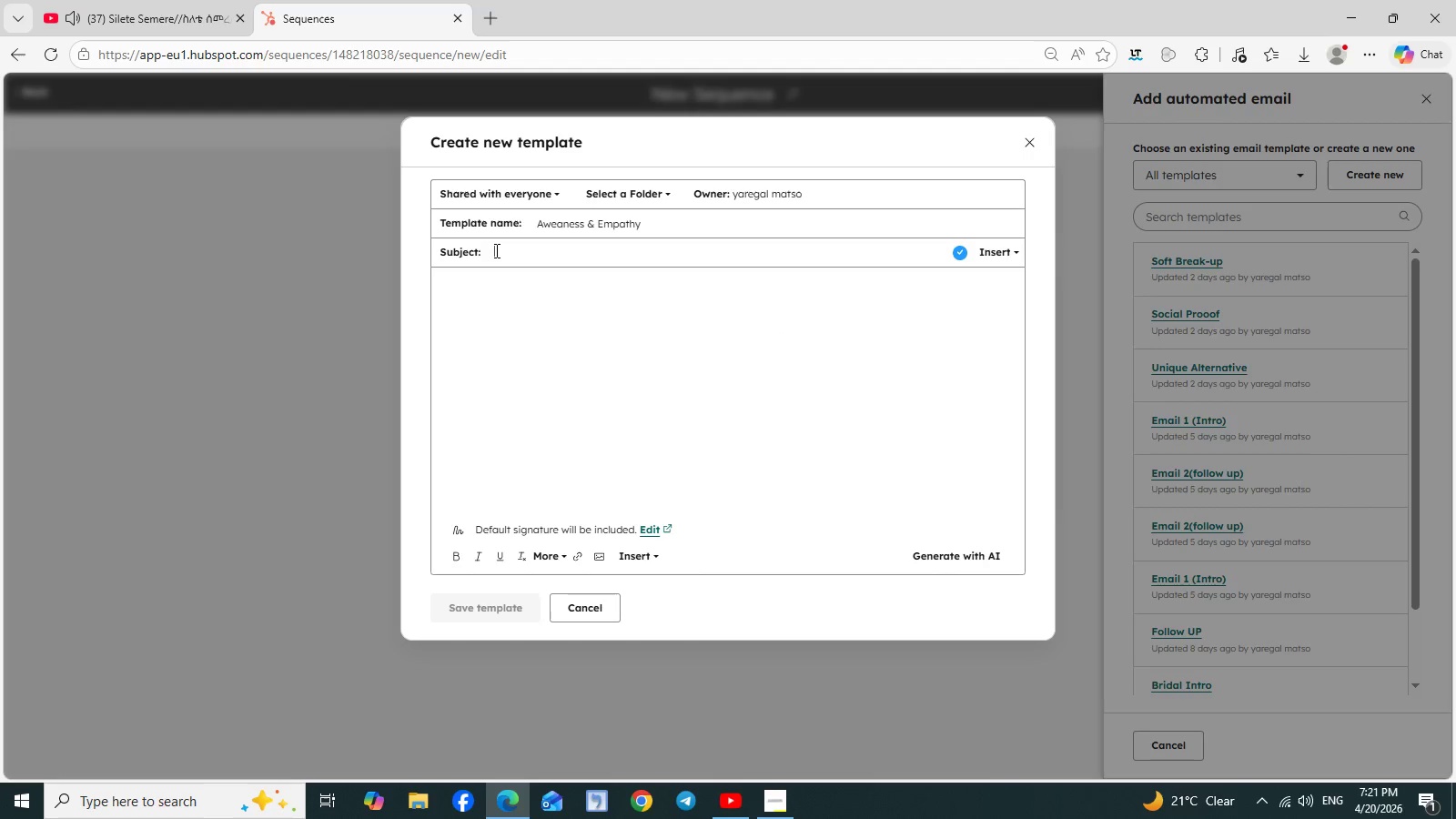 
left_click([1013, 309])
 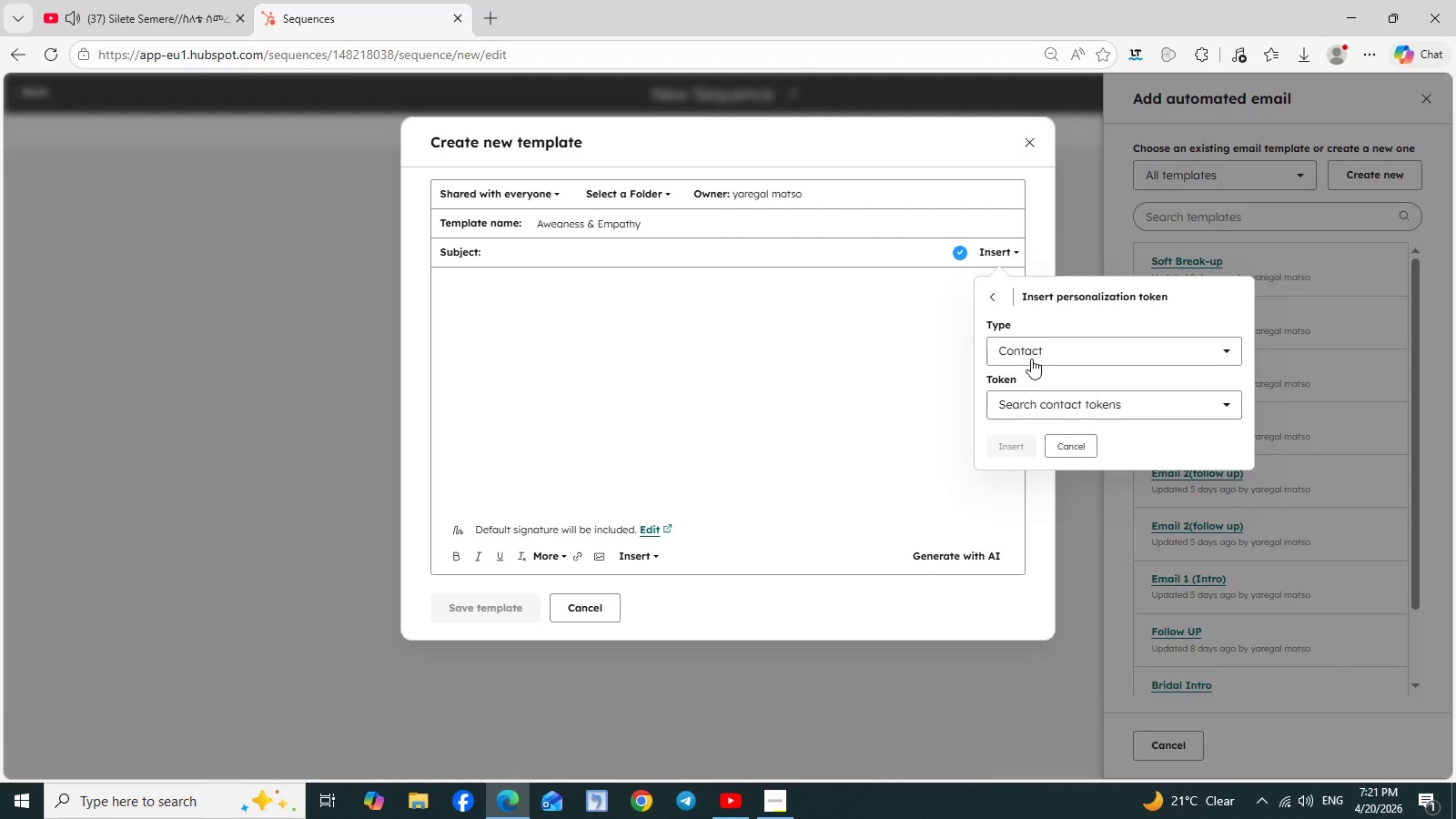 
left_click([1039, 401])
 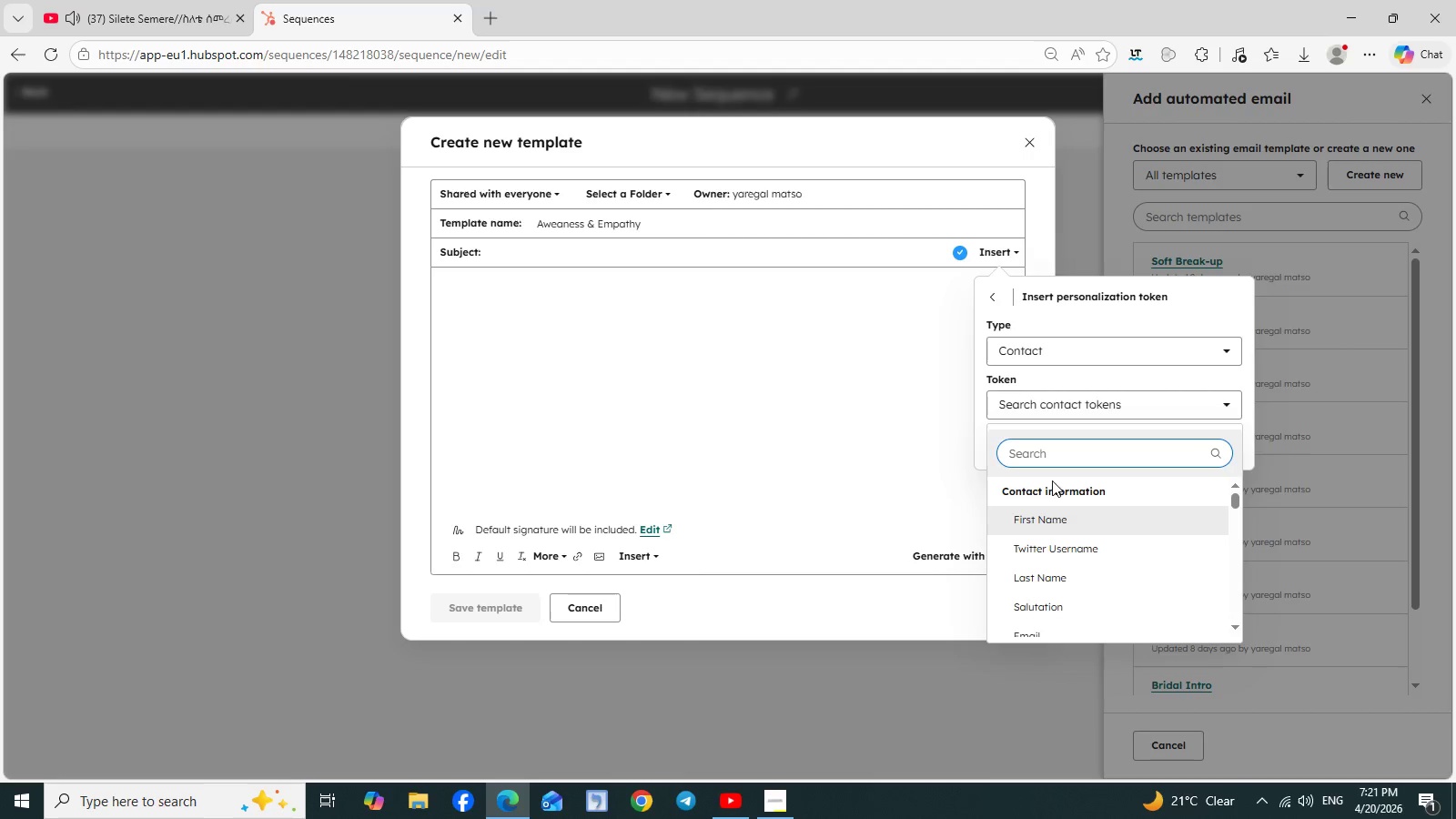 
left_click([1050, 523])
 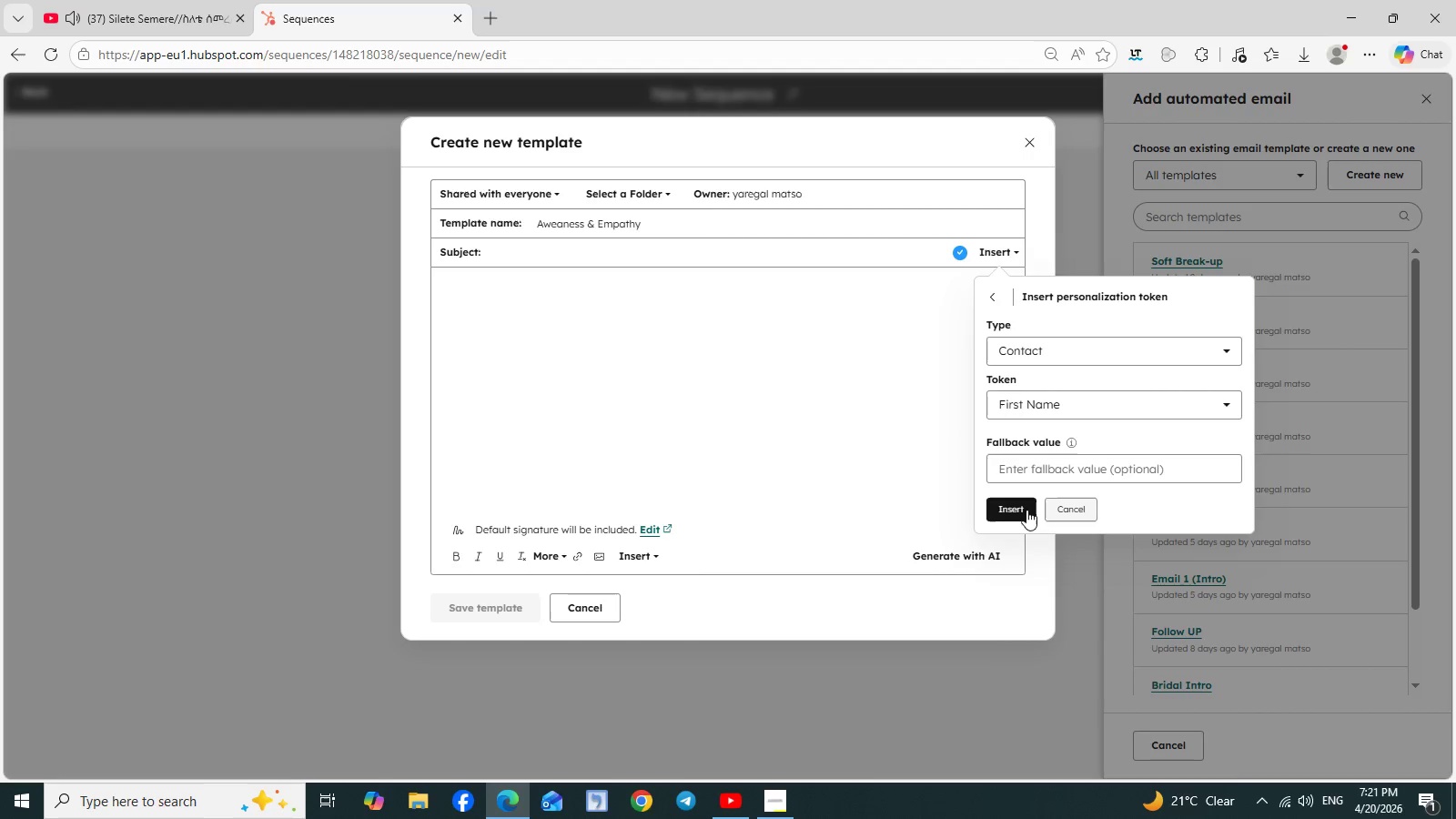 
left_click([993, 520])
 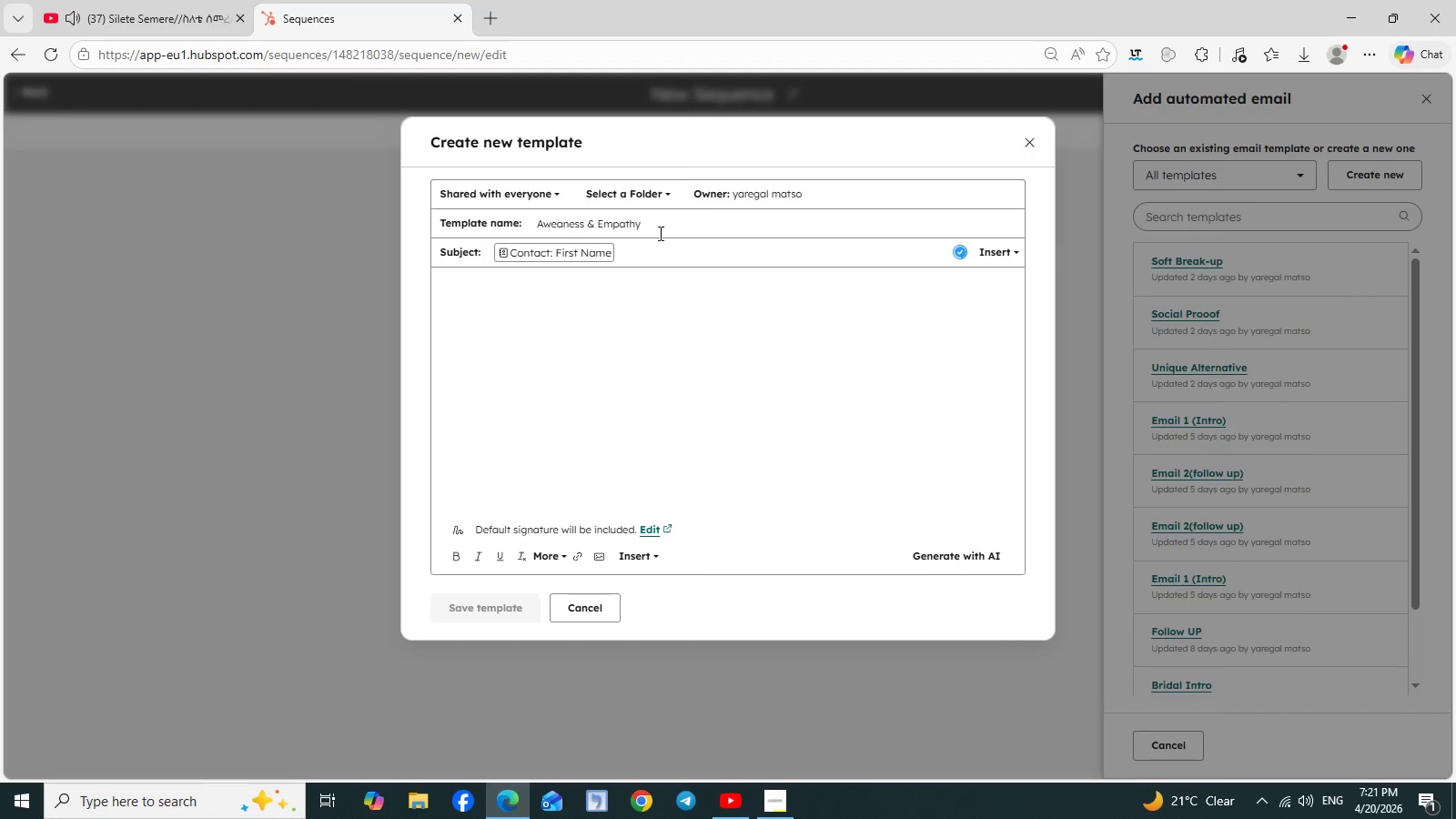 
left_click([659, 259])
 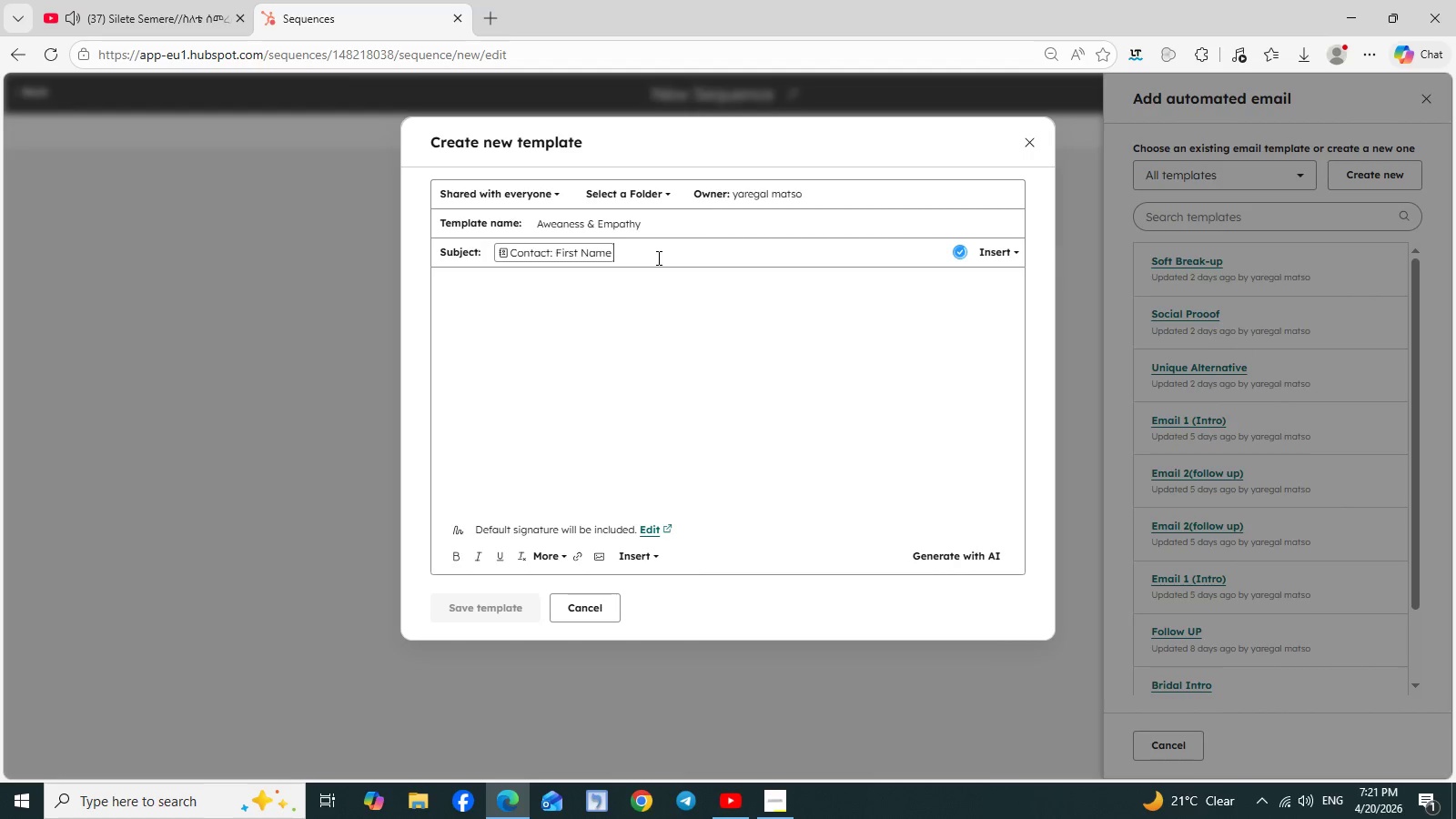 
type(, Understanding )
 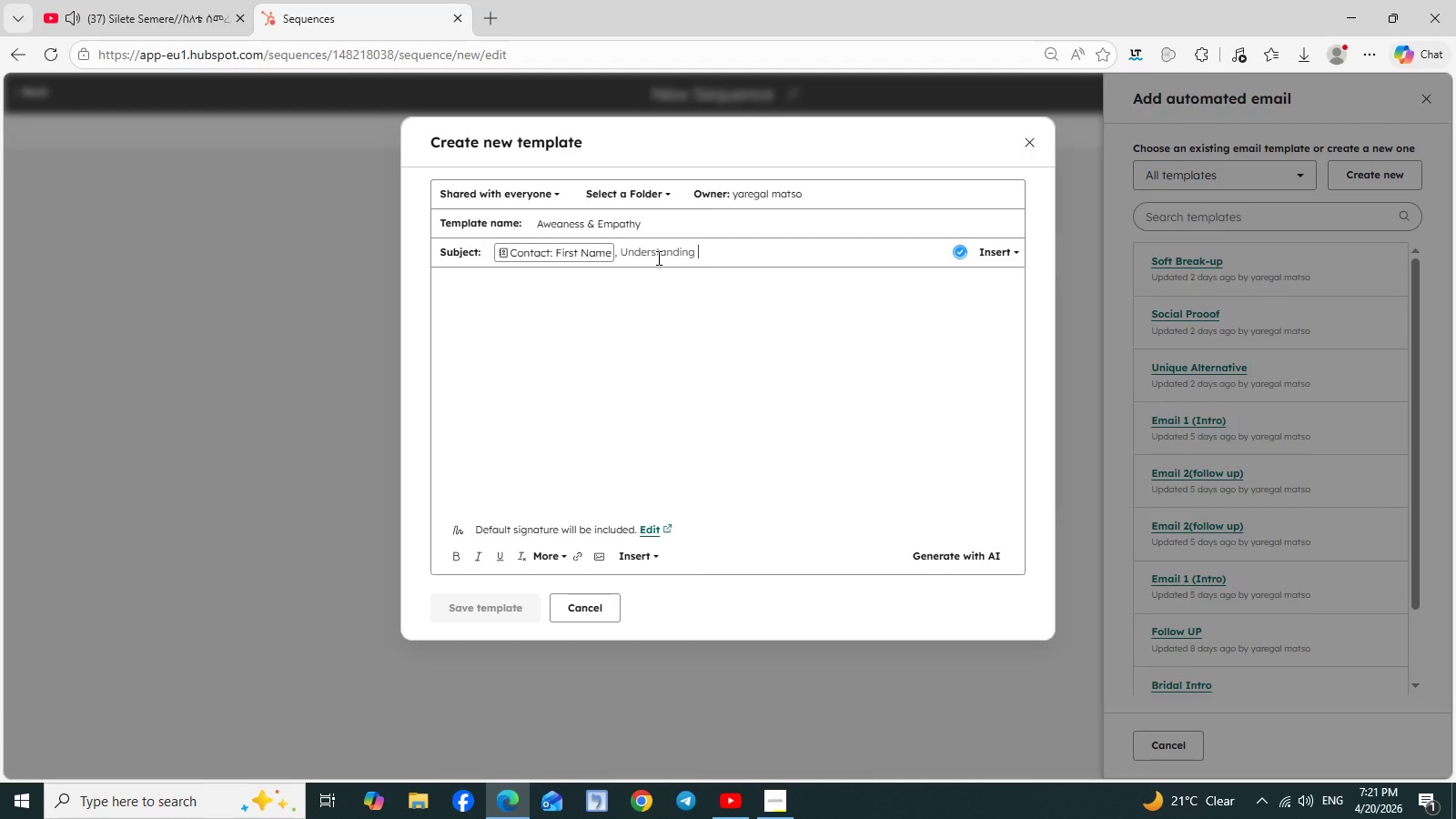 
type(your )
 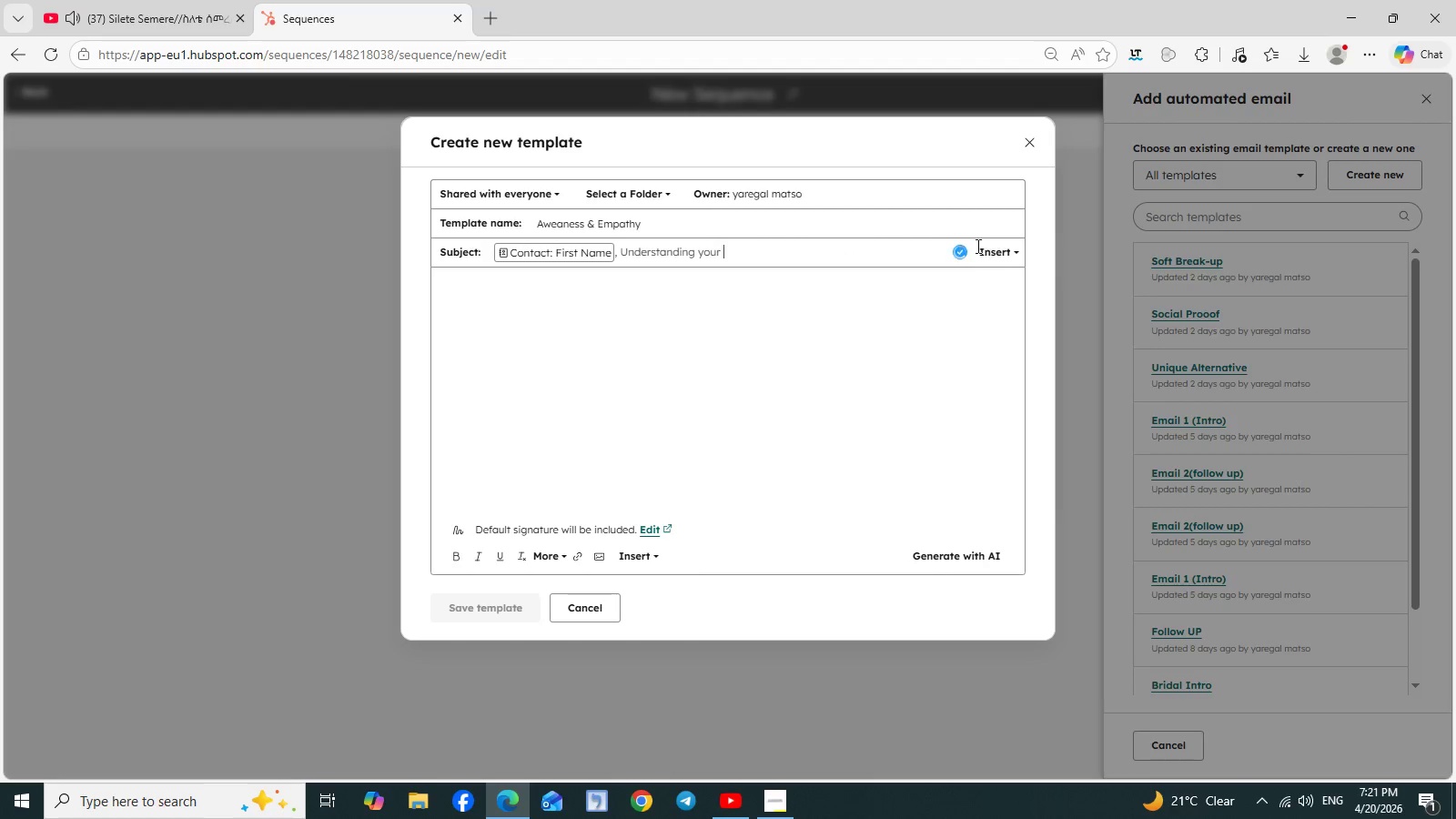 
left_click([1003, 252])
 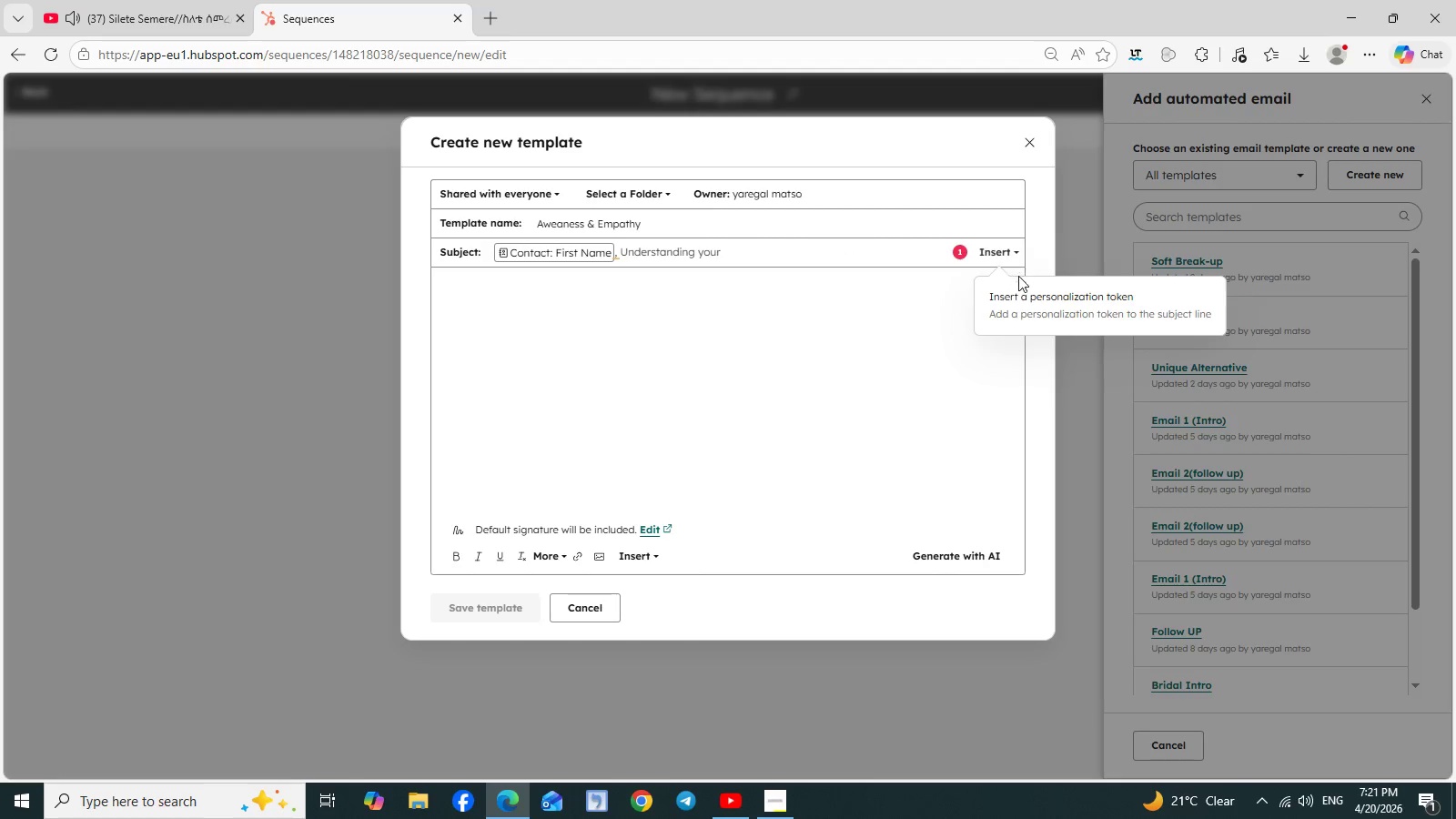 
left_click([1022, 290])
 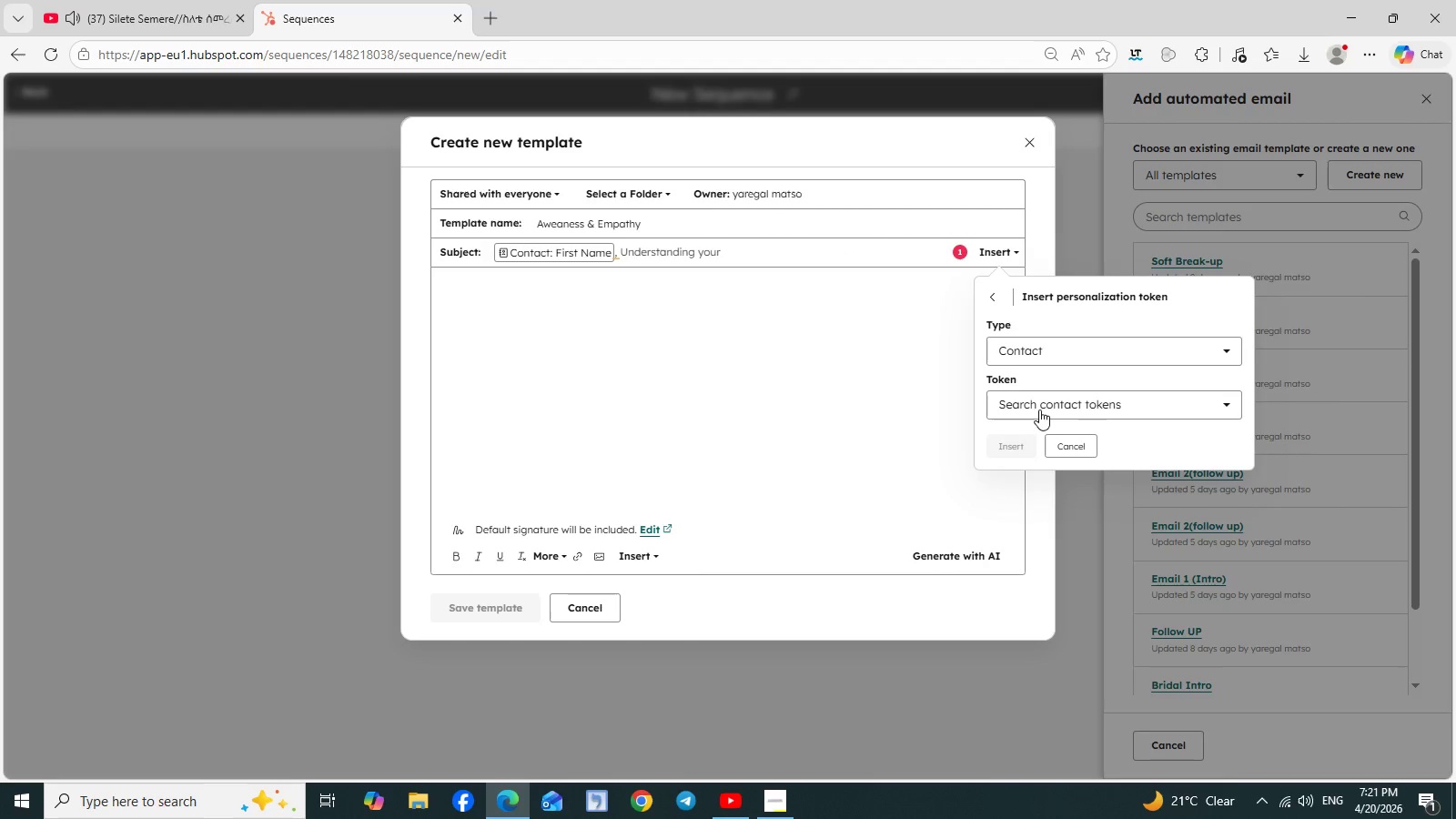 
left_click([1039, 405])
 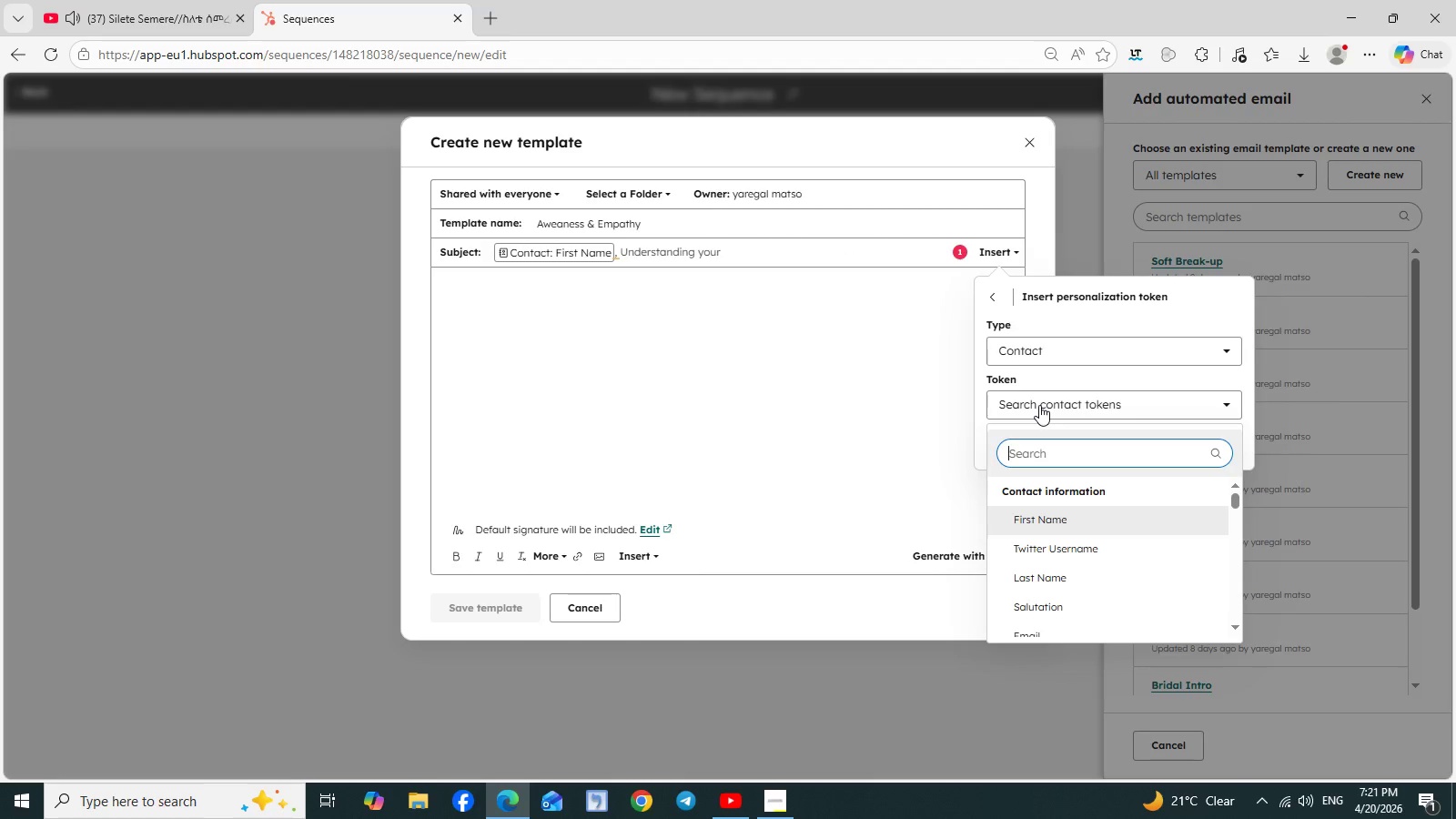 
type(prim)
 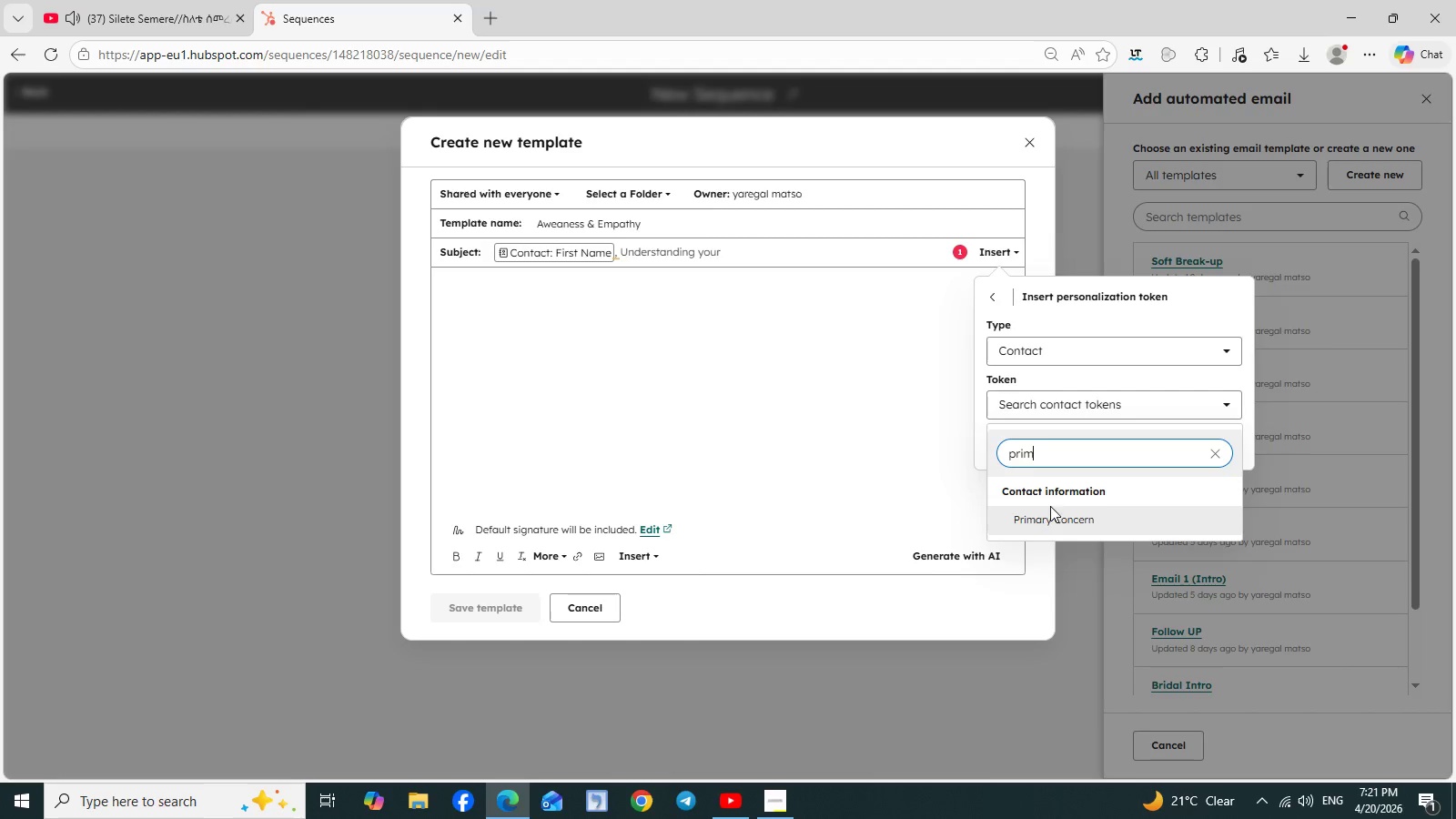 
left_click([1047, 514])
 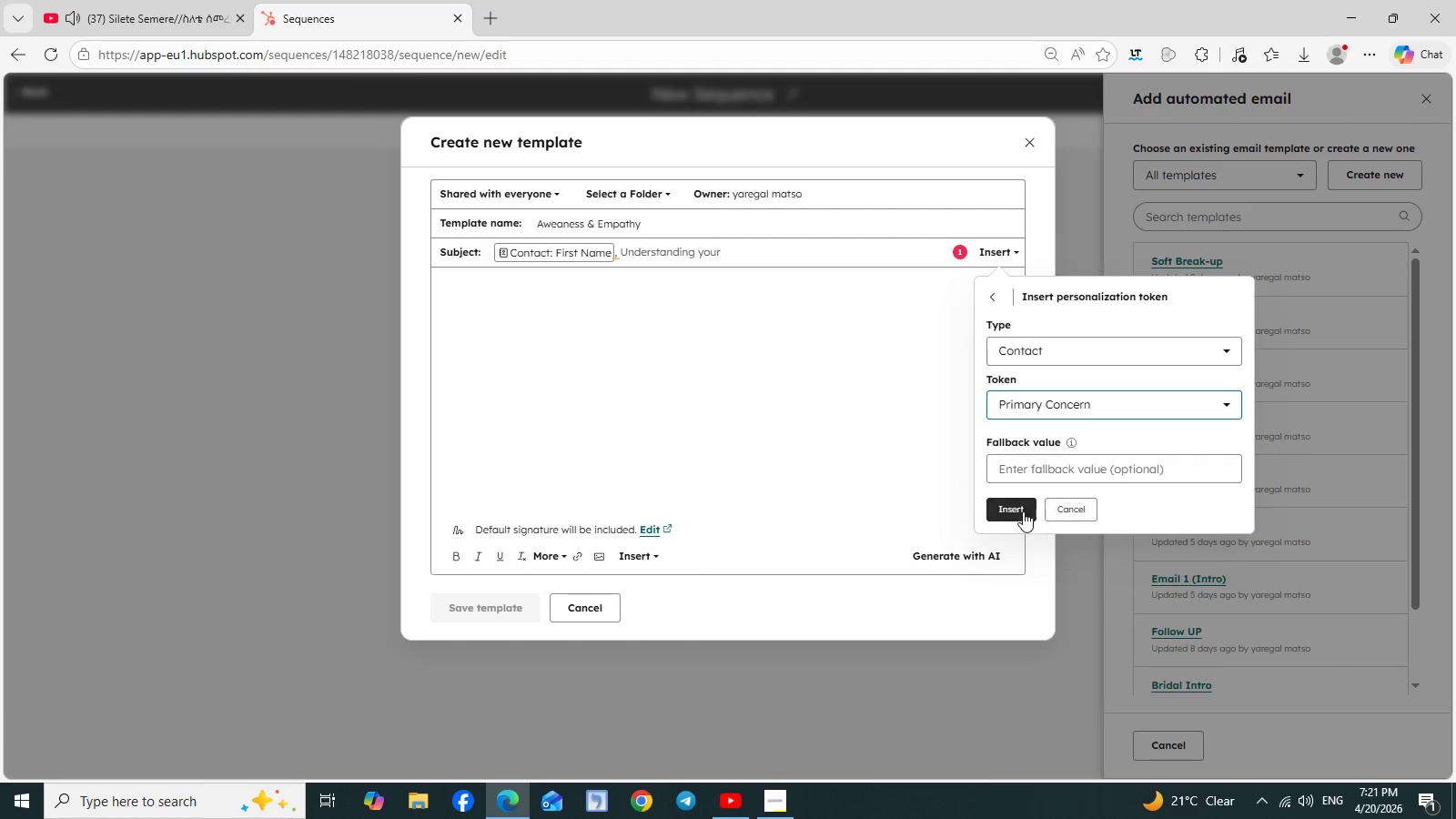 
left_click([1014, 511])
 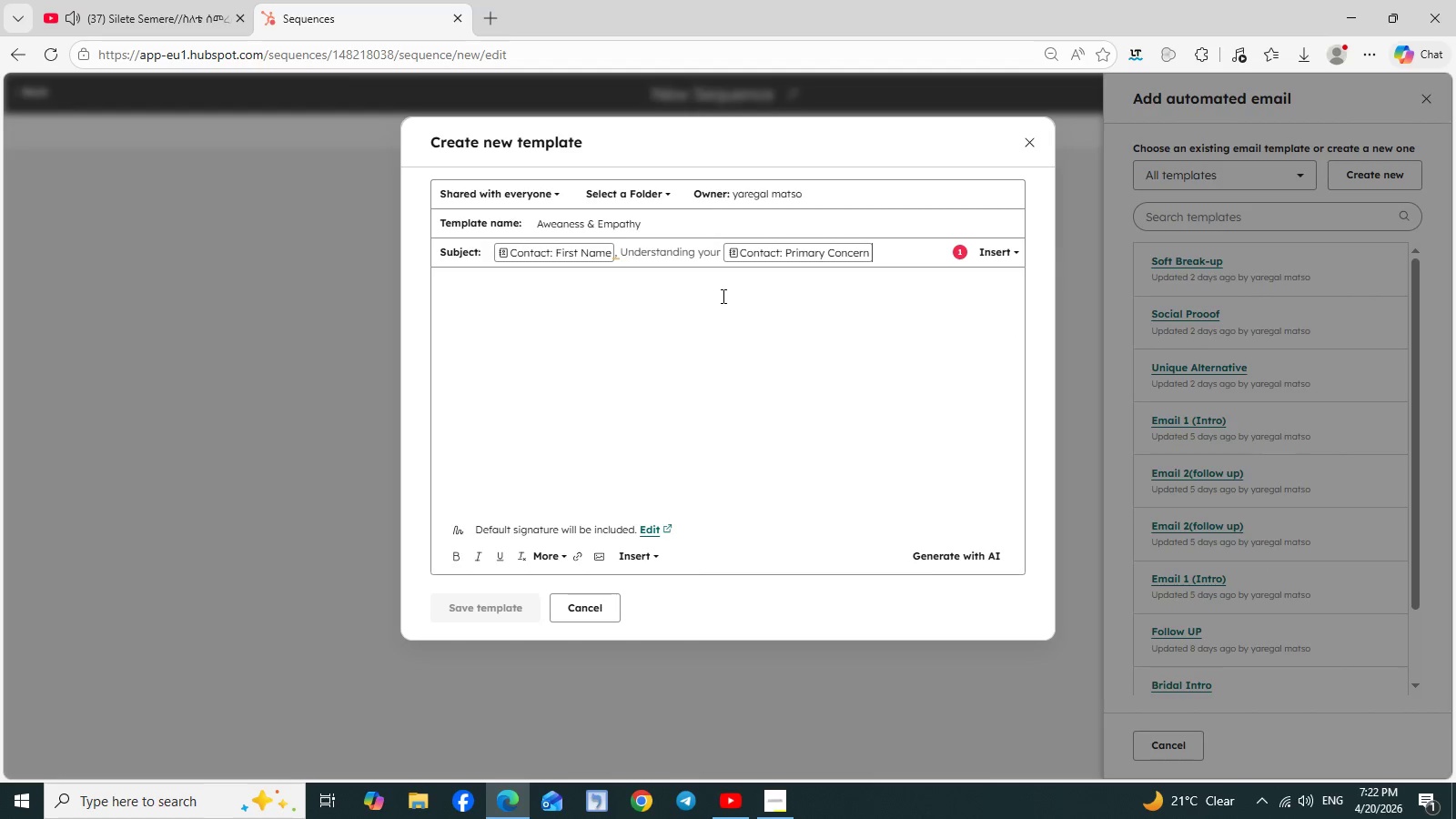 
wait(7.58)
 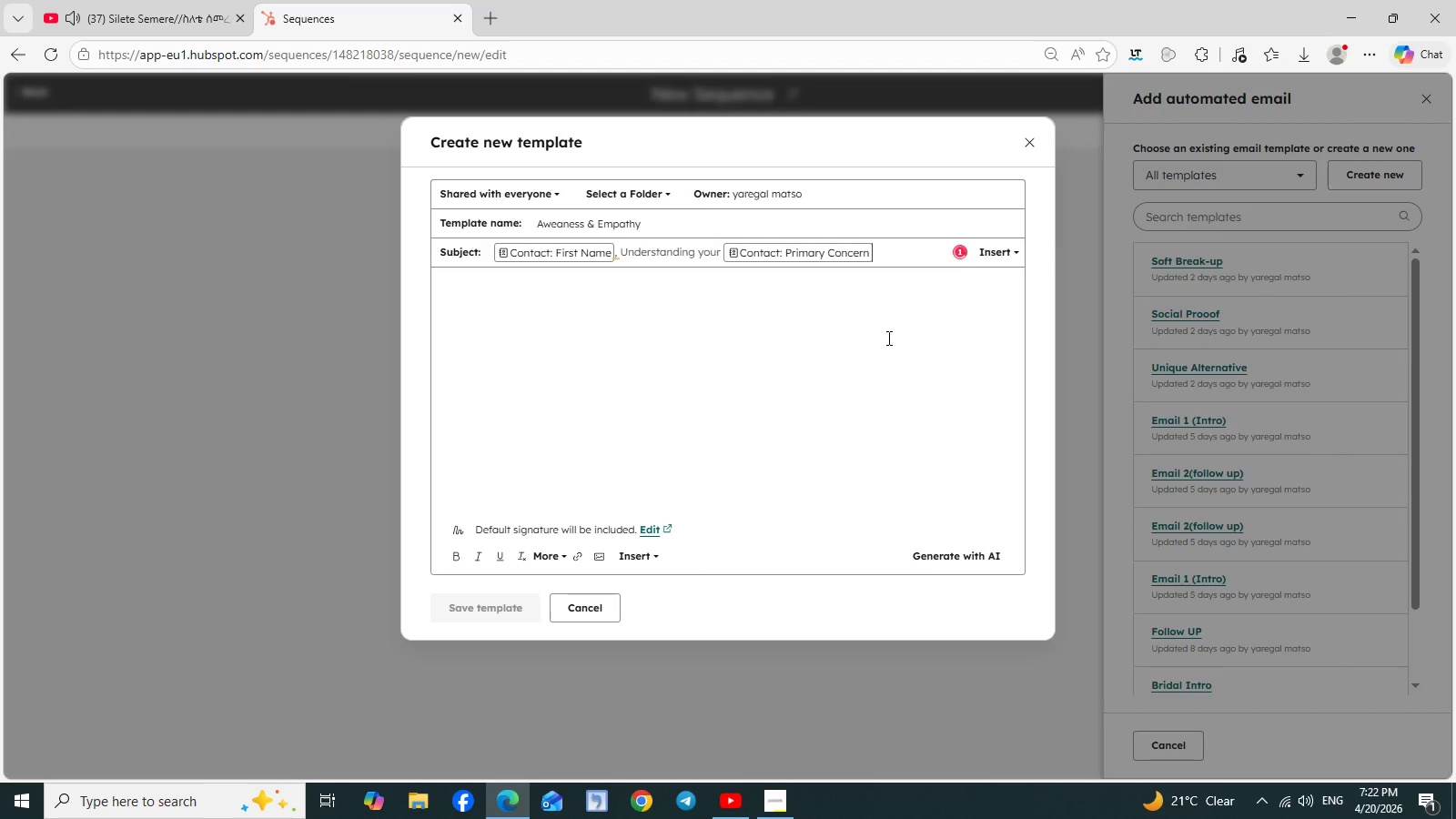 
left_click([618, 255])
 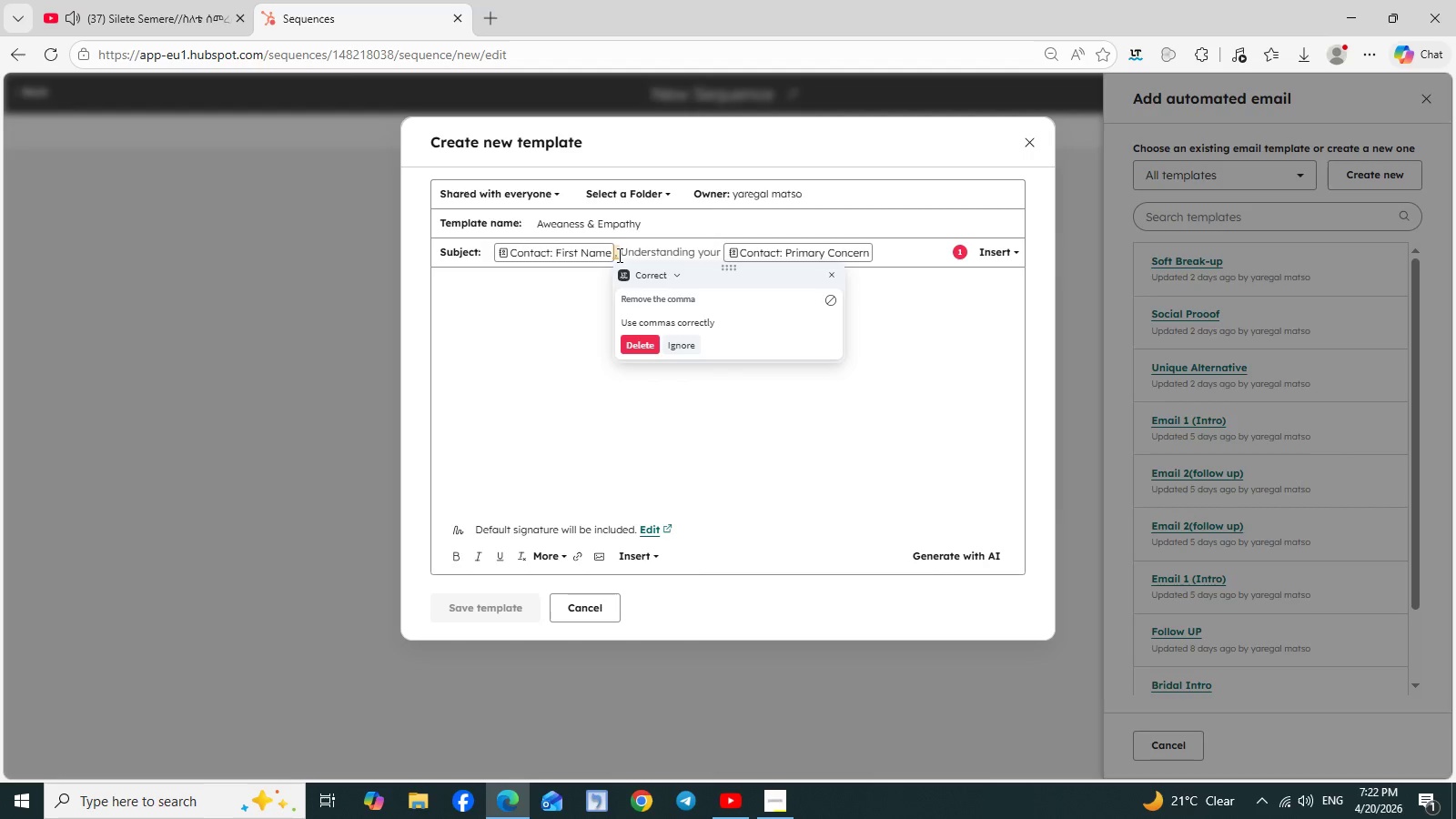 
wait(8.05)
 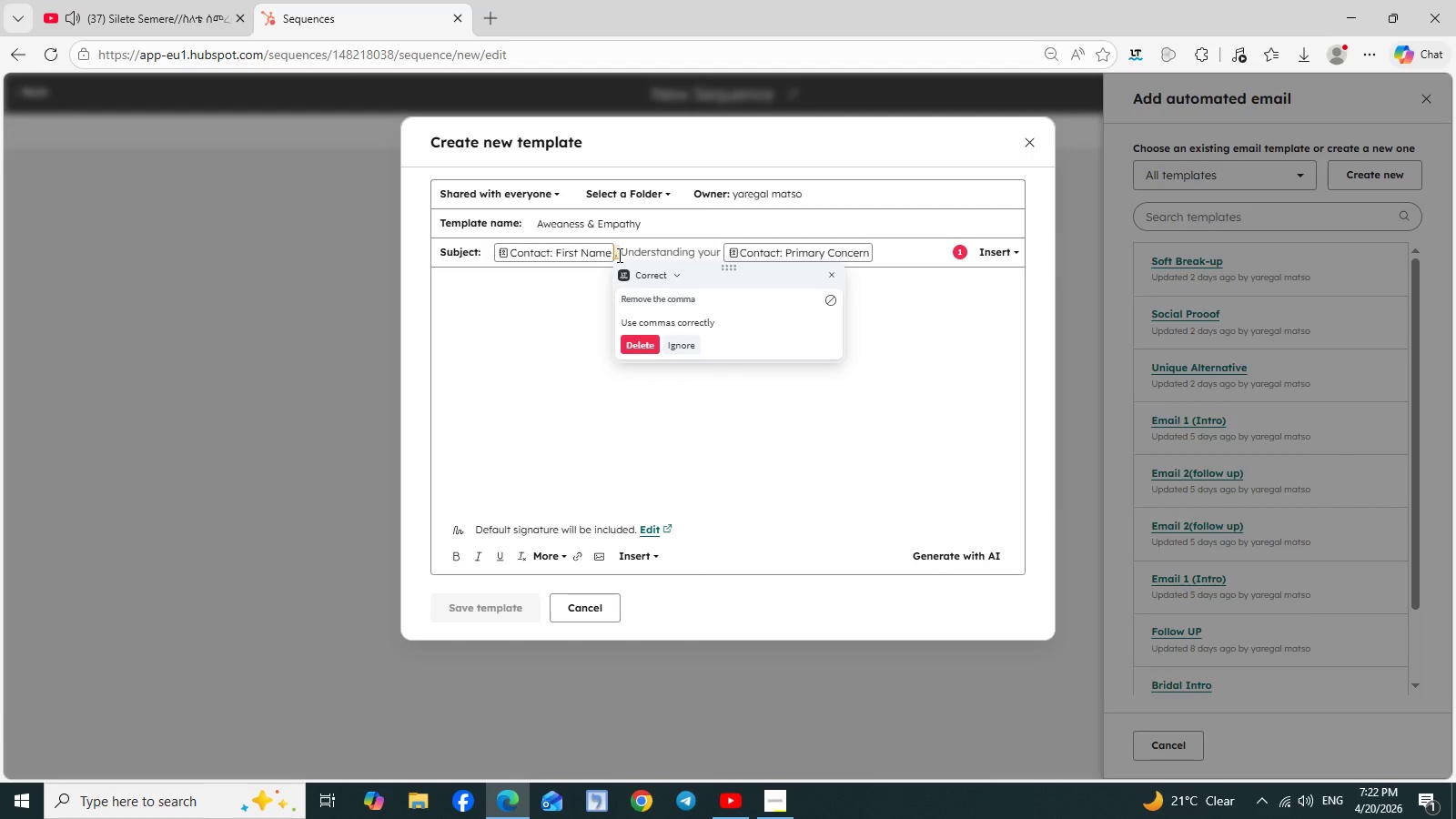 
key(Backspace)
 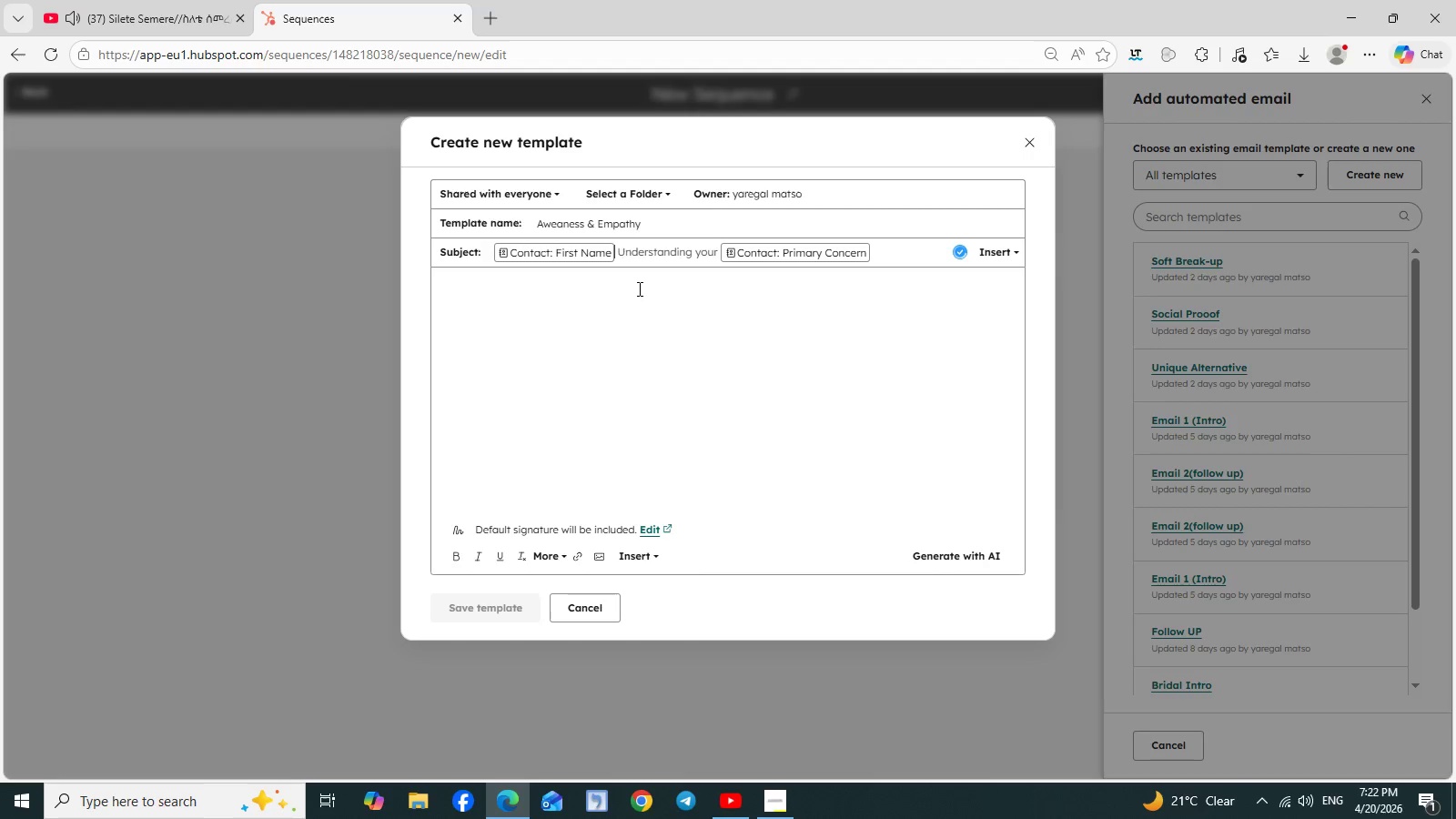 
key(Comma)
 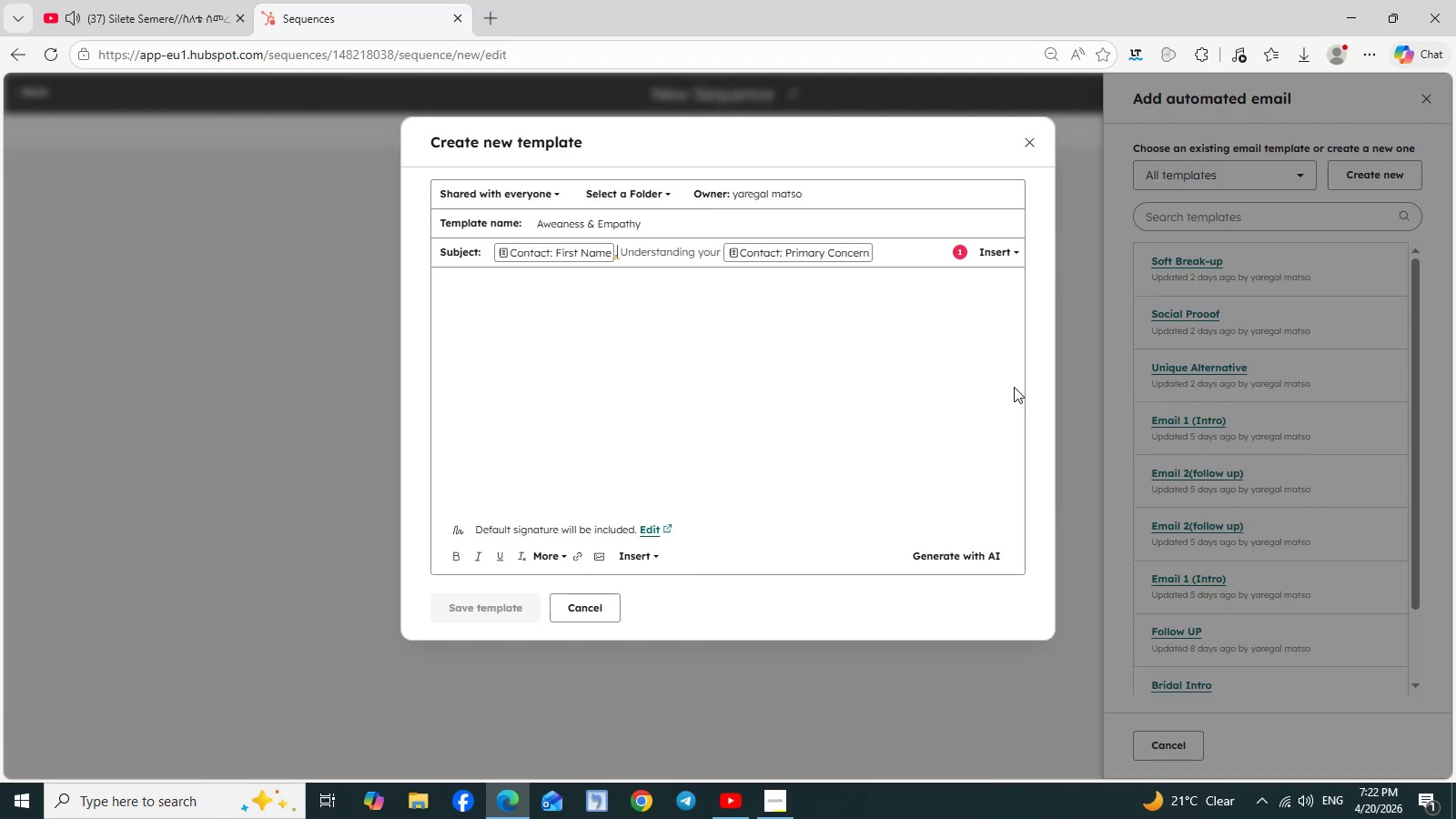 
wait(7.31)
 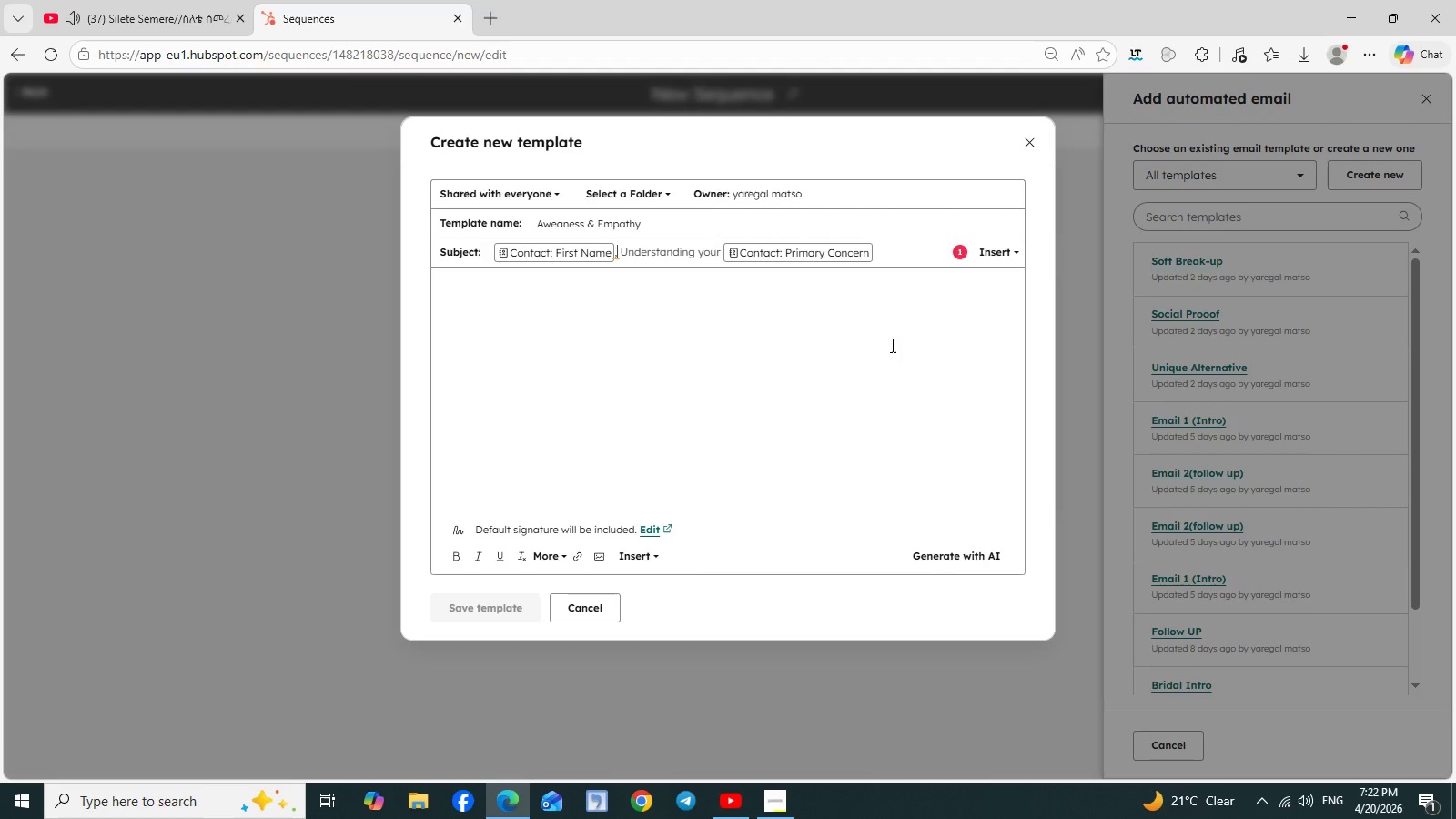 
key(Space)
 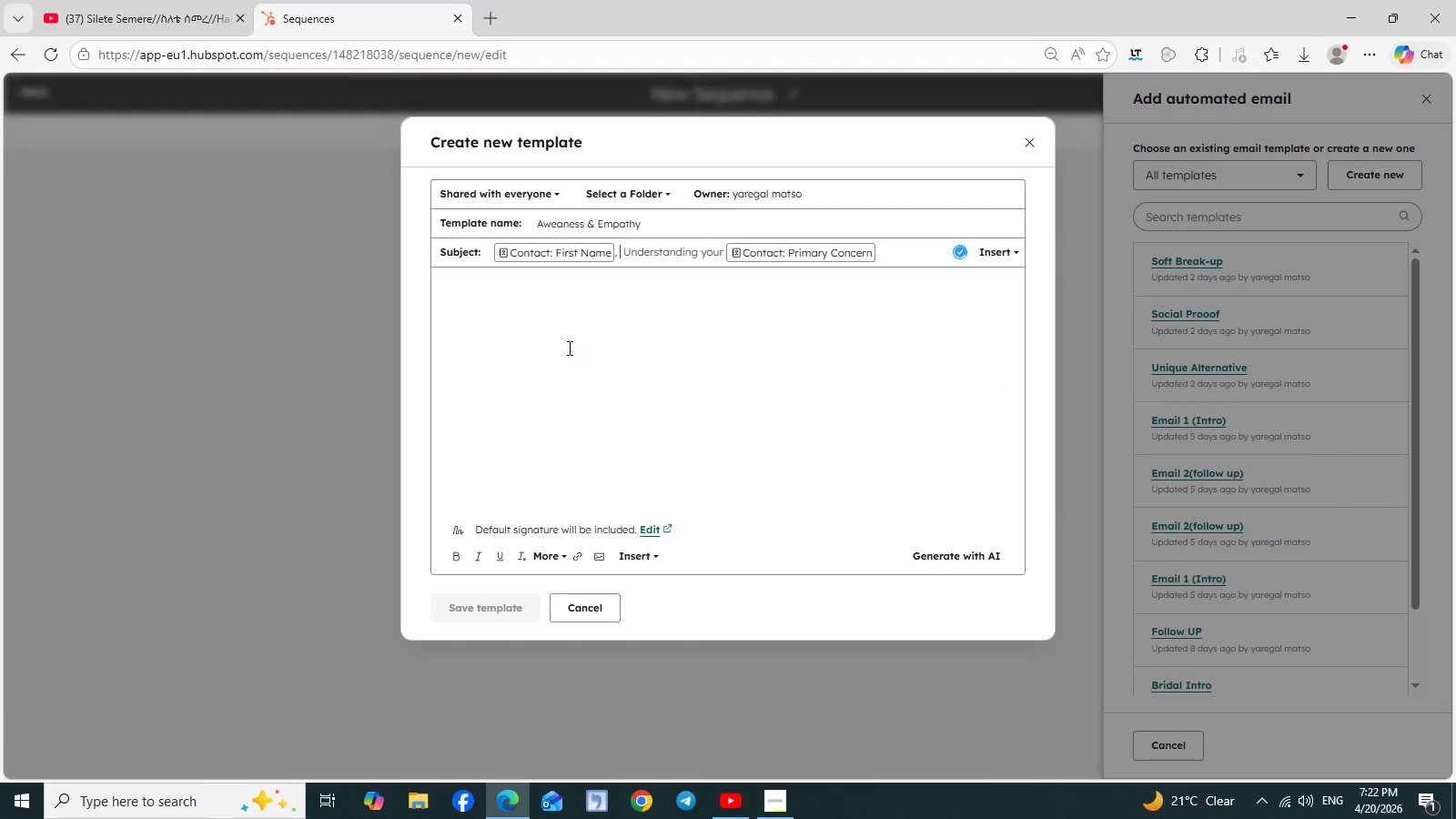 
left_click([457, 293])
 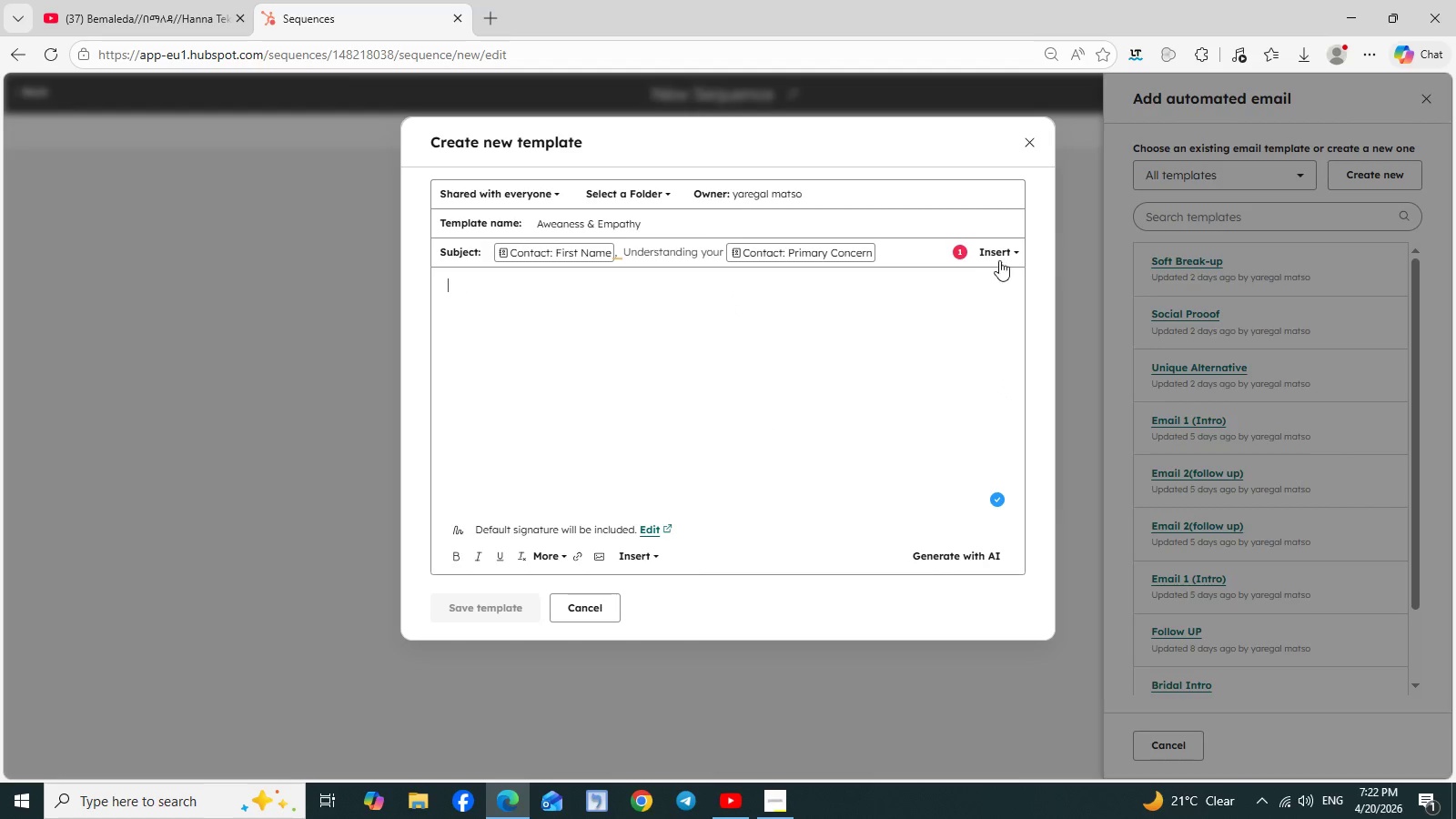 
left_click([1008, 250])
 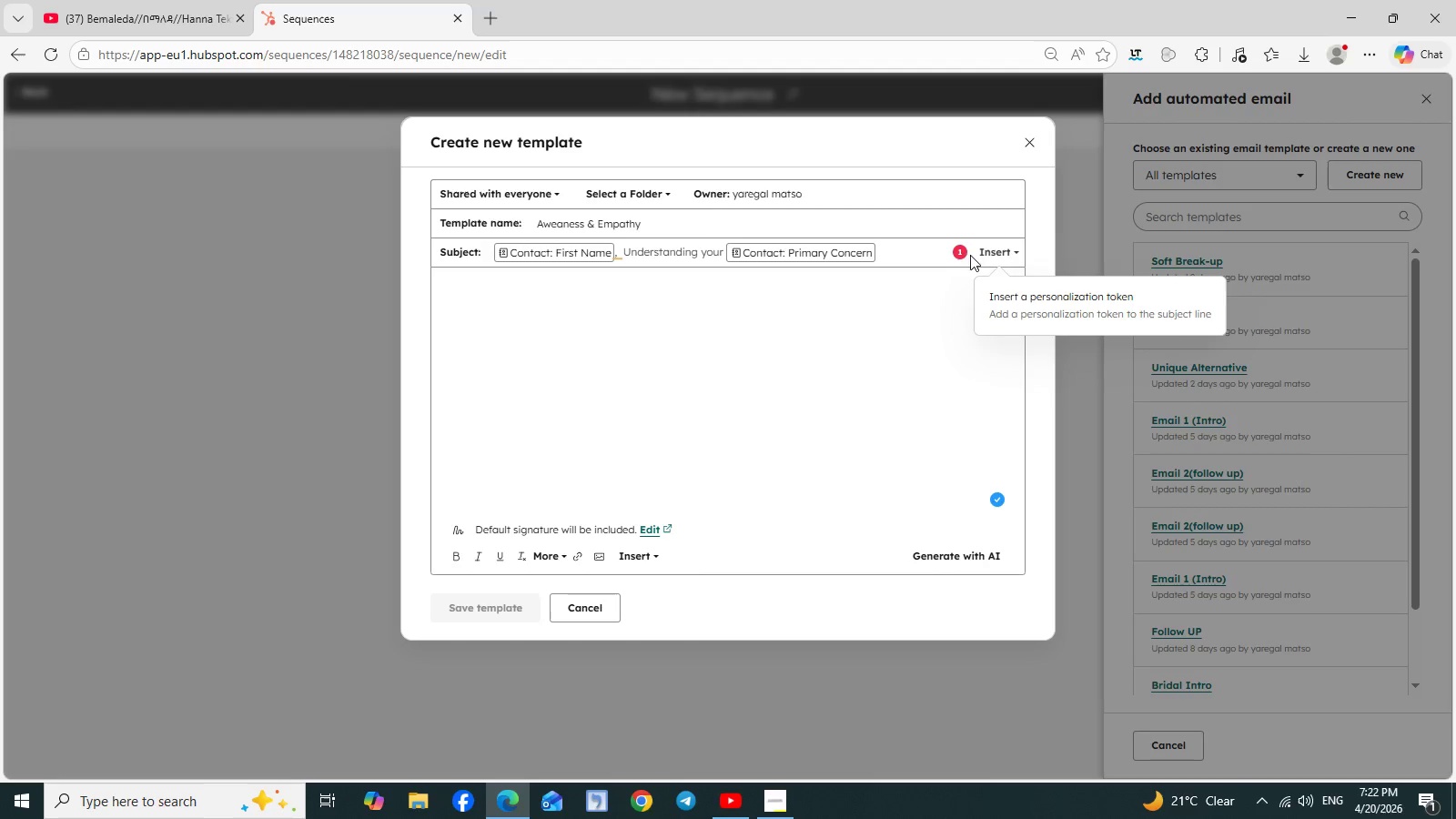 
left_click([961, 255])
 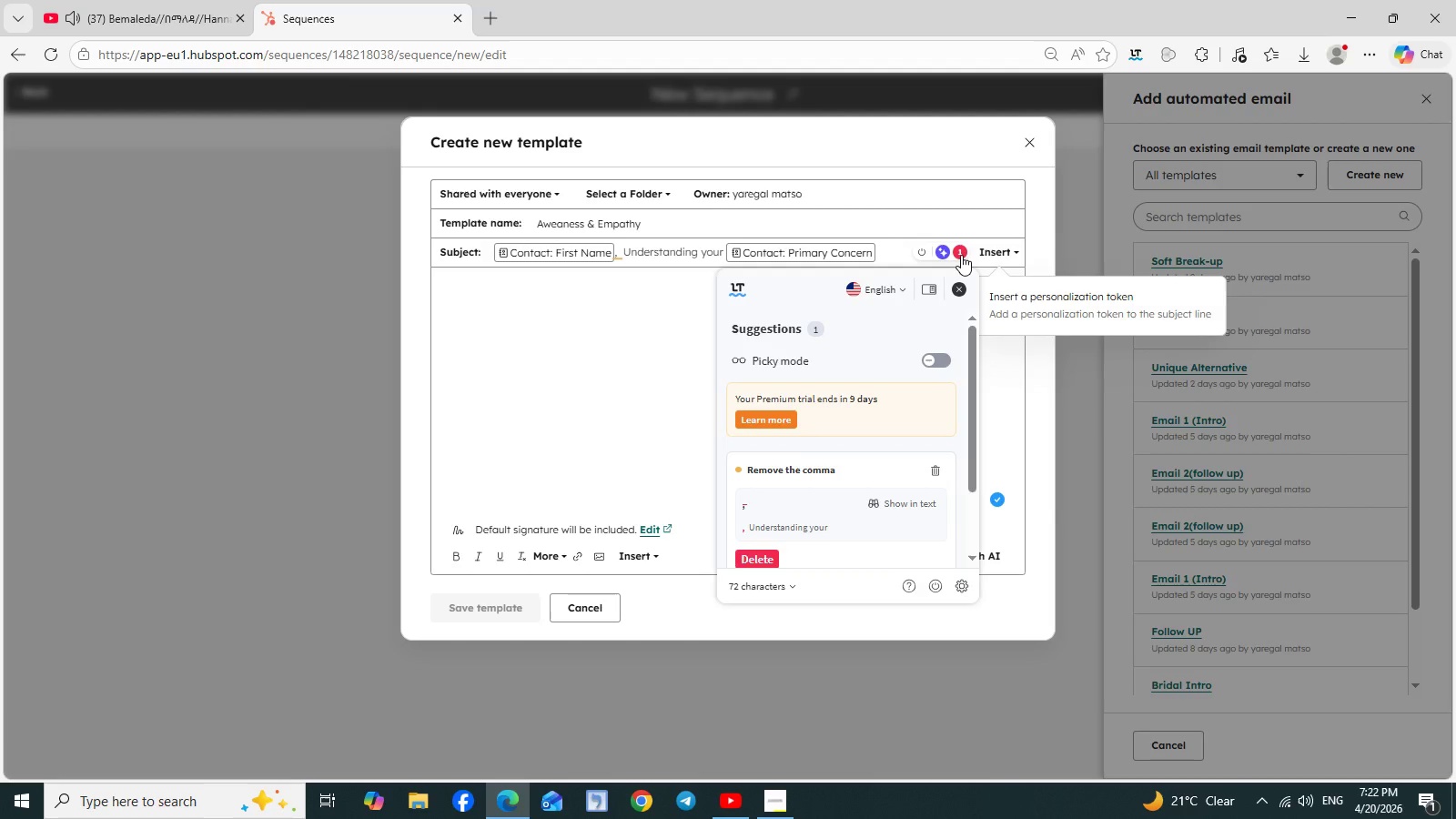 
wait(14.66)
 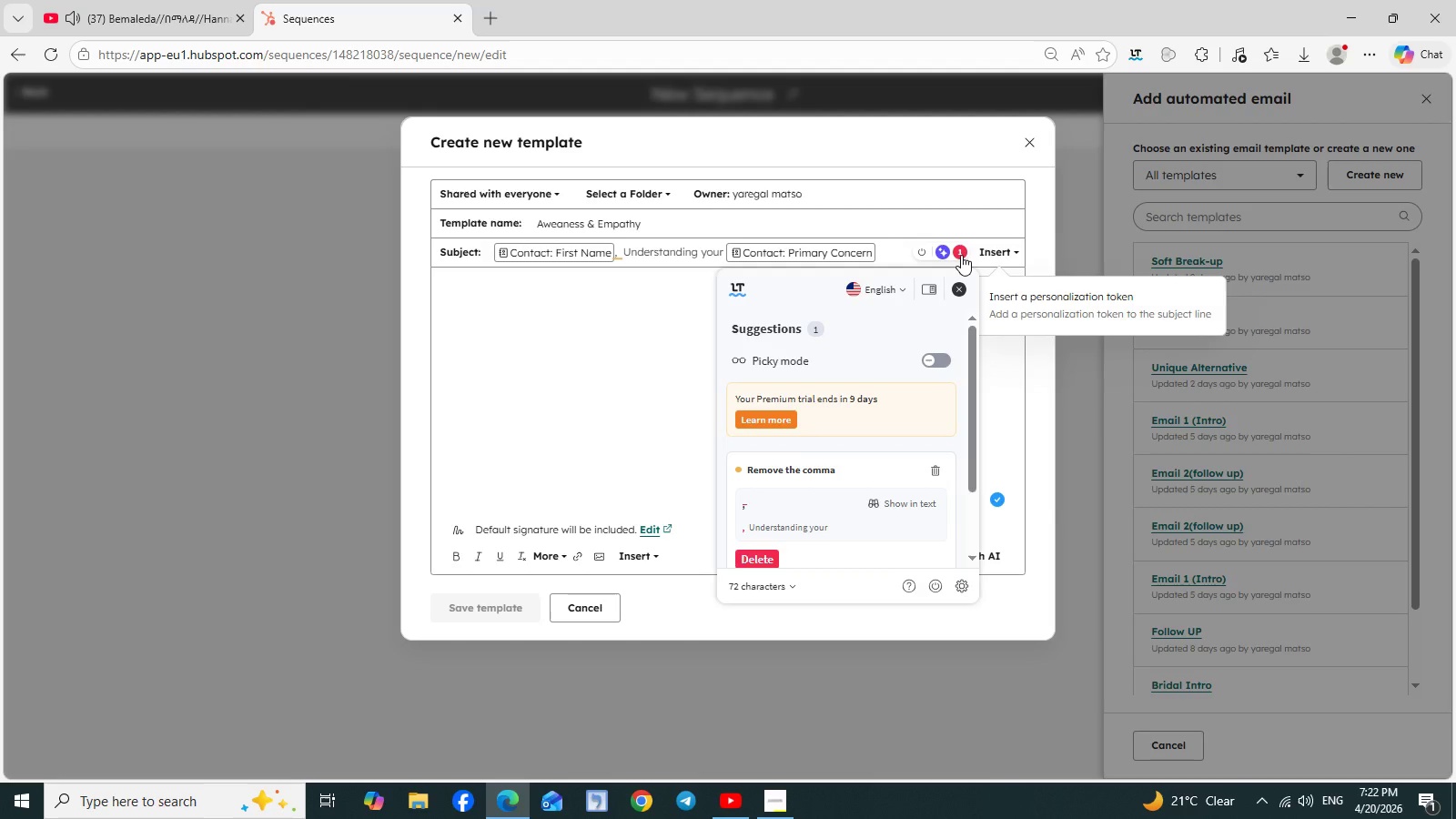 
mouse_move([914, 280])
 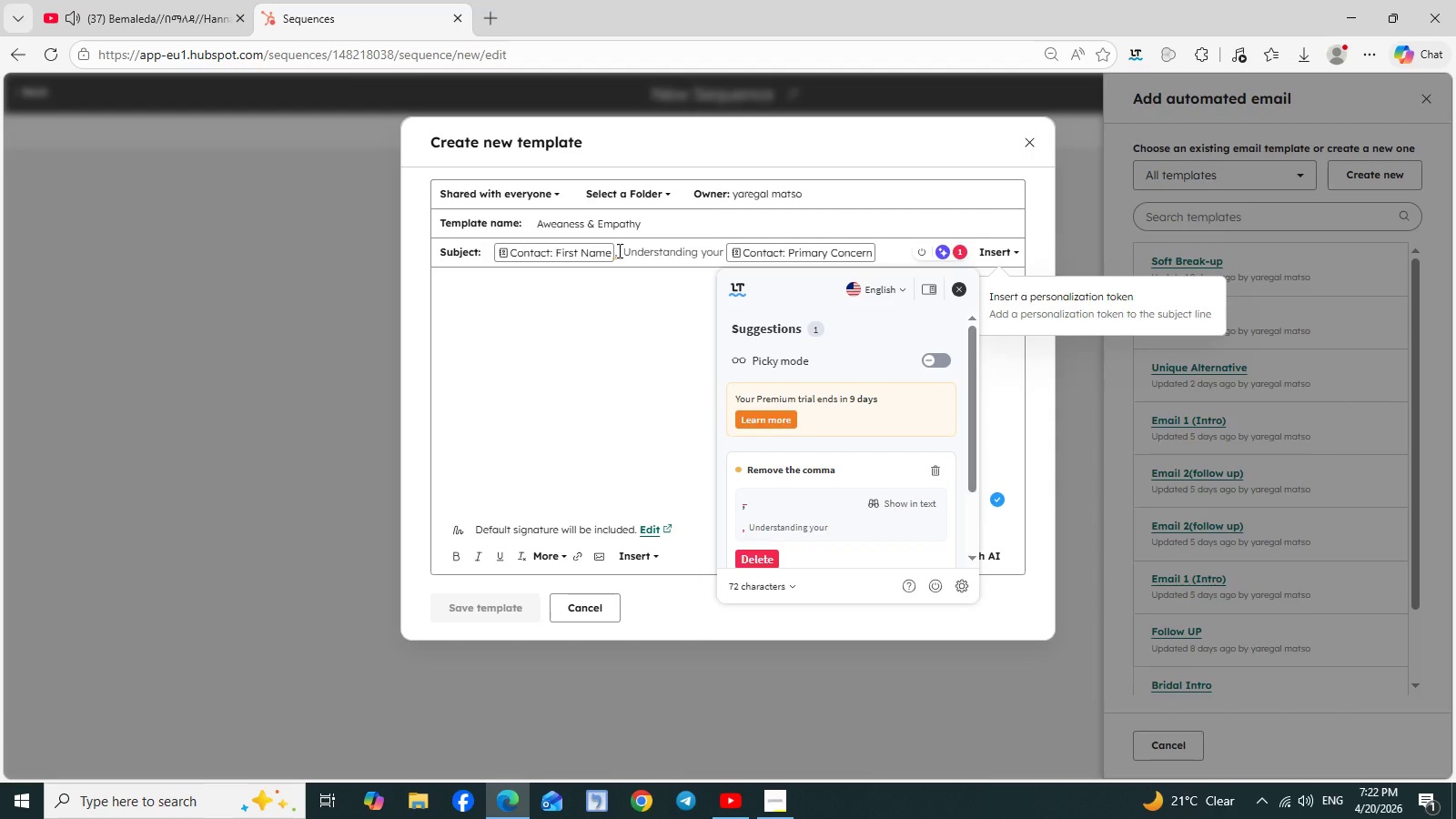 
left_click([618, 250])
 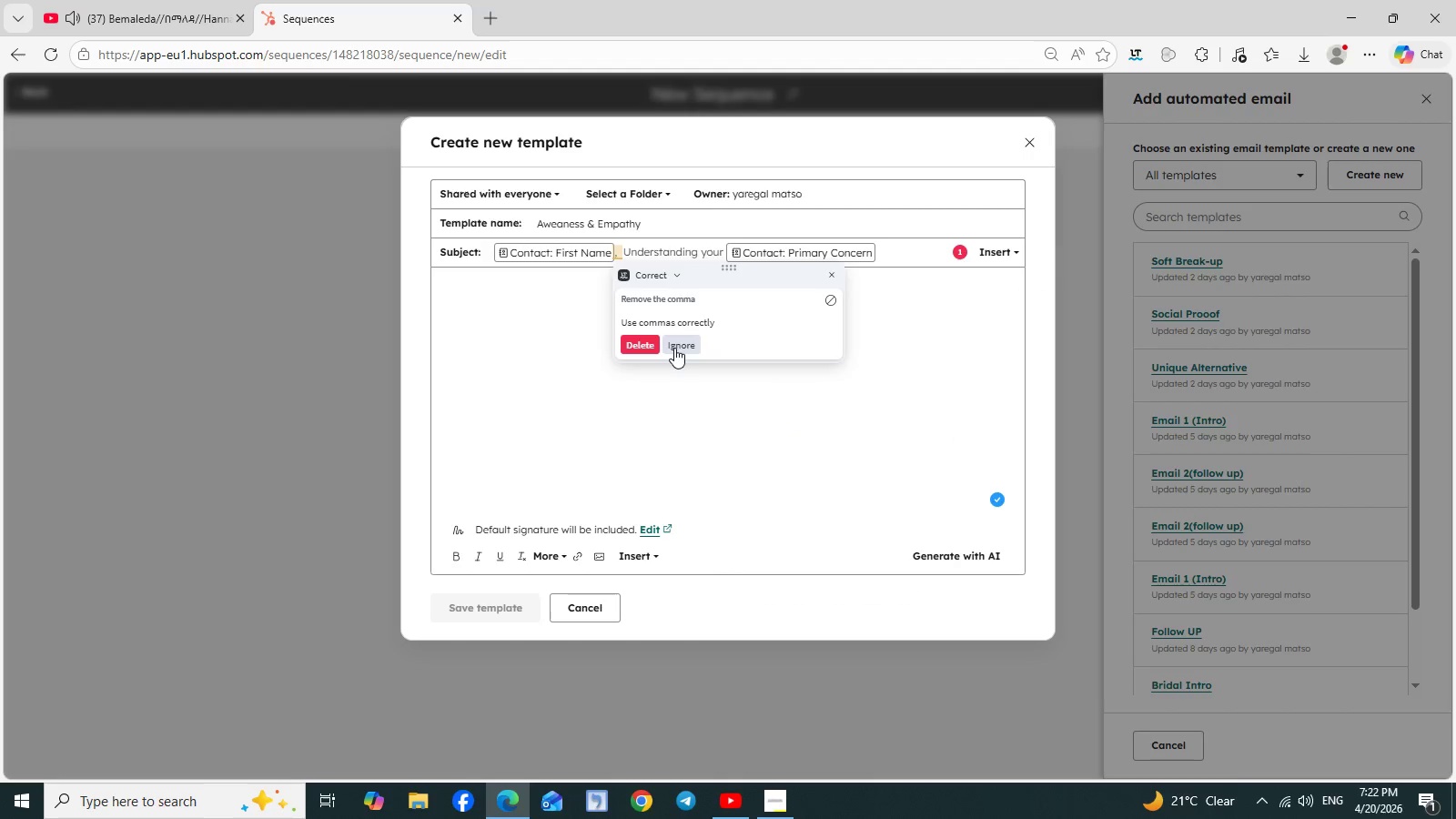 
wait(6.88)
 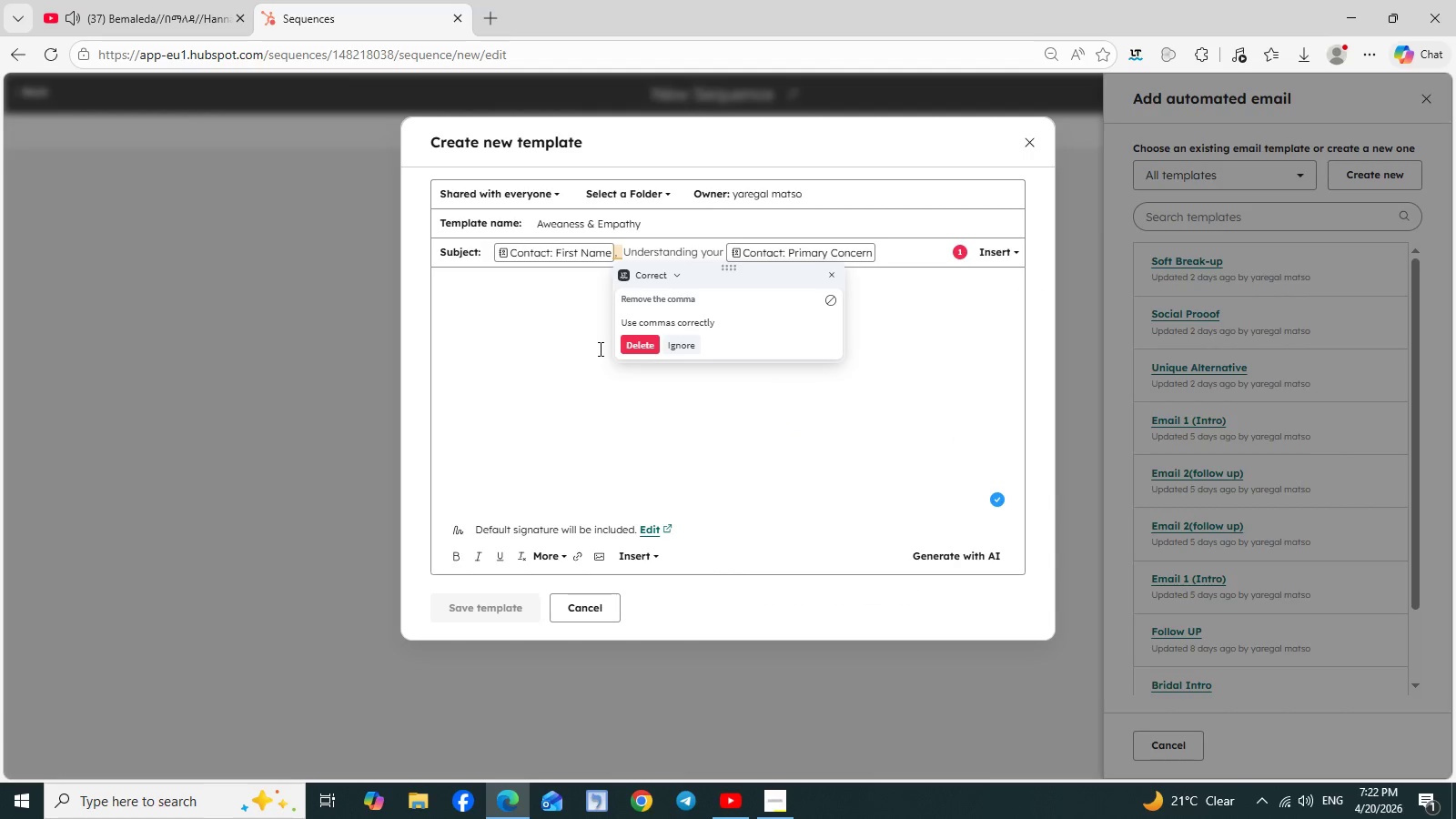 
left_click([683, 350])
 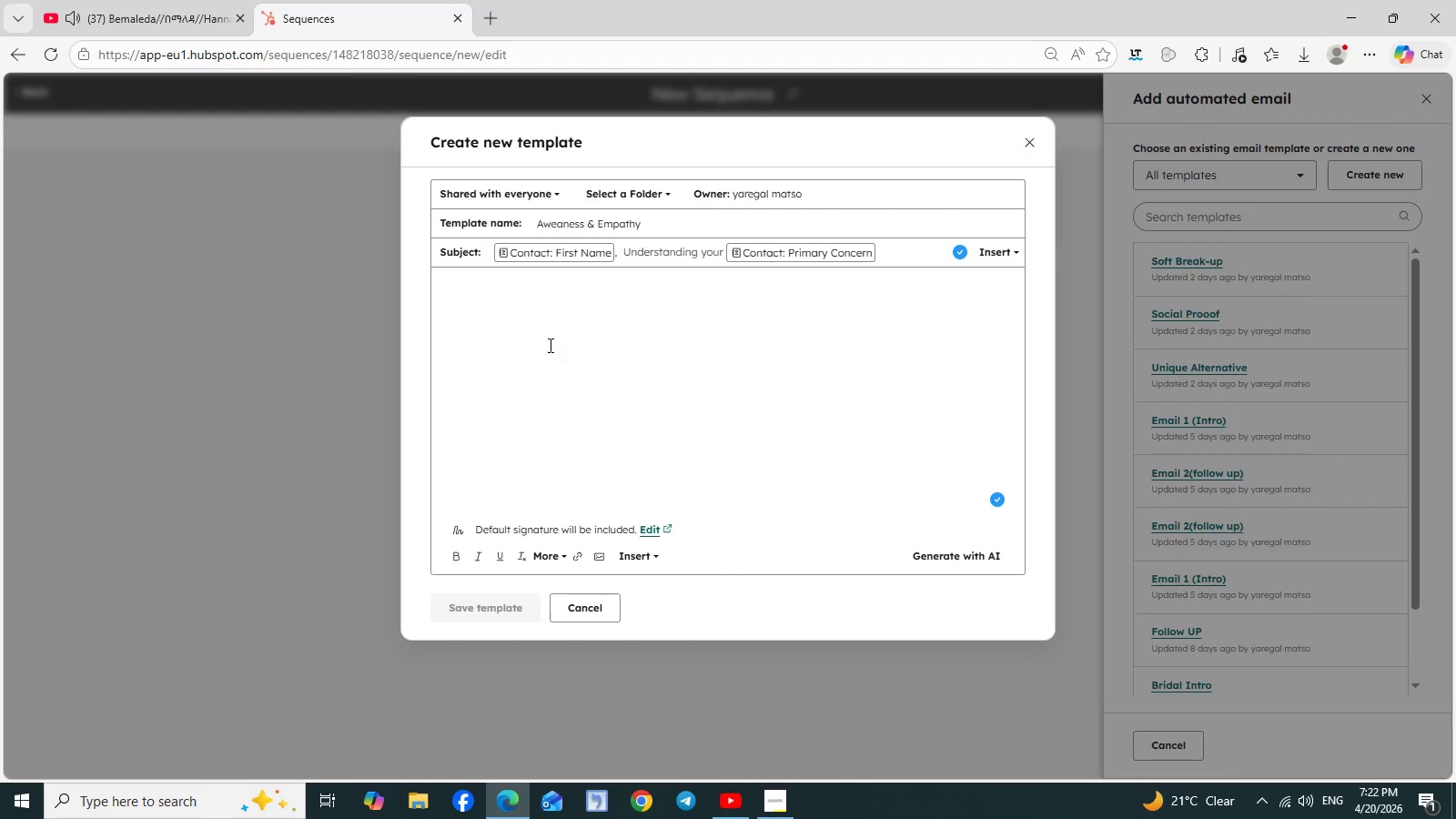 
left_click([543, 341])
 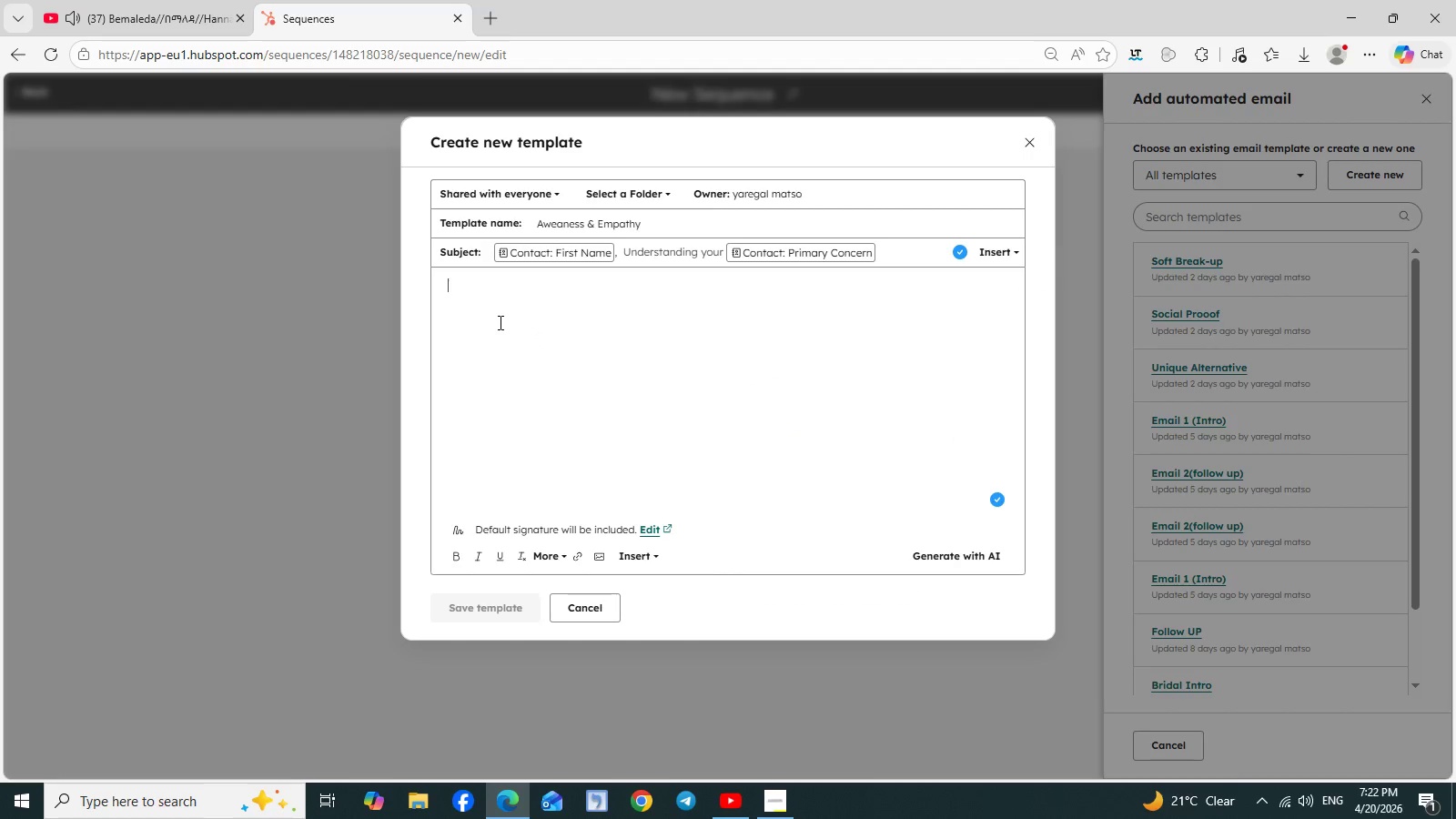 
type(HI )
 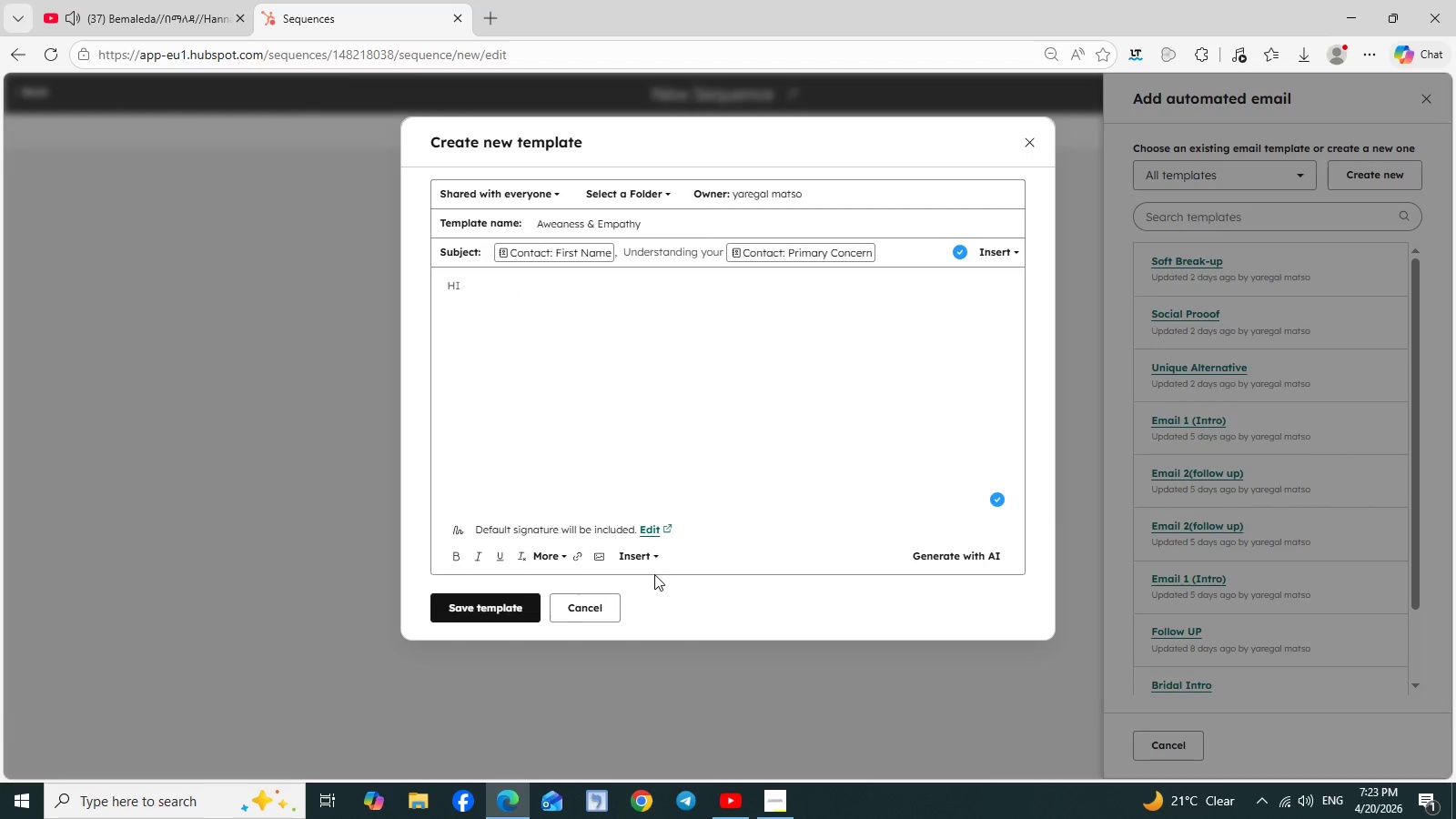 
left_click([652, 558])
 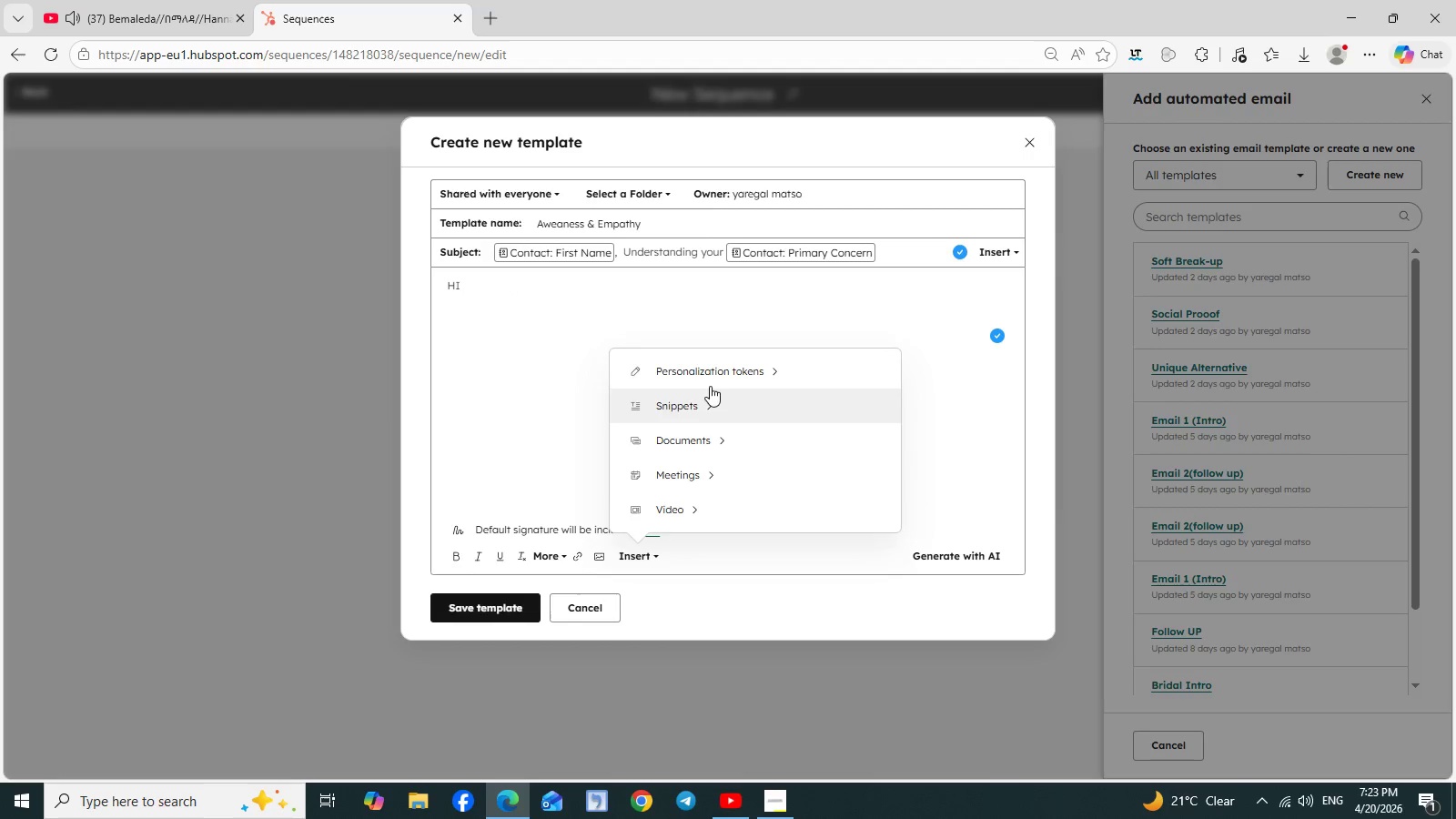 
left_click([723, 368])
 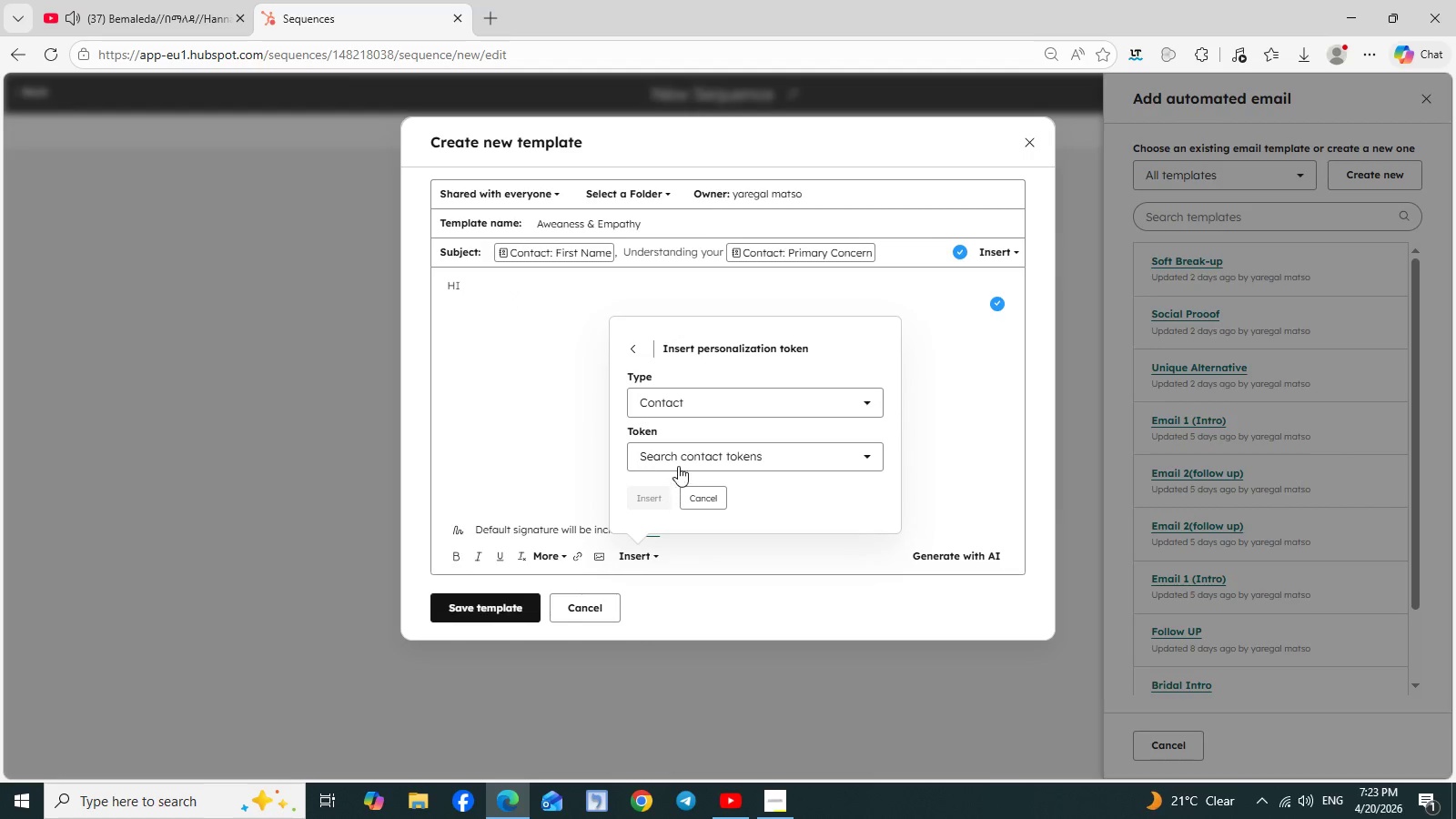 
left_click([685, 456])
 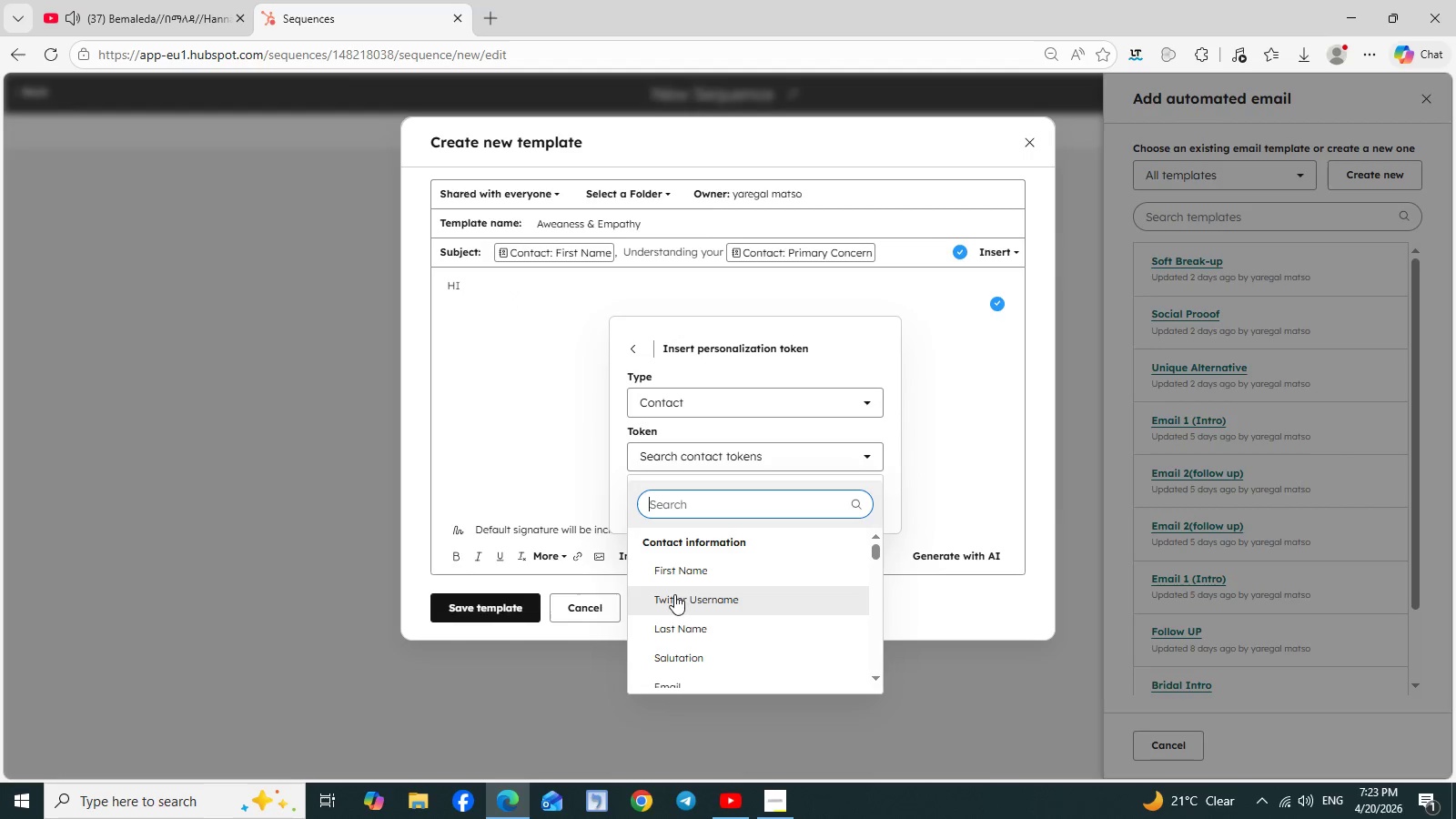 
left_click([679, 579])
 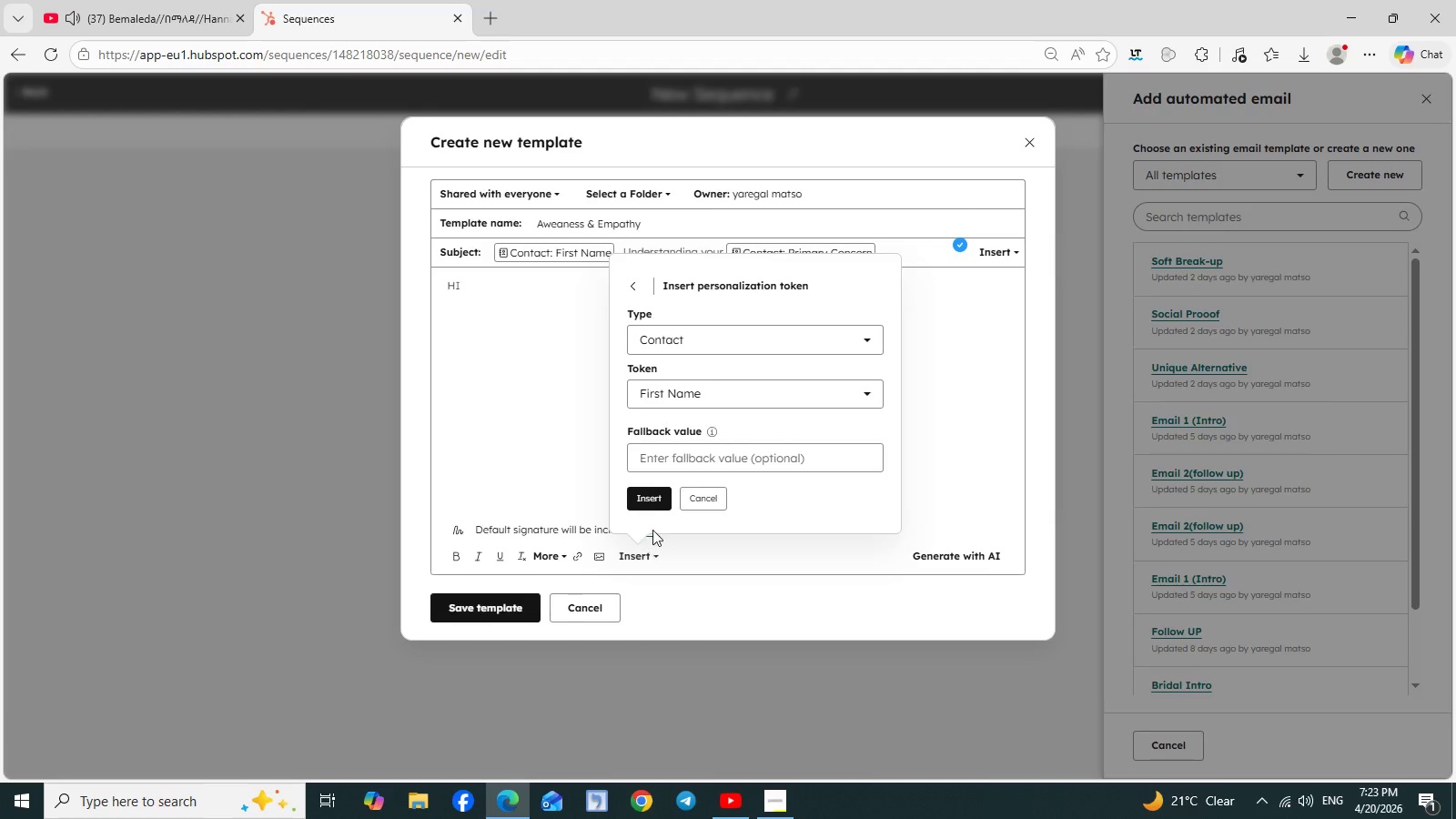 
left_click([647, 498])
 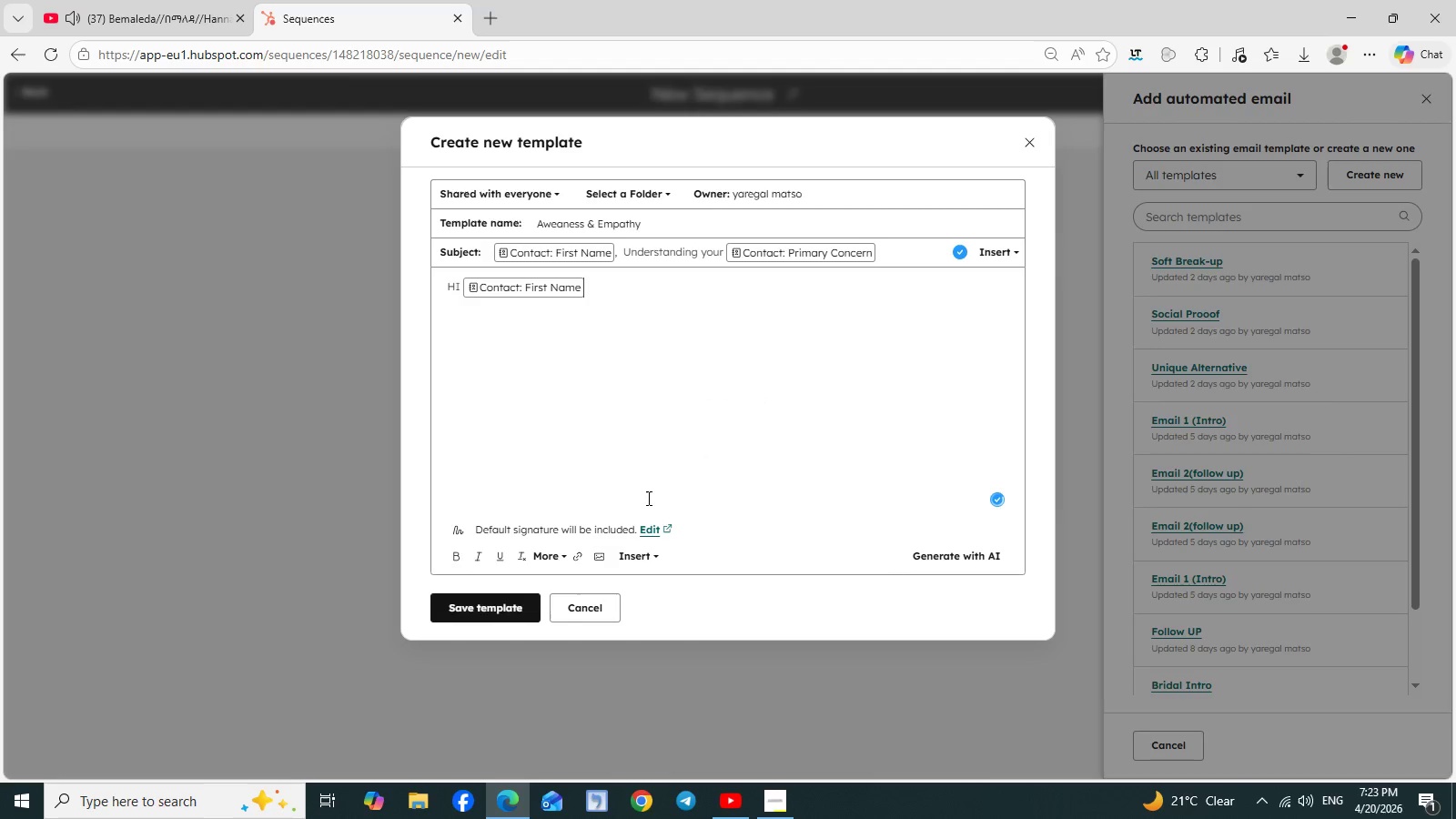 
key(Comma)
 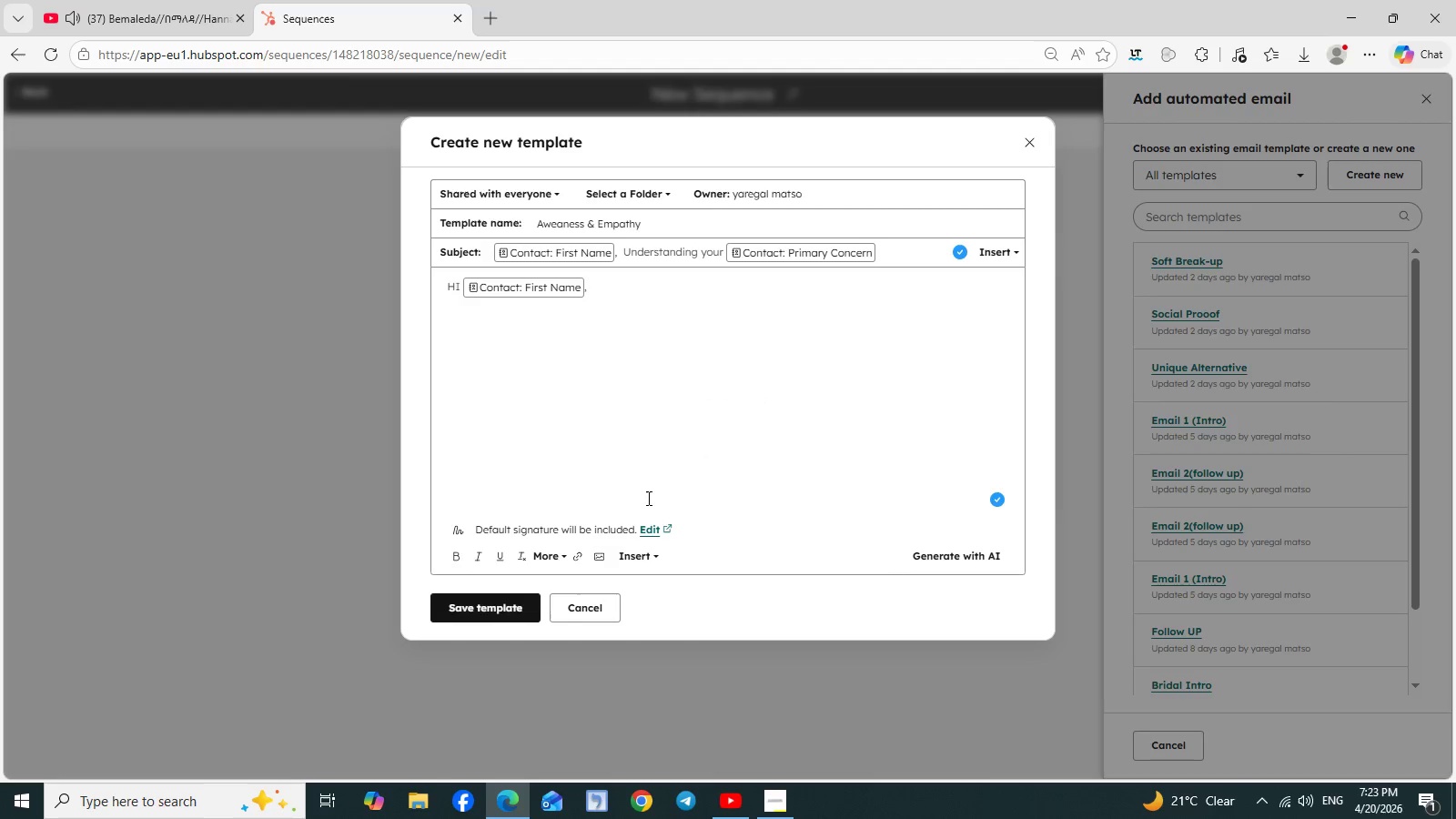 
key(Enter)
 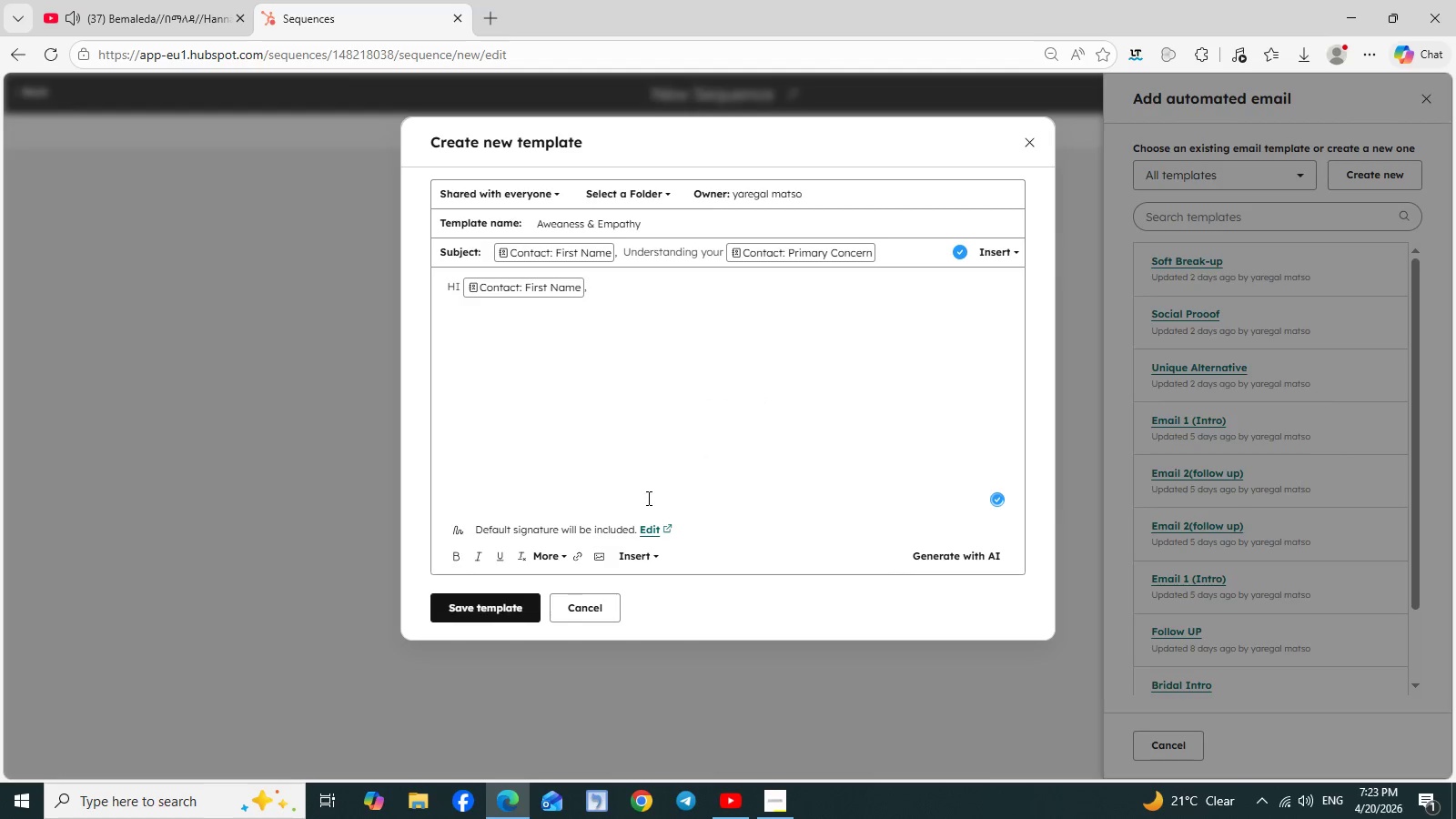 
key(Enter)
 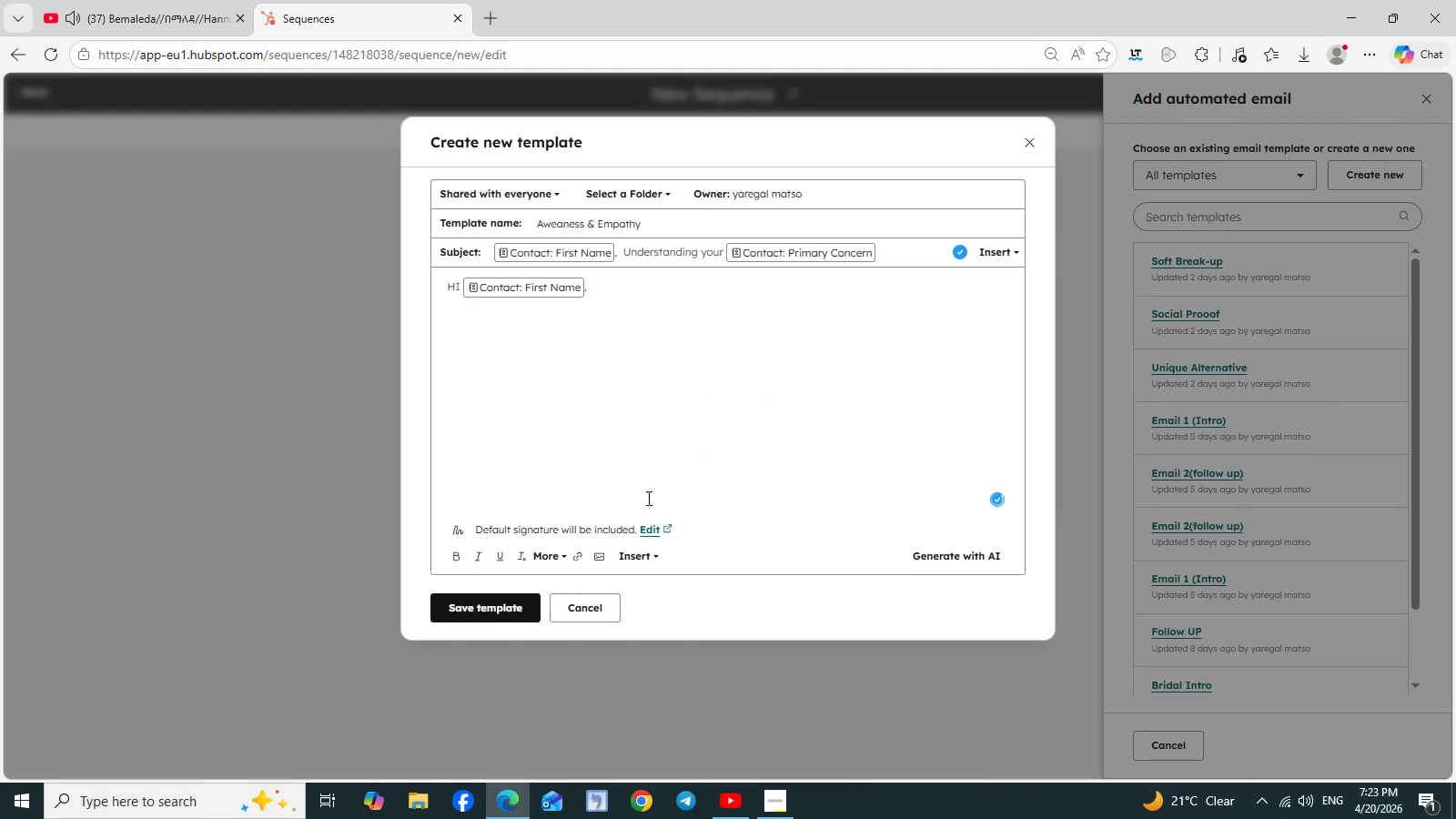 
type(If you've been experiencing )
 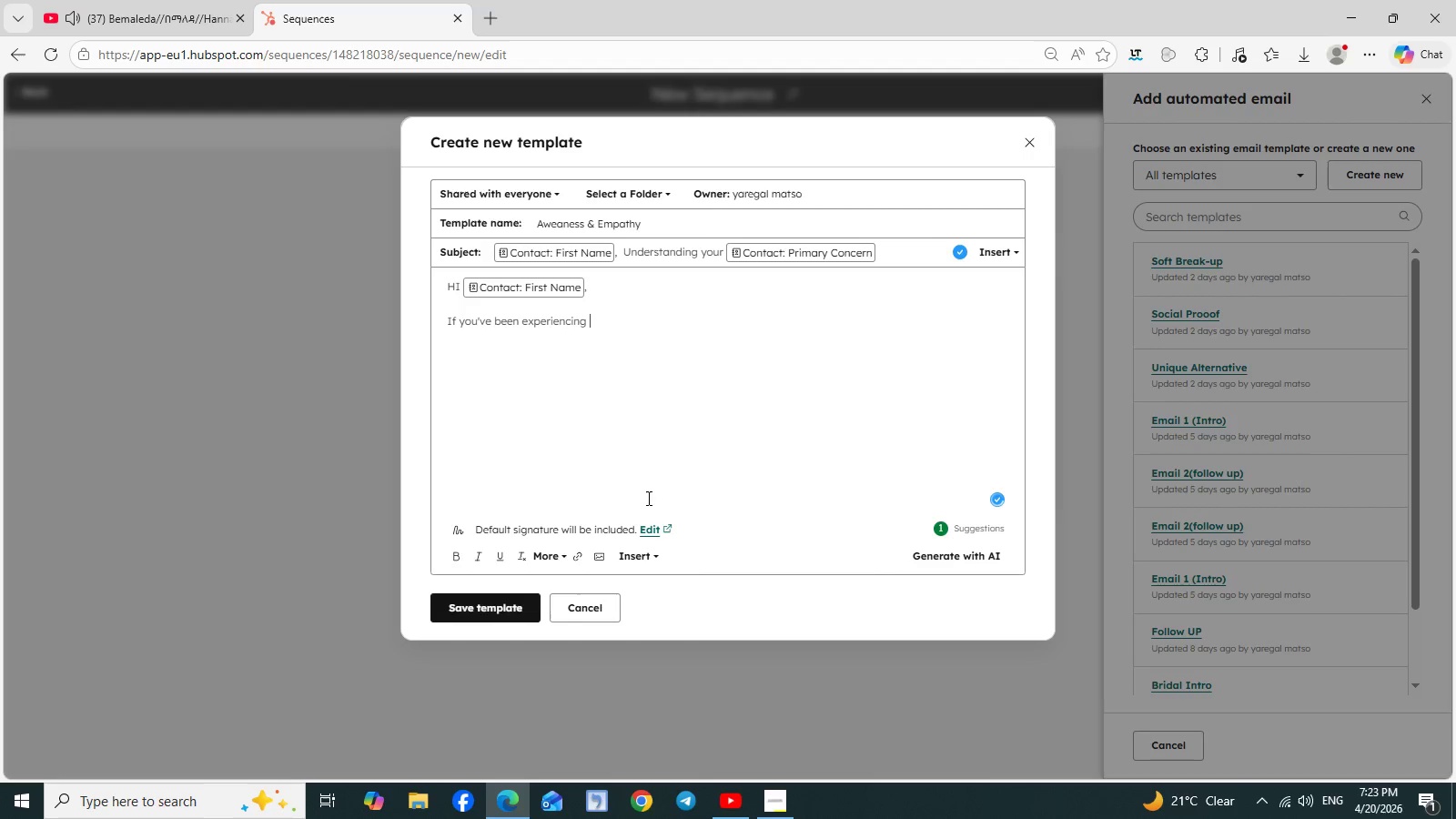 
left_click([652, 551])
 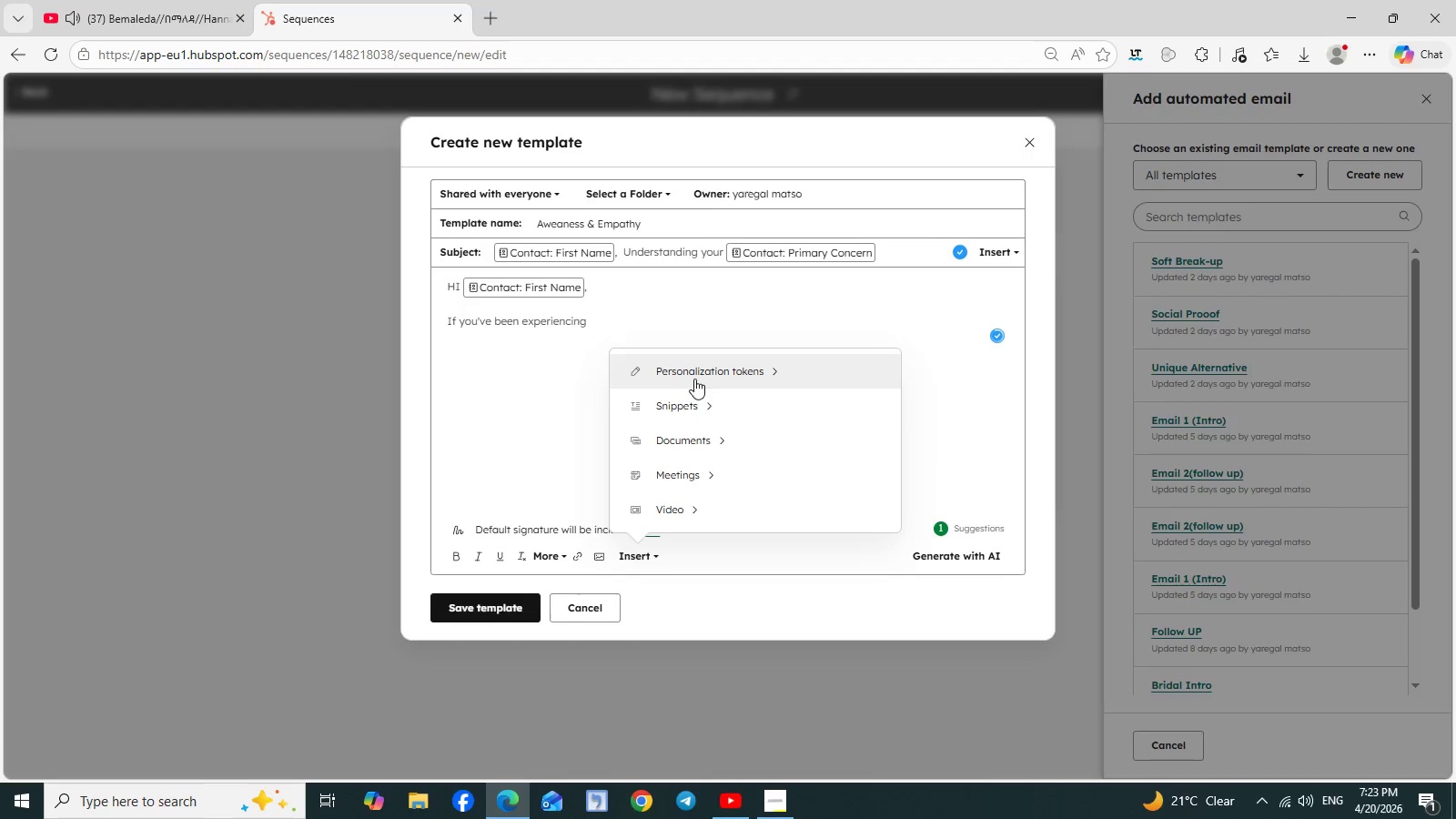 
left_click([738, 362])
 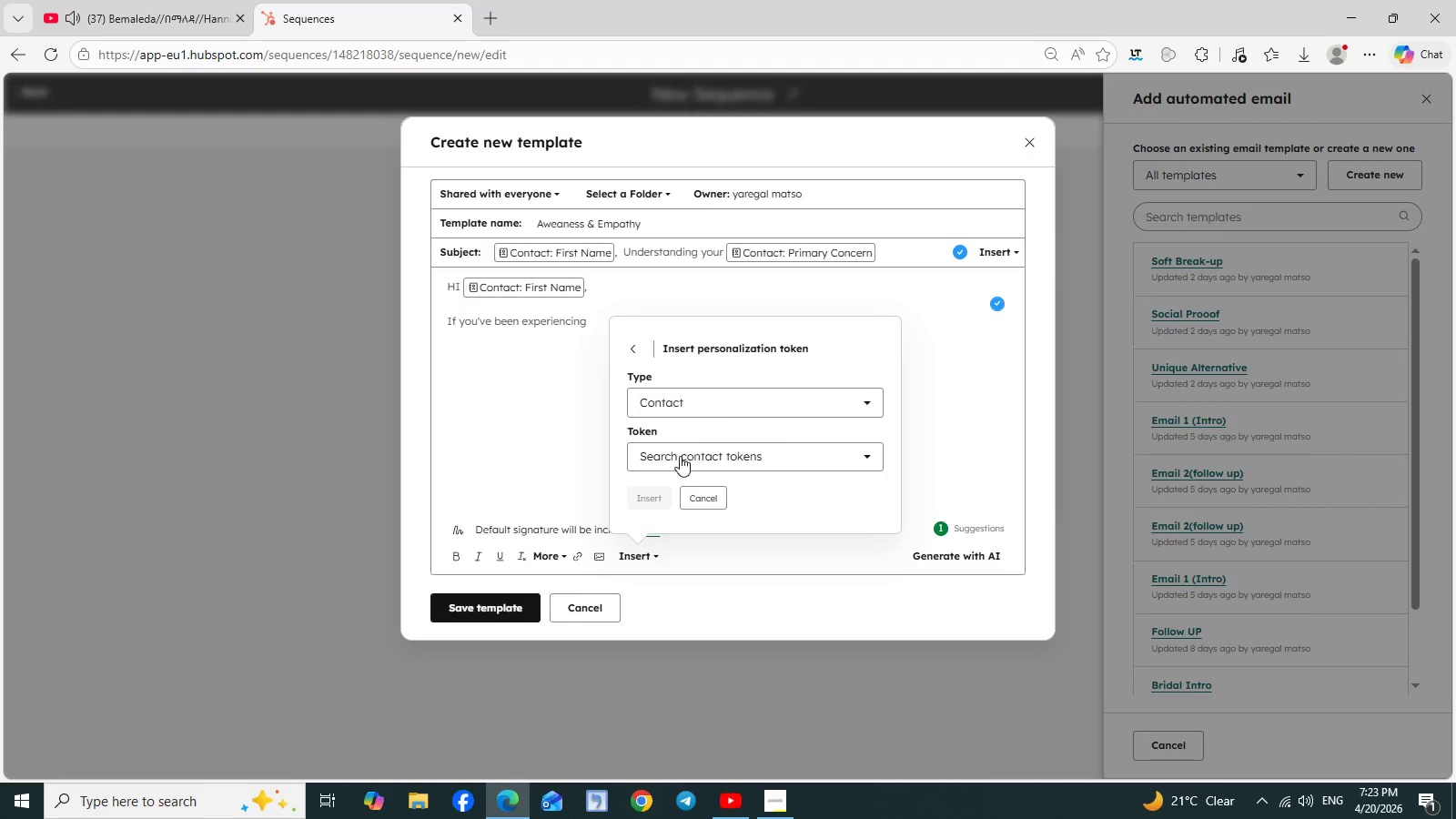 
left_click([675, 458])
 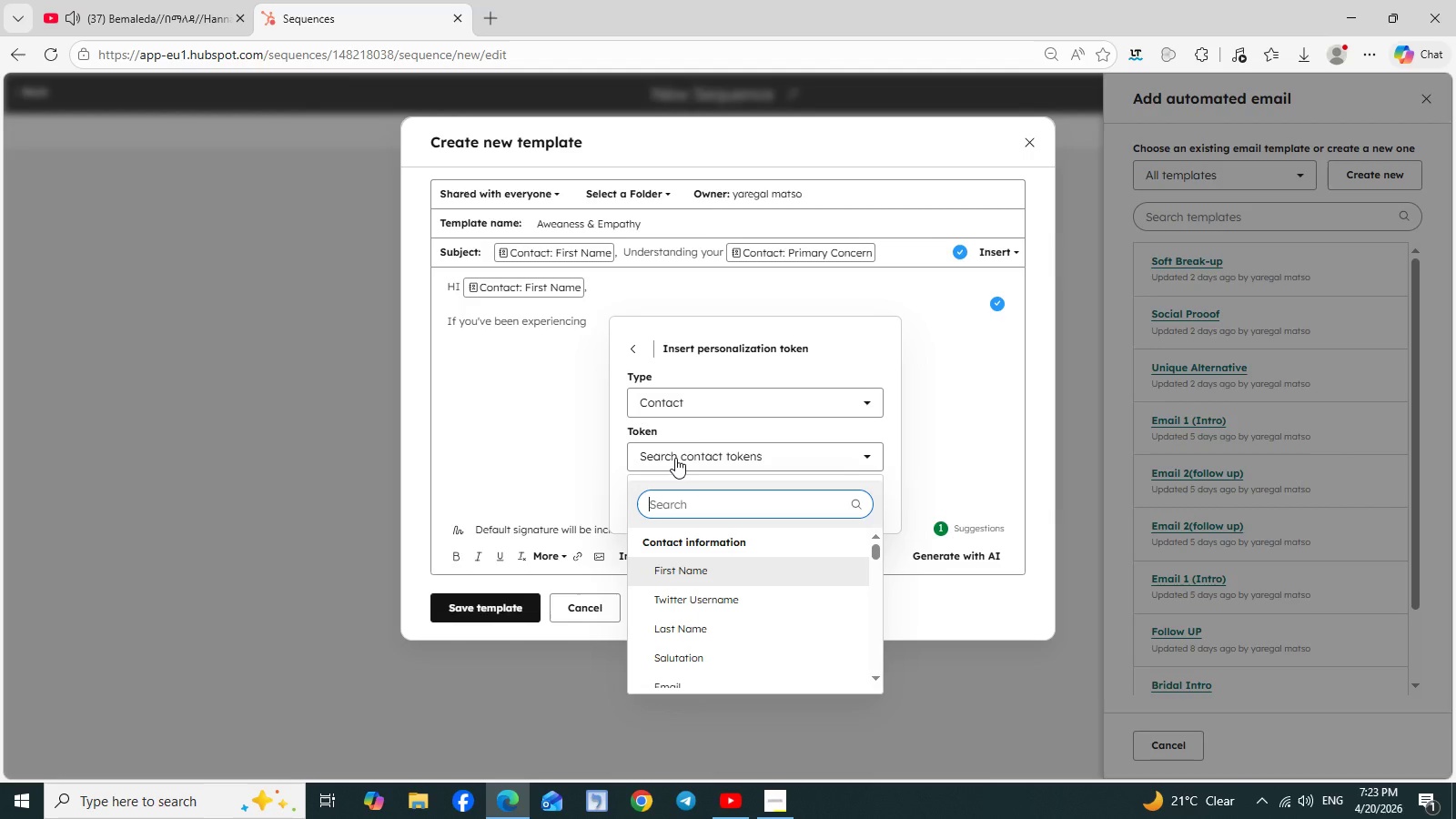 
type(prim)
 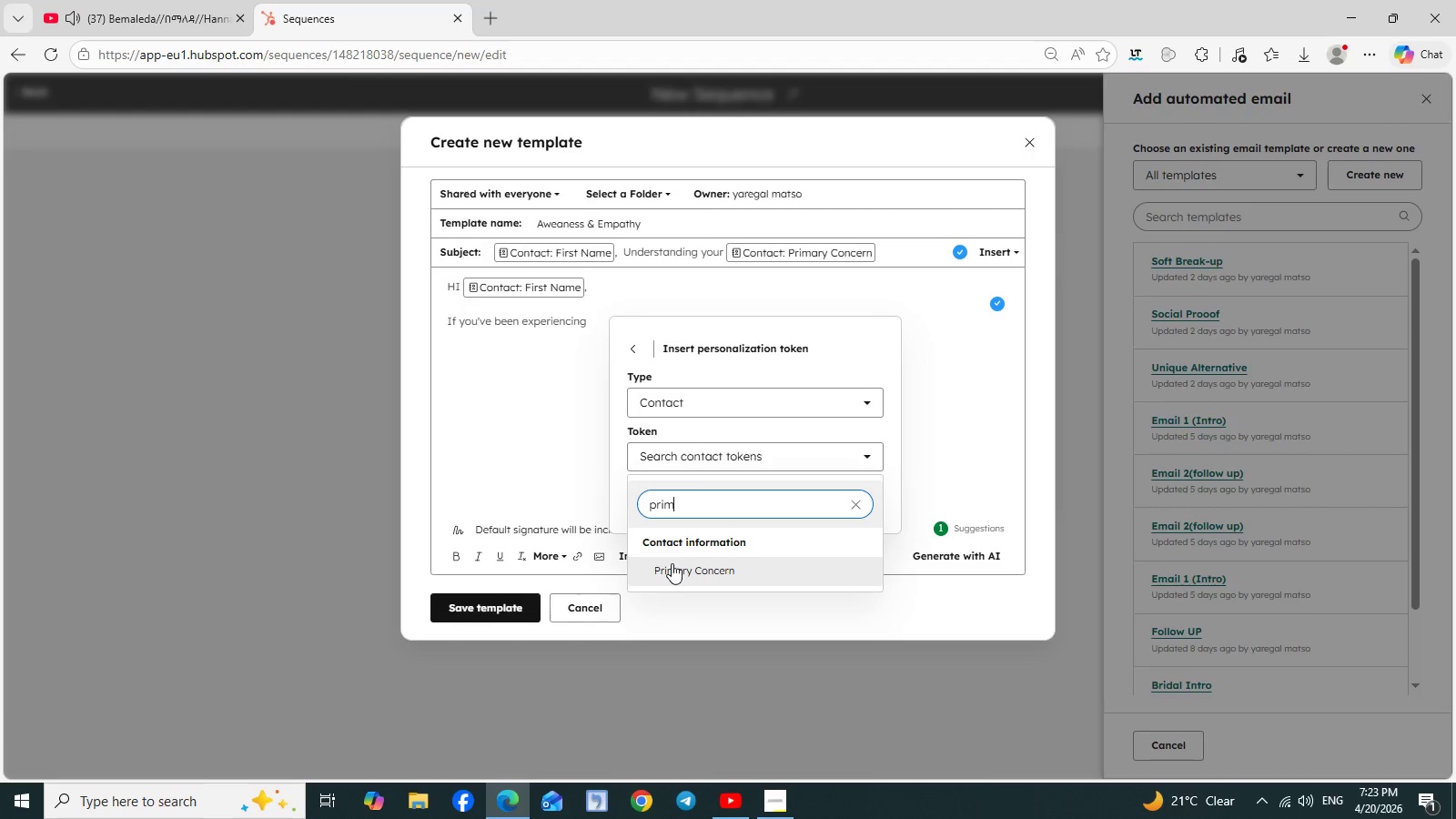 
left_click([672, 567])
 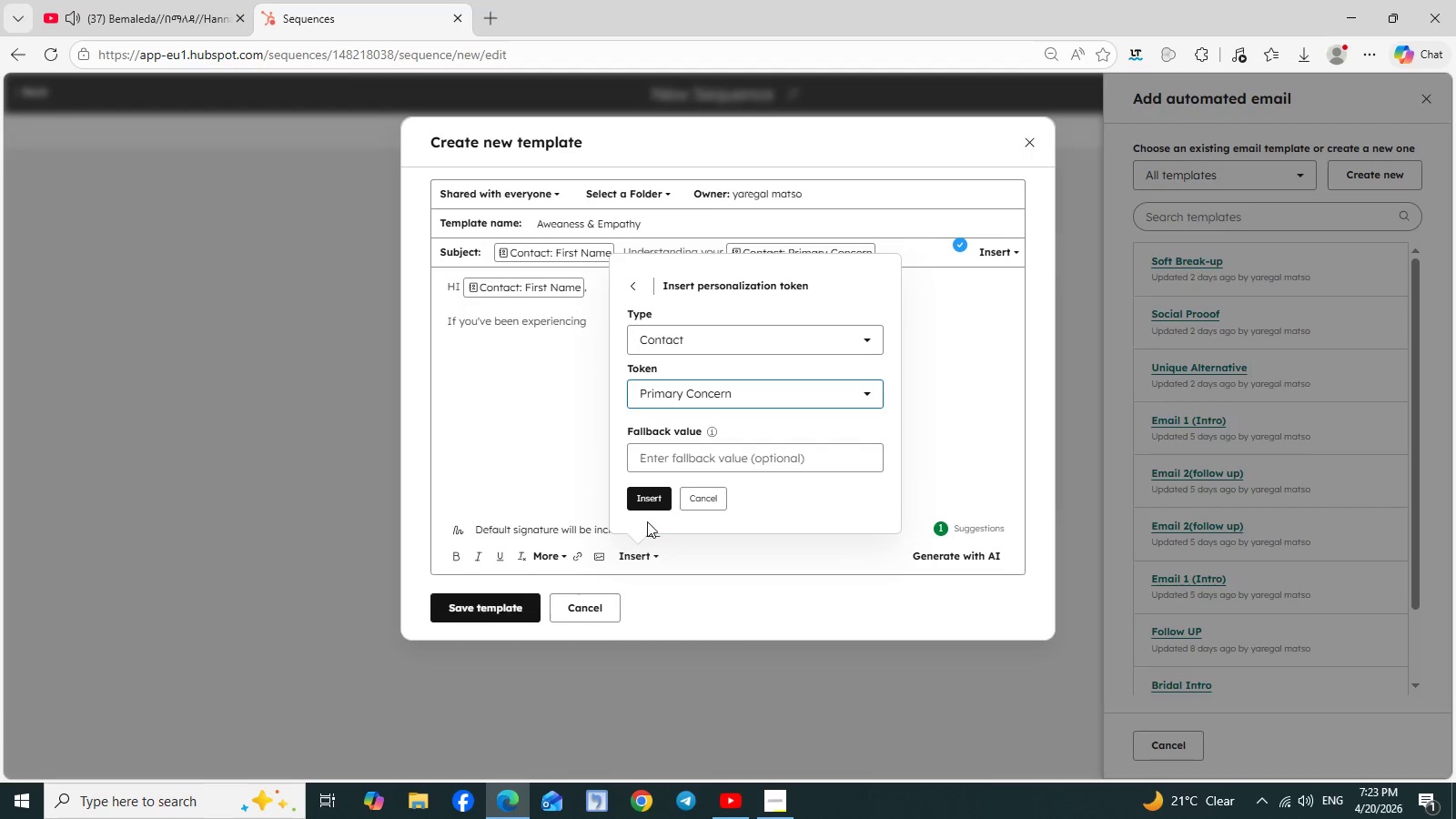 
left_click([646, 504])
 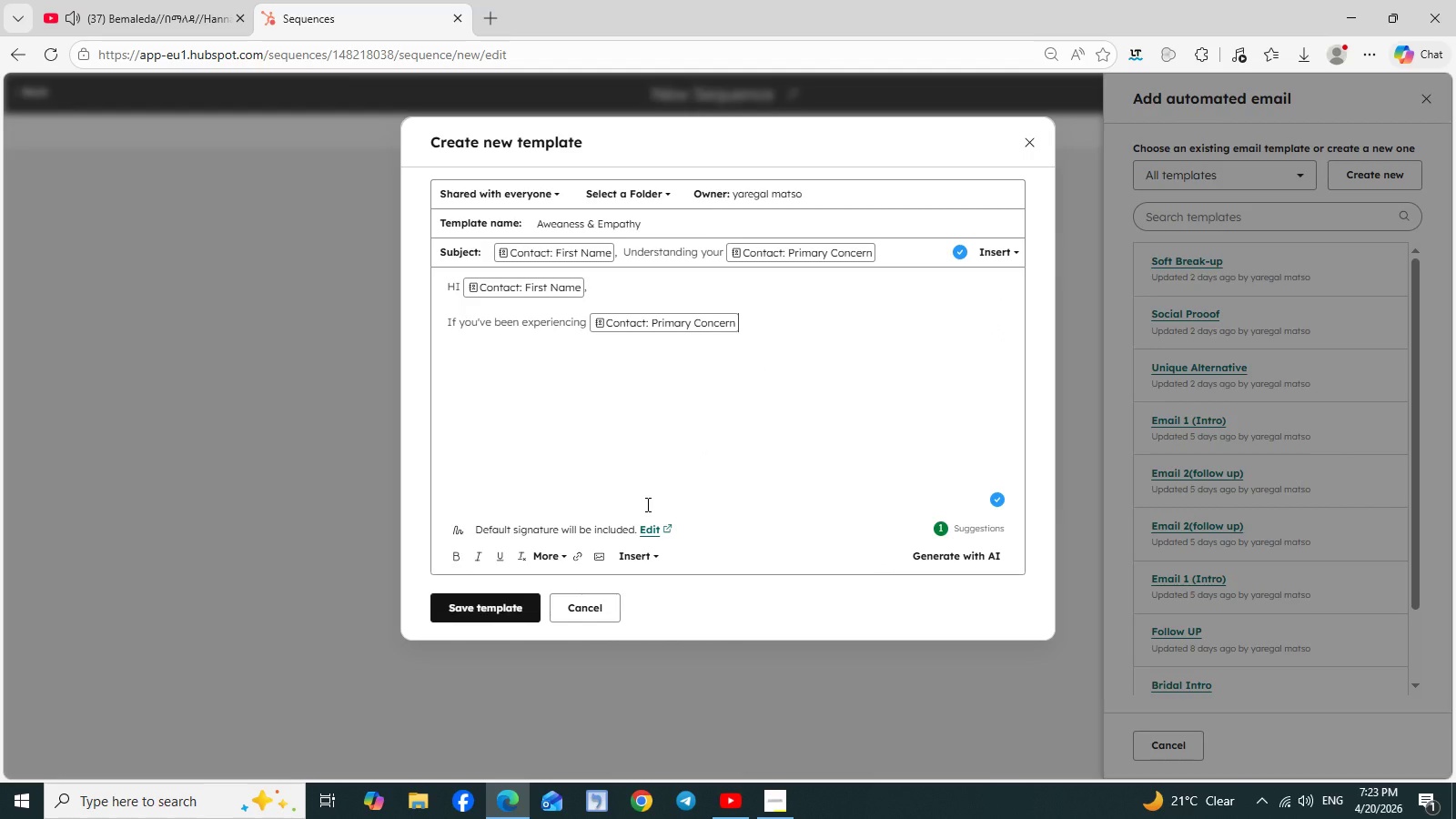 
type(, you're not alone- ND )
key(Backspace)
key(Backspace)
key(Backspace)
type(and more importantly, it's )
 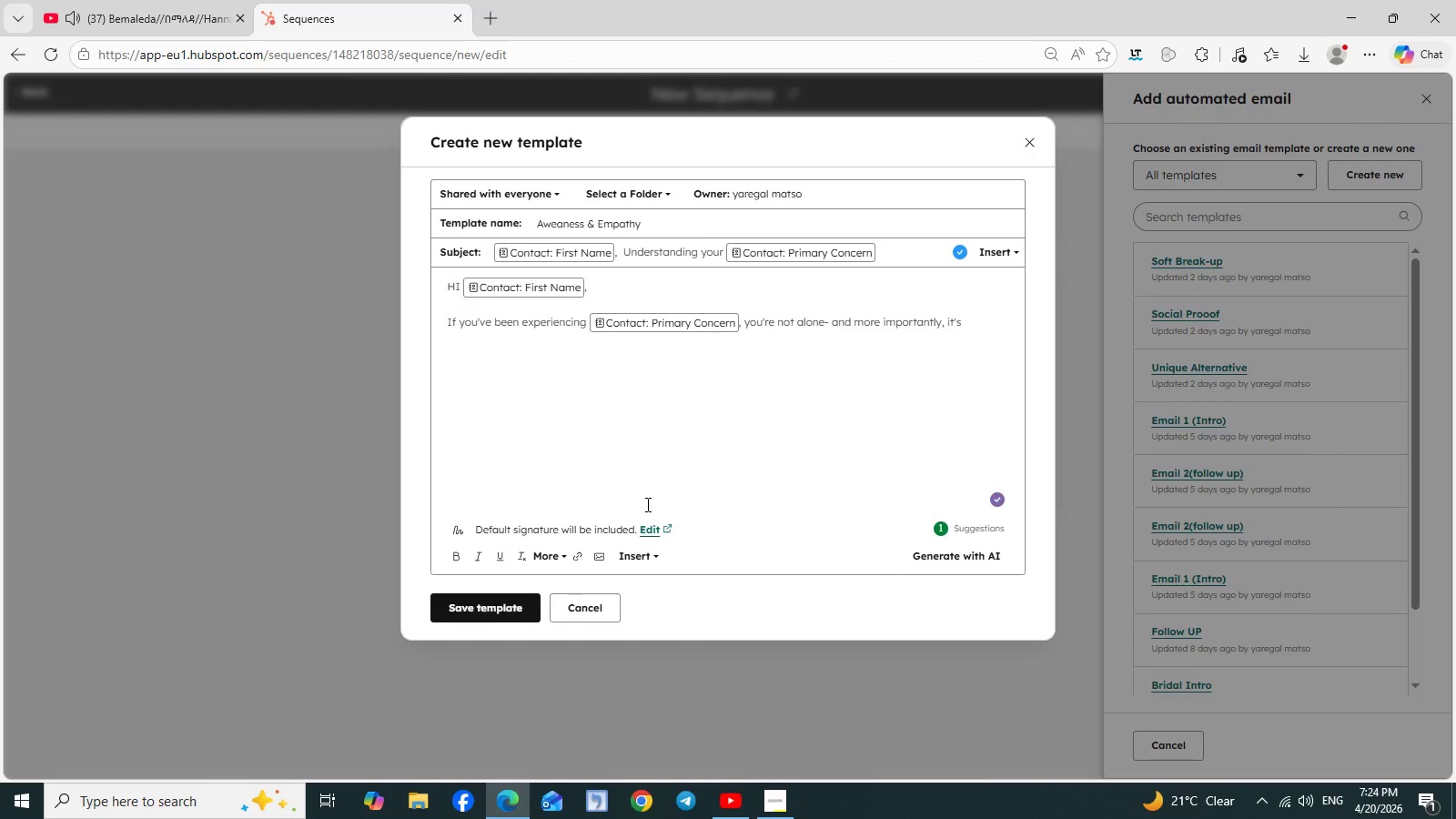 
type(not something )
 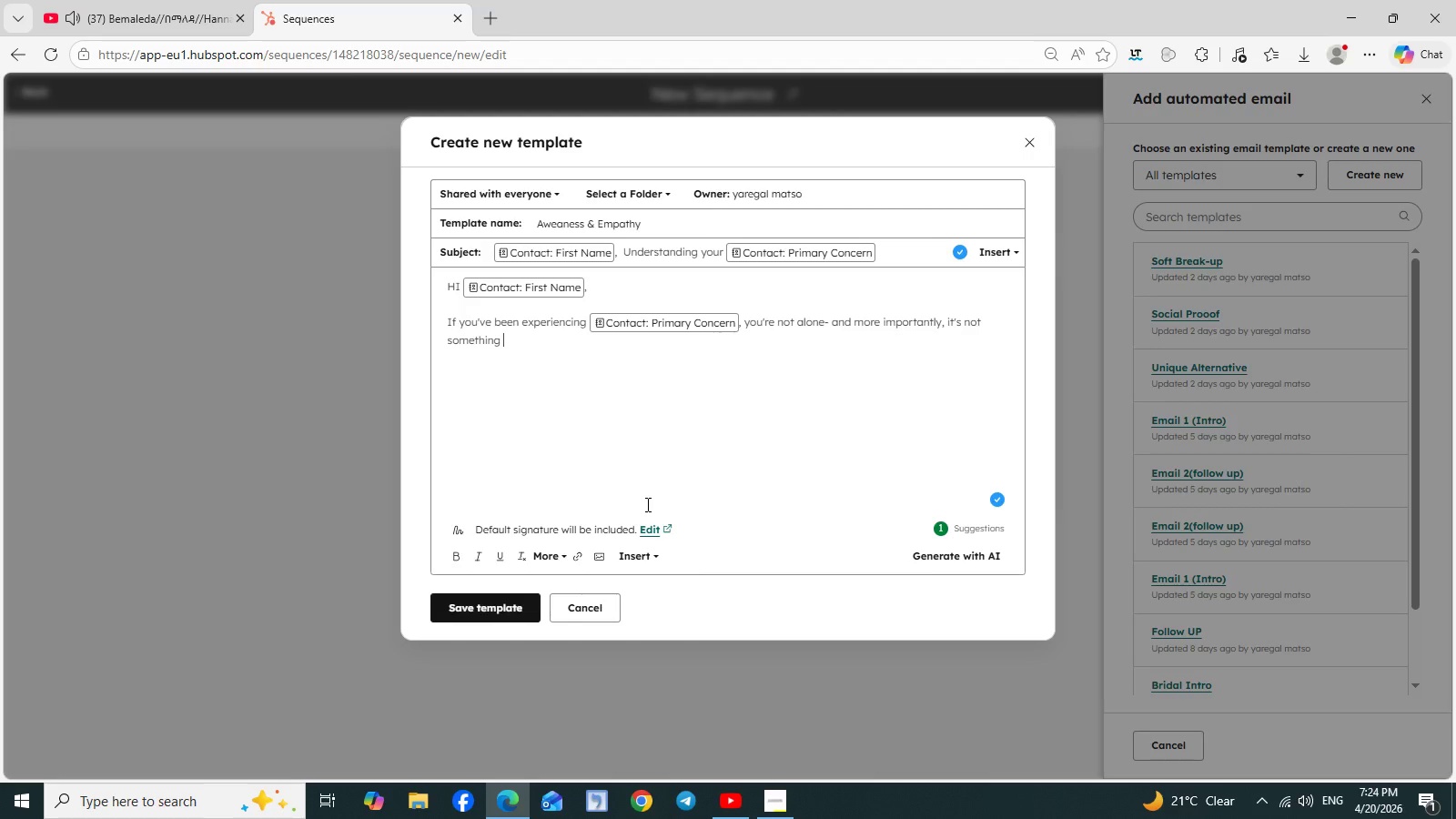 
type(you have to navigate by yourself.)
 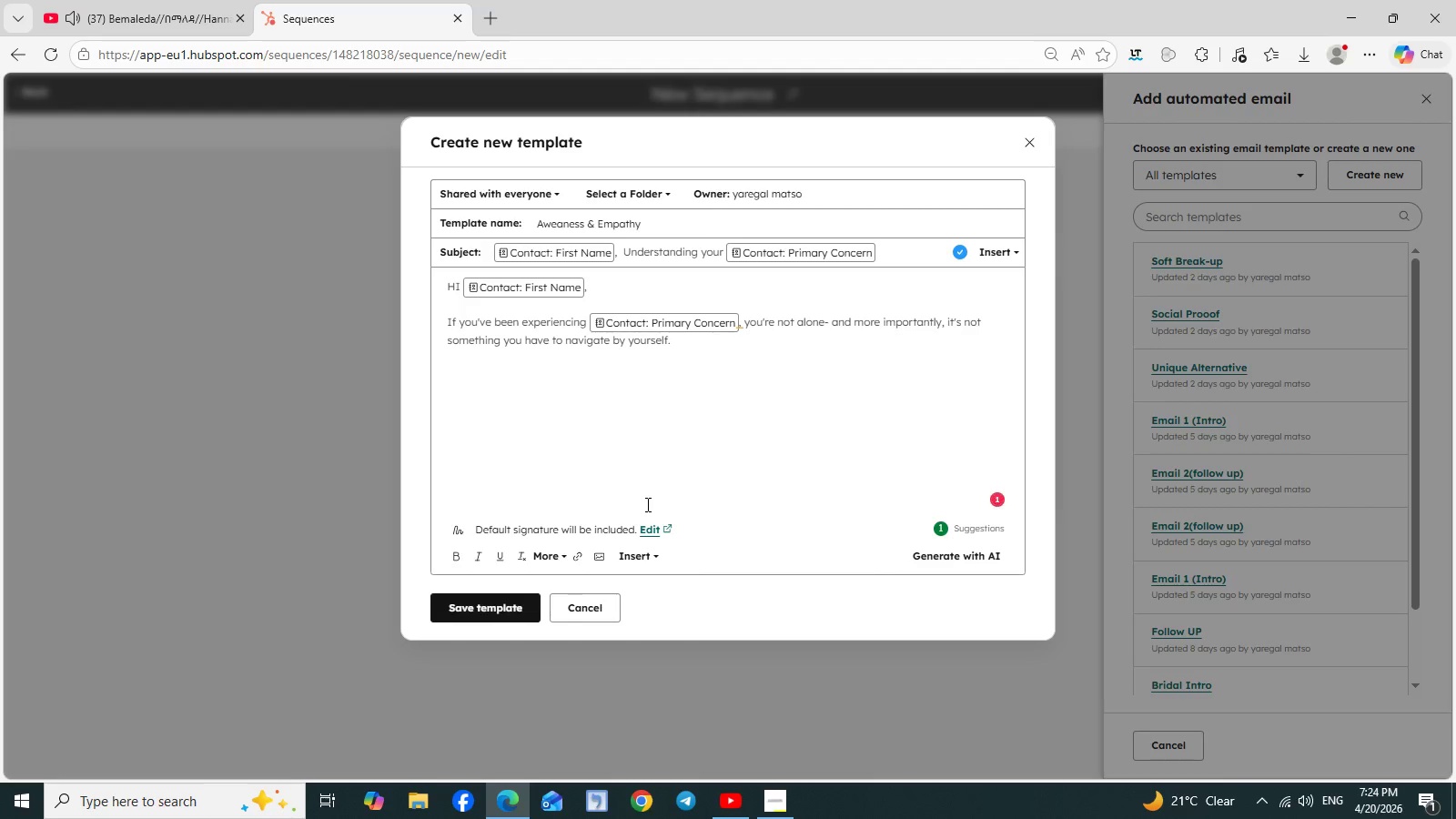 
key(Enter)
 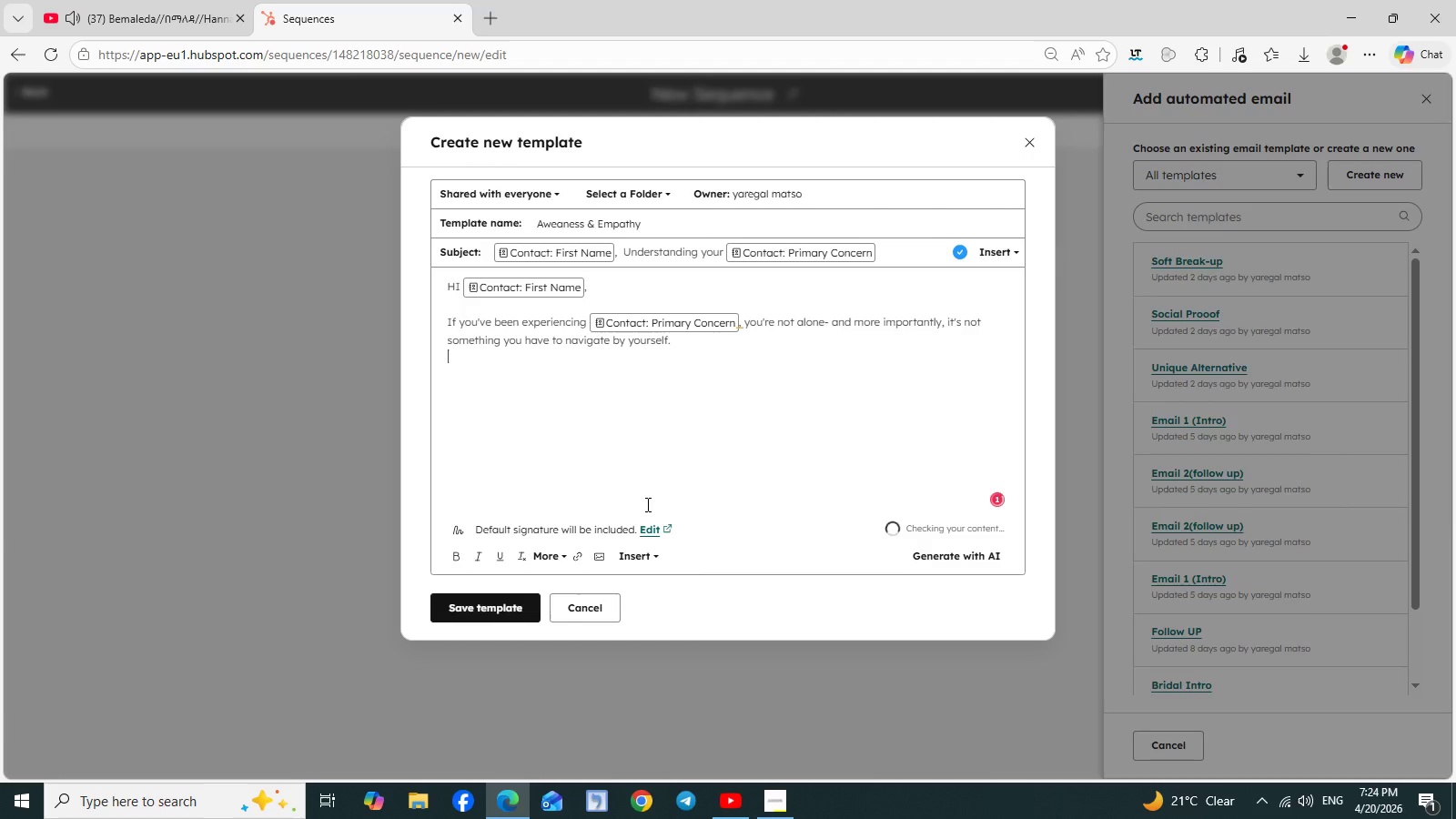 
key(Enter)
 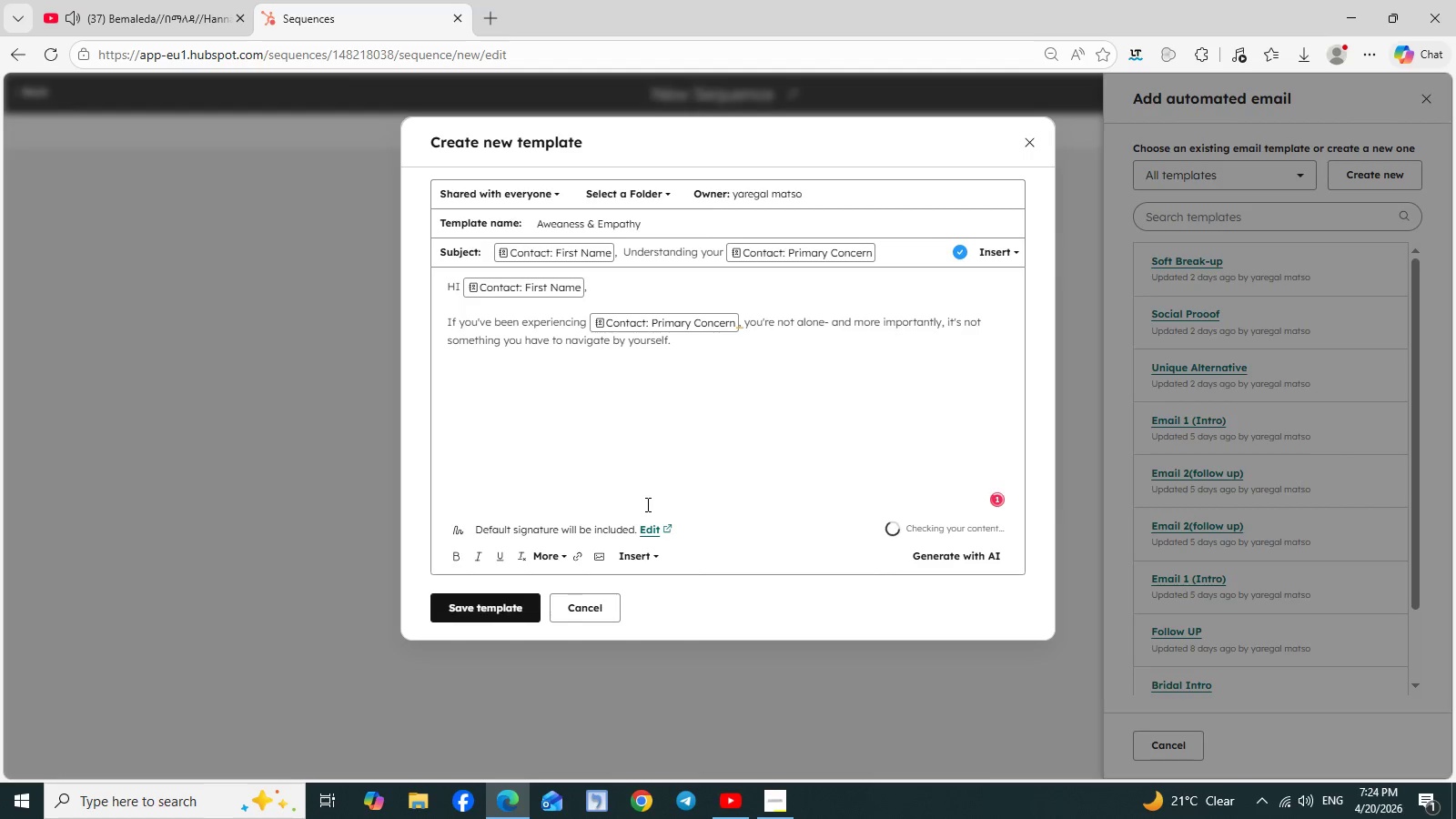 
type(Many high-performing individuals )
 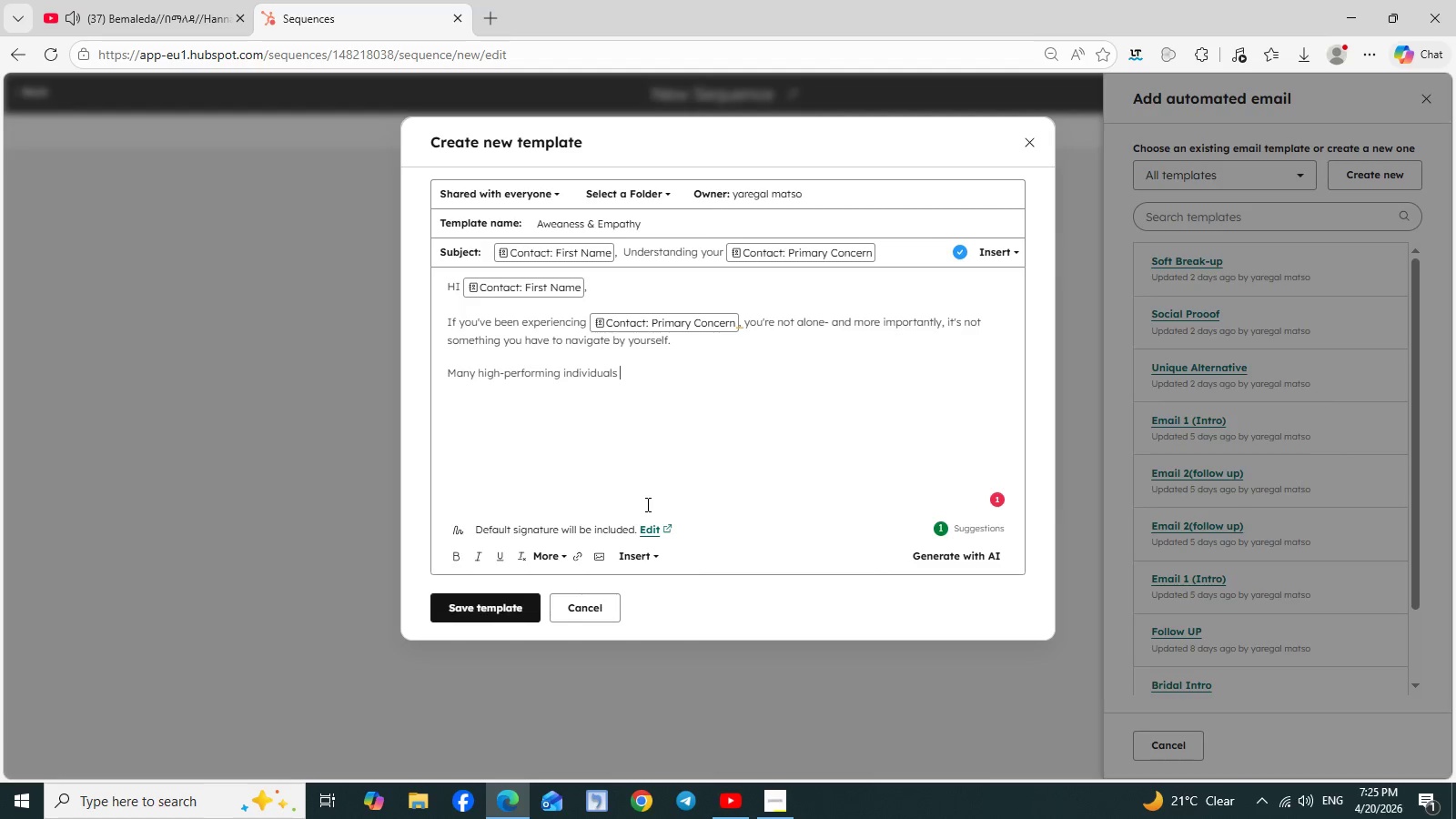 
type(que)
key(Backspace)
type(ietly deal with )
 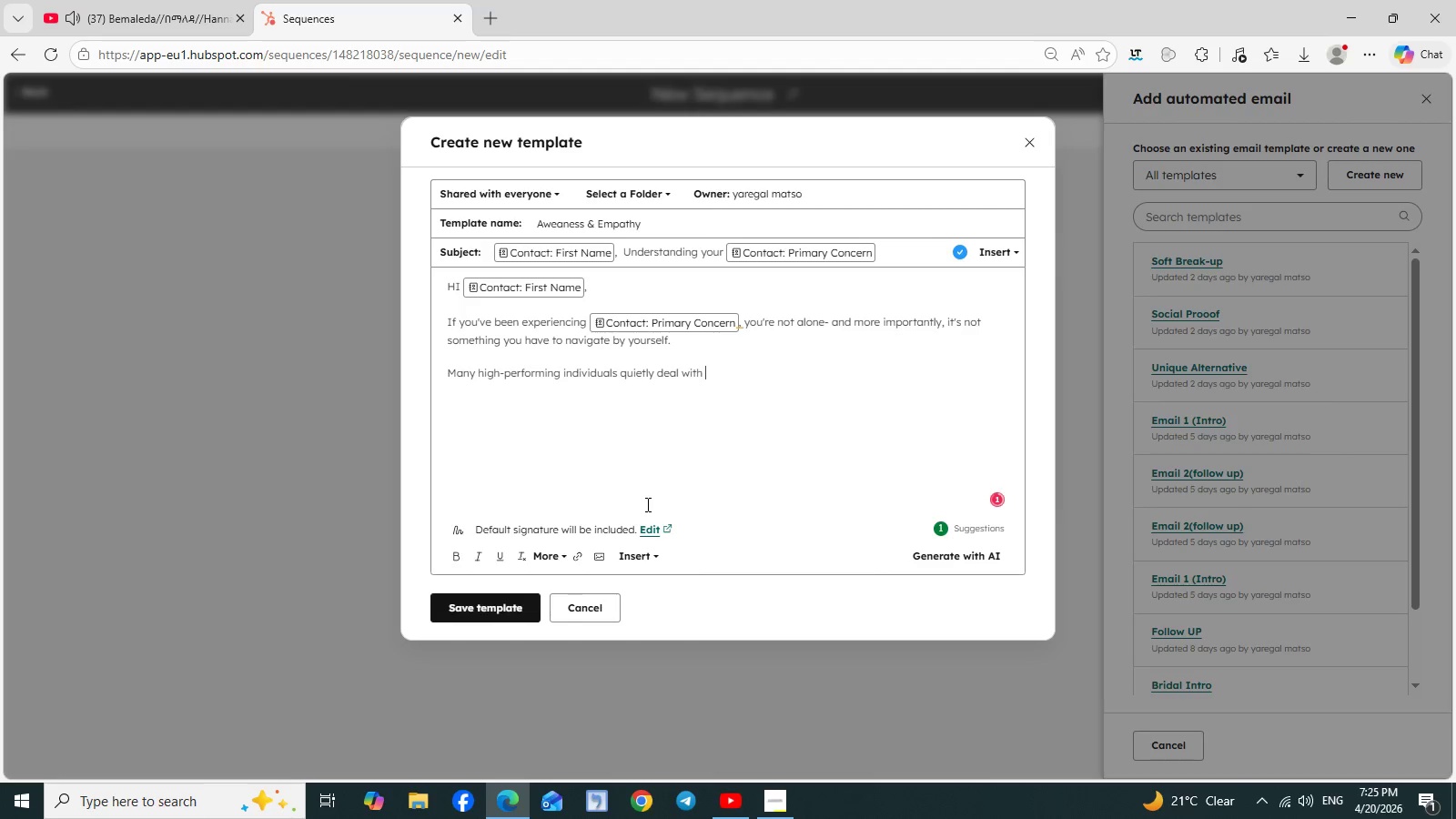 
type(these challenges )
 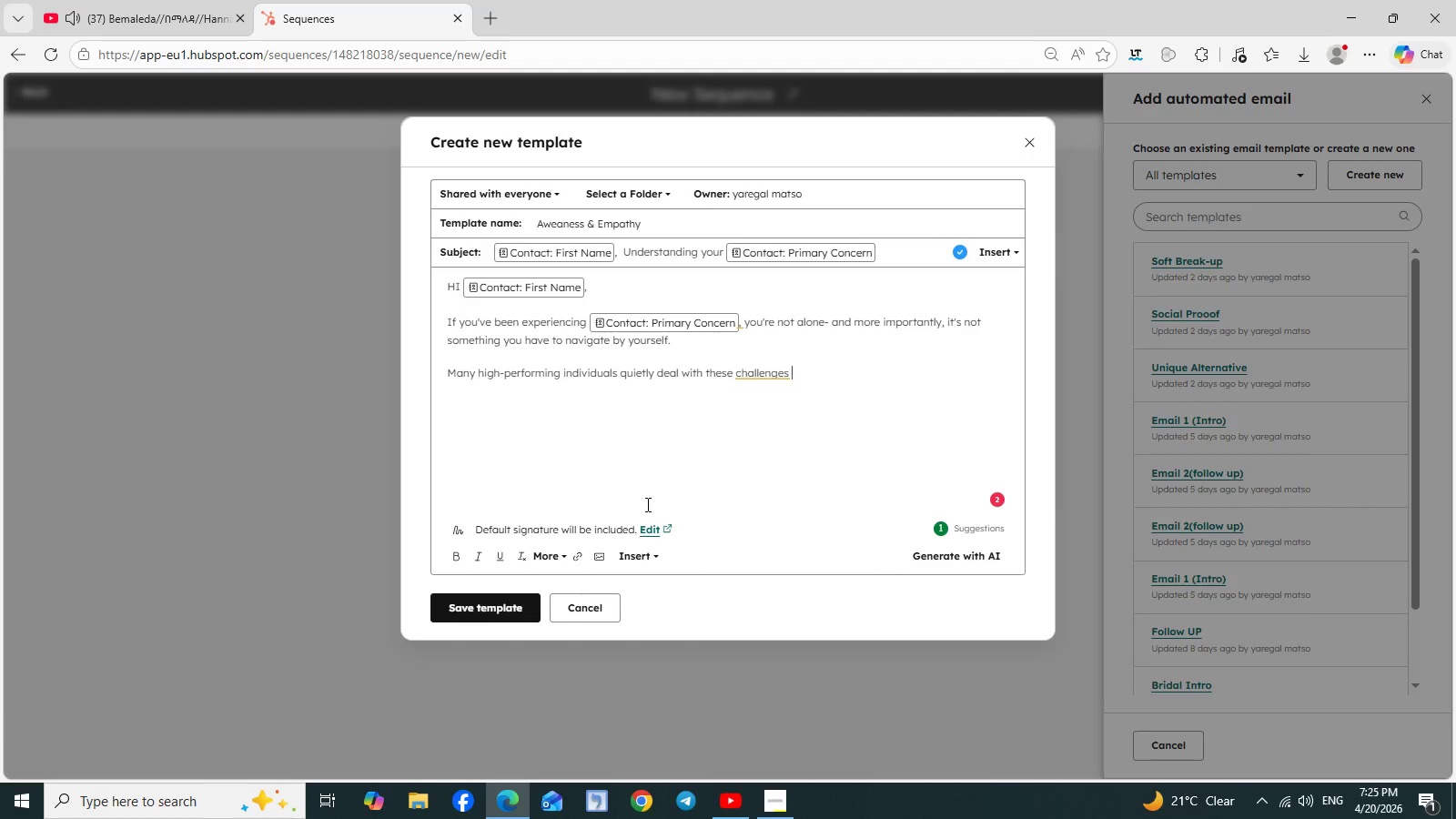 
wait(5.88)
 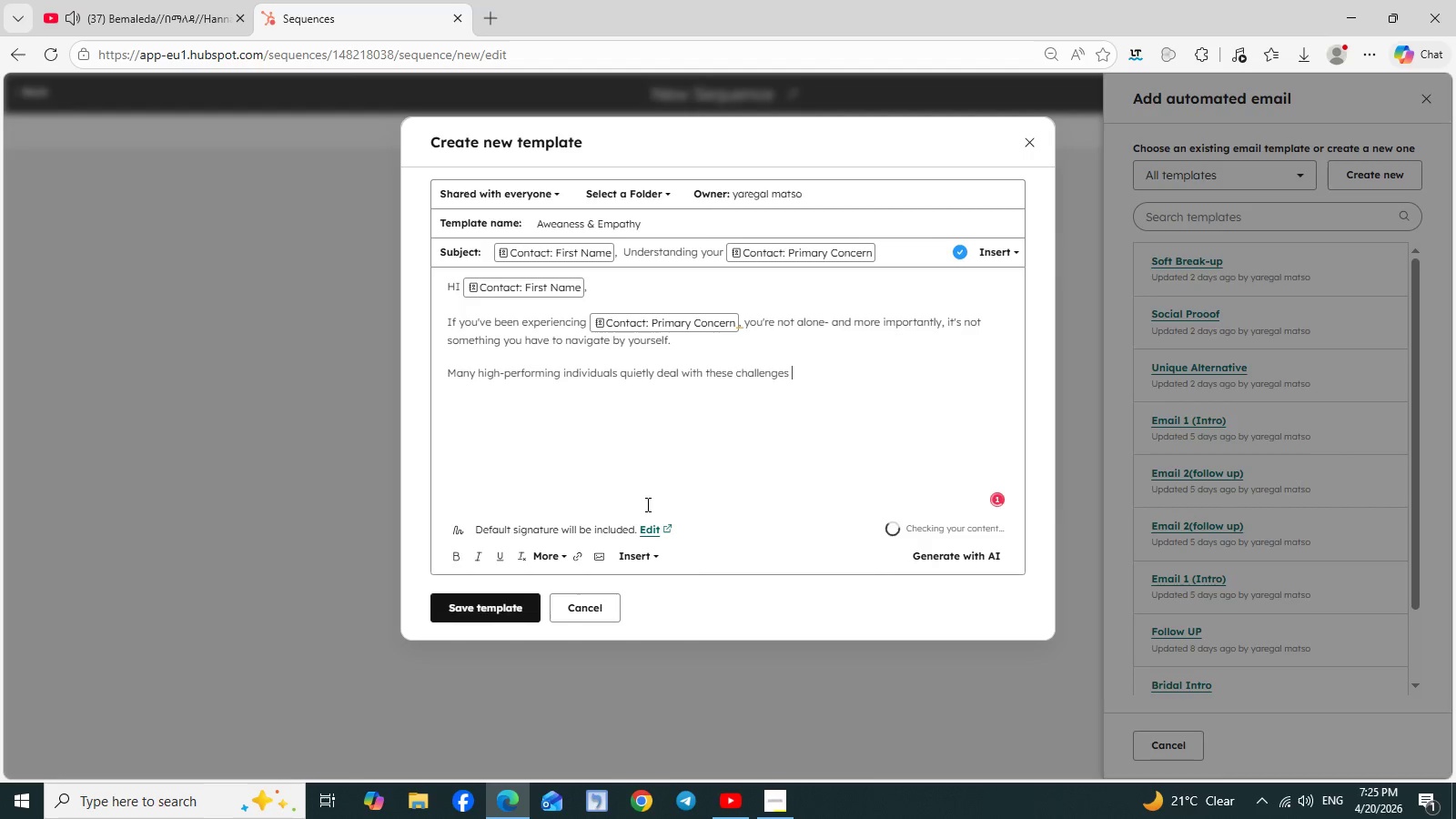 
type(while maintaining )
 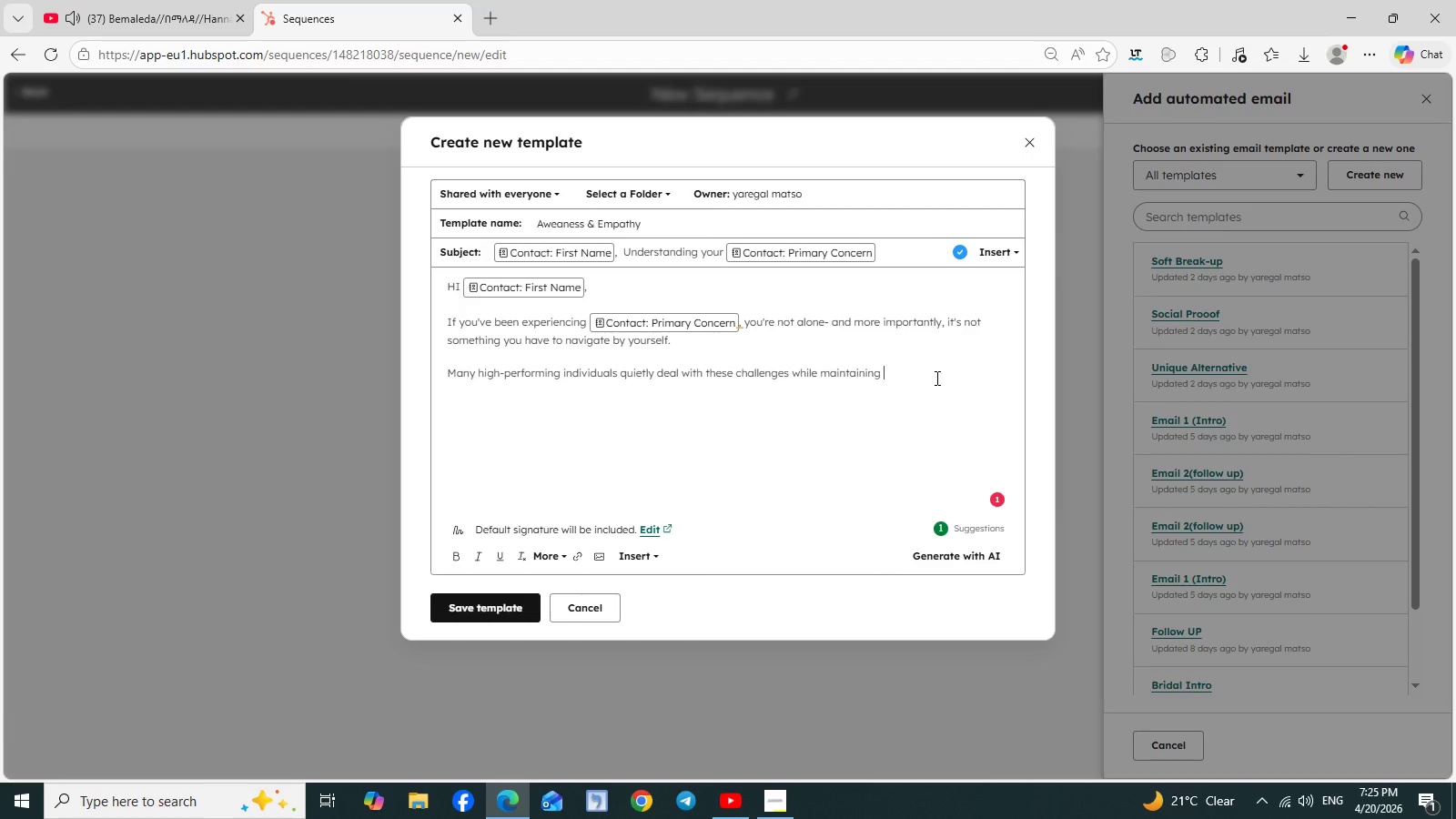 
wait(5.7)
 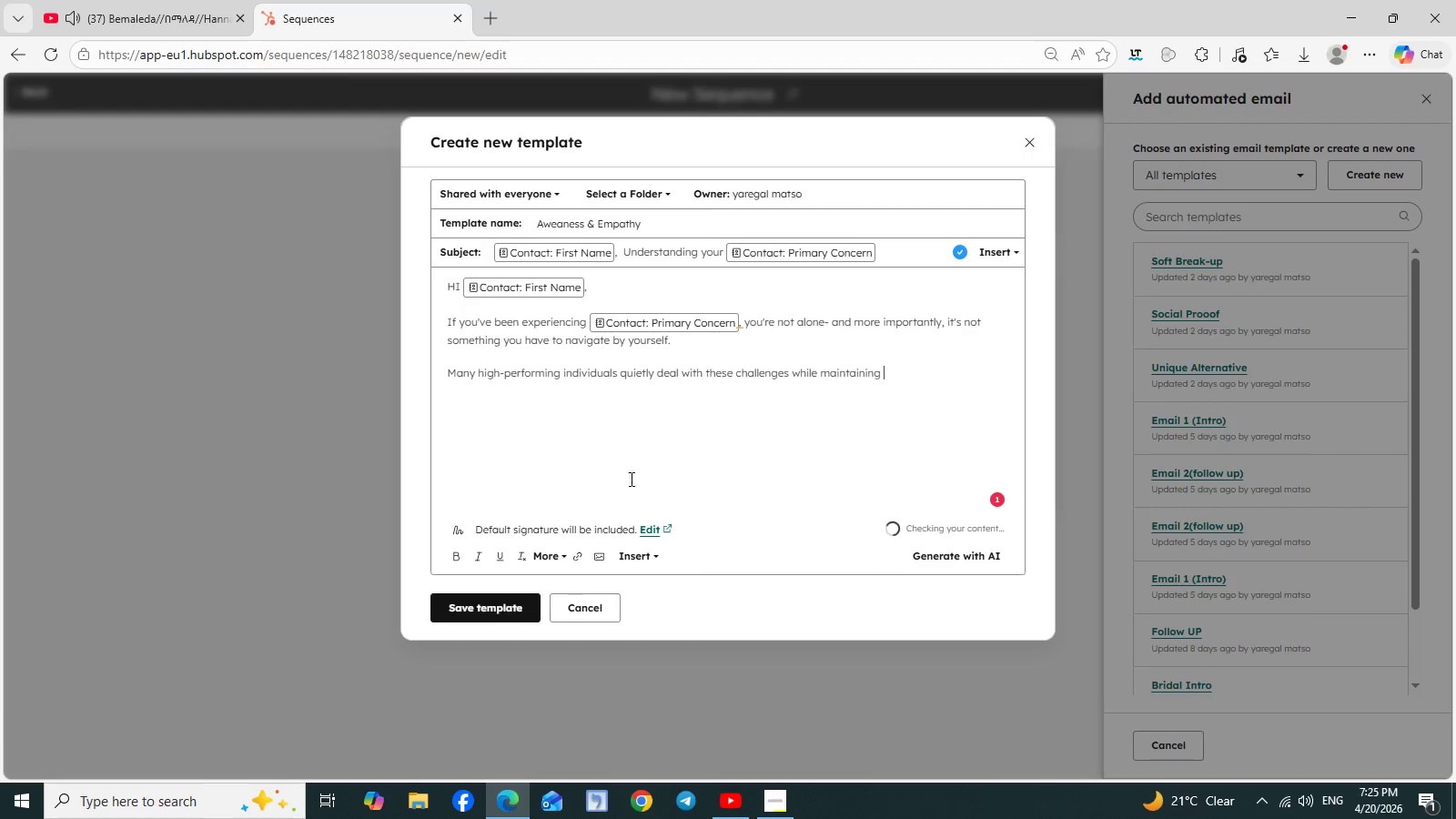 
type(demanding careers and responsibility)
 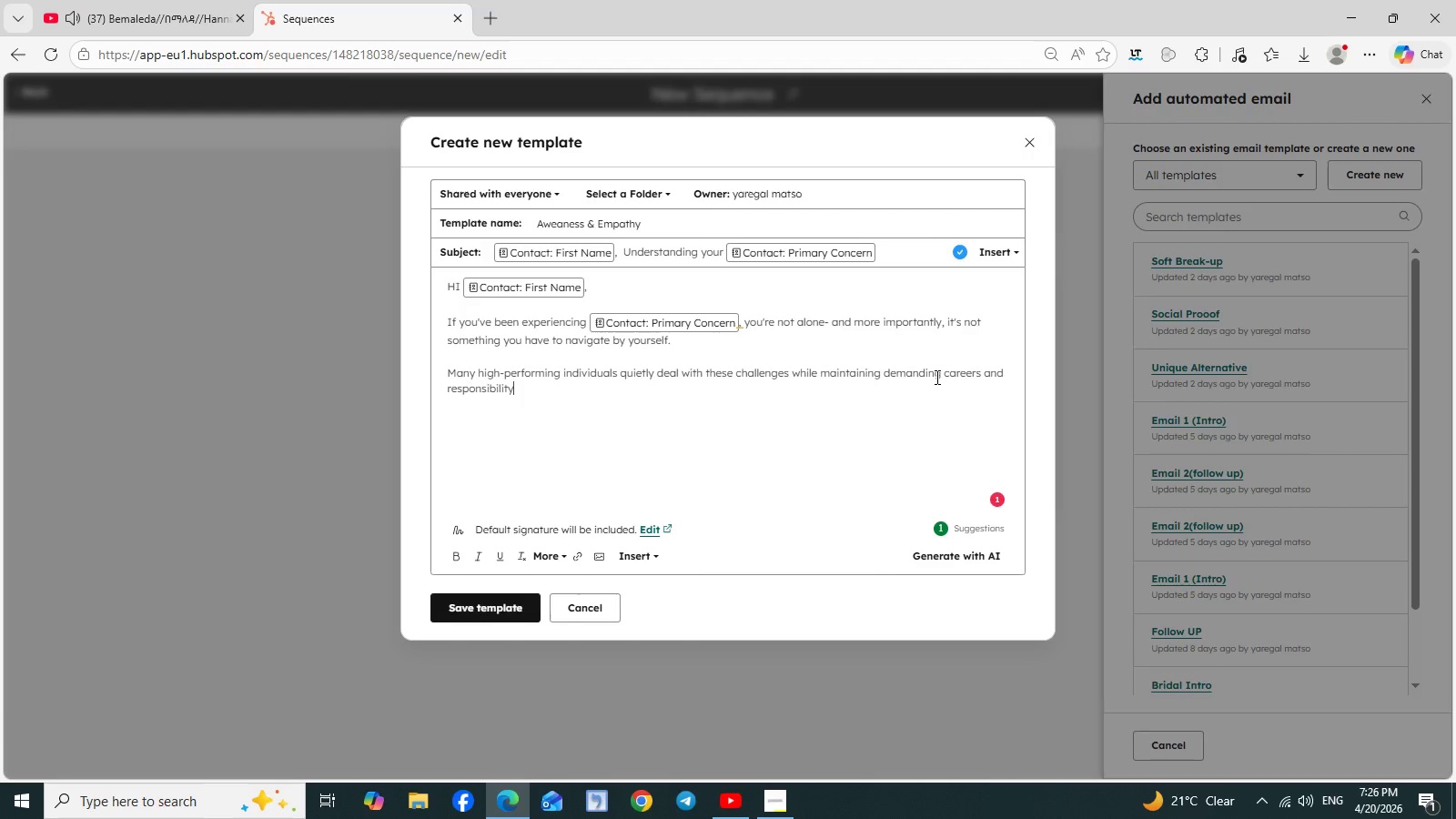 
key(Backspace)
type(es)
 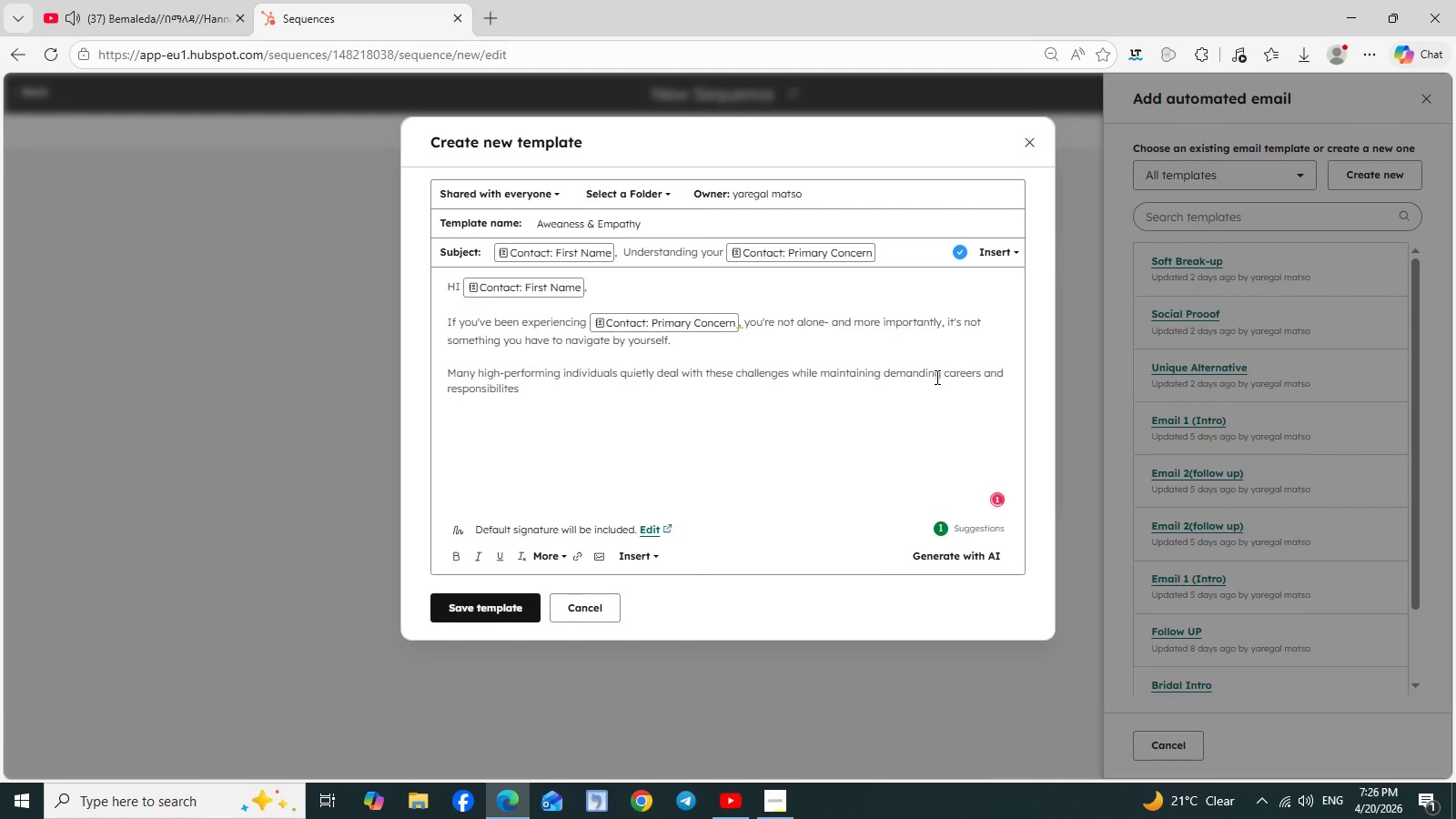 
type(. Over time, what )
 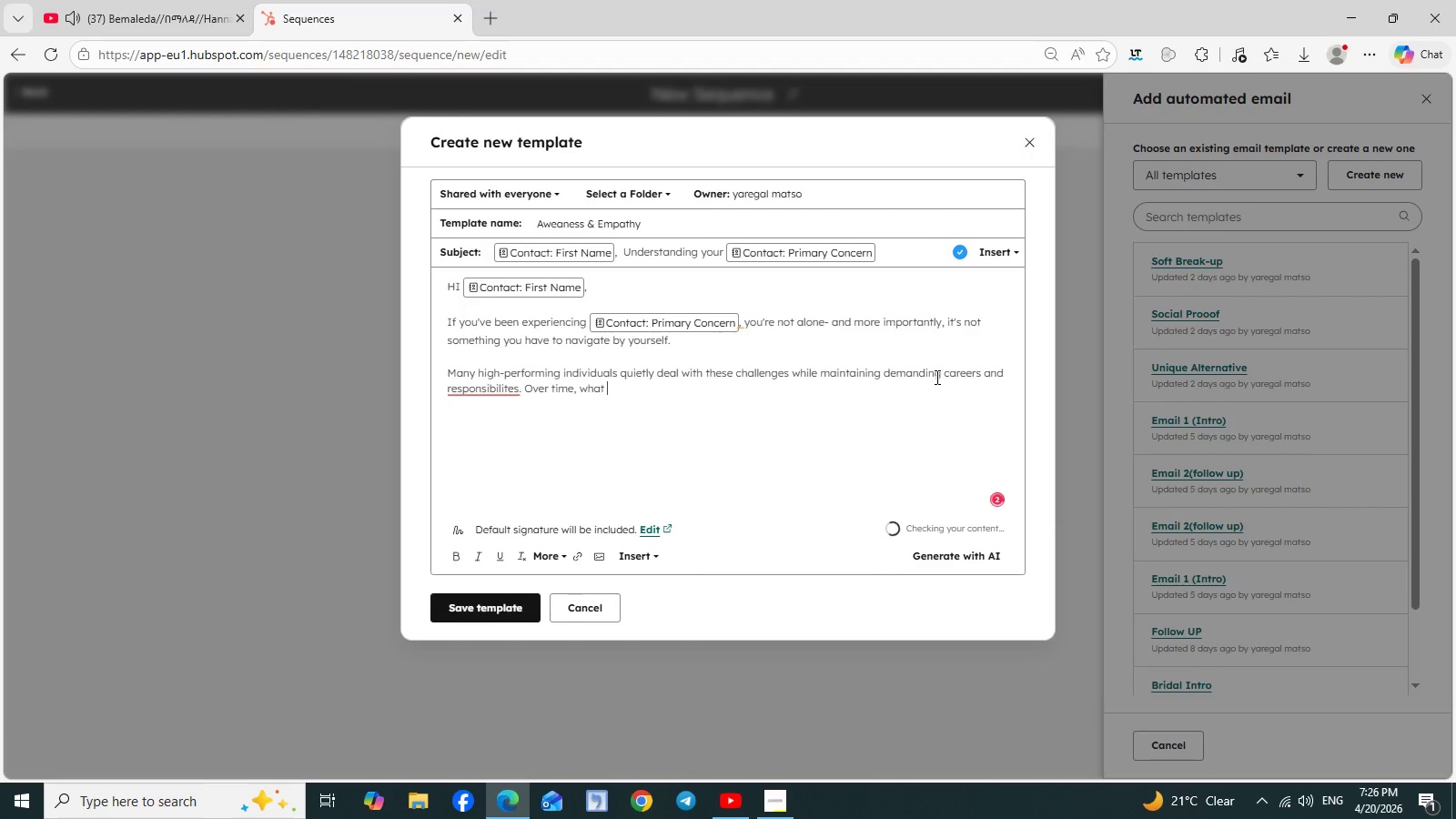 
left_click([482, 393])
 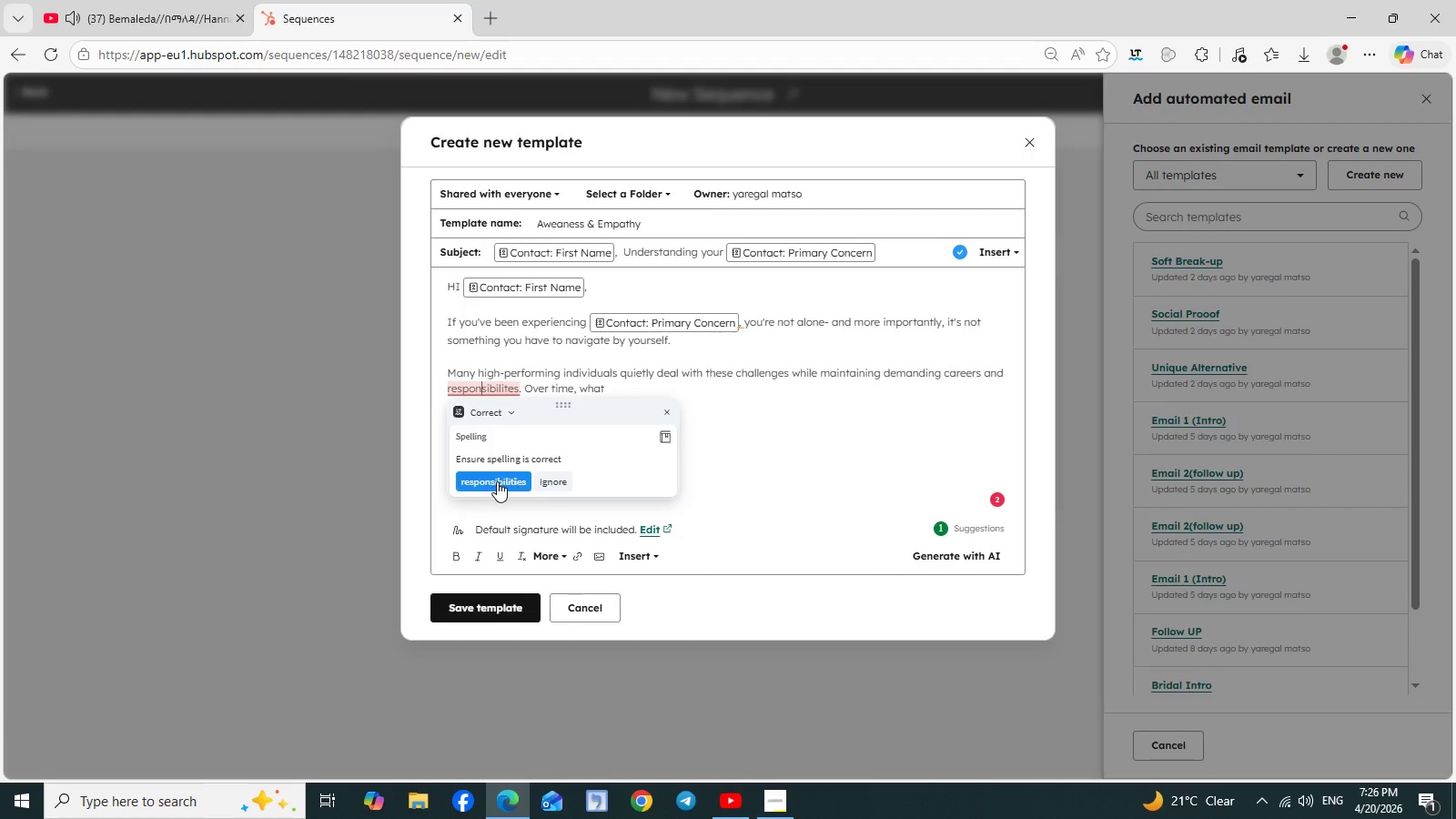 
left_click([497, 482])
 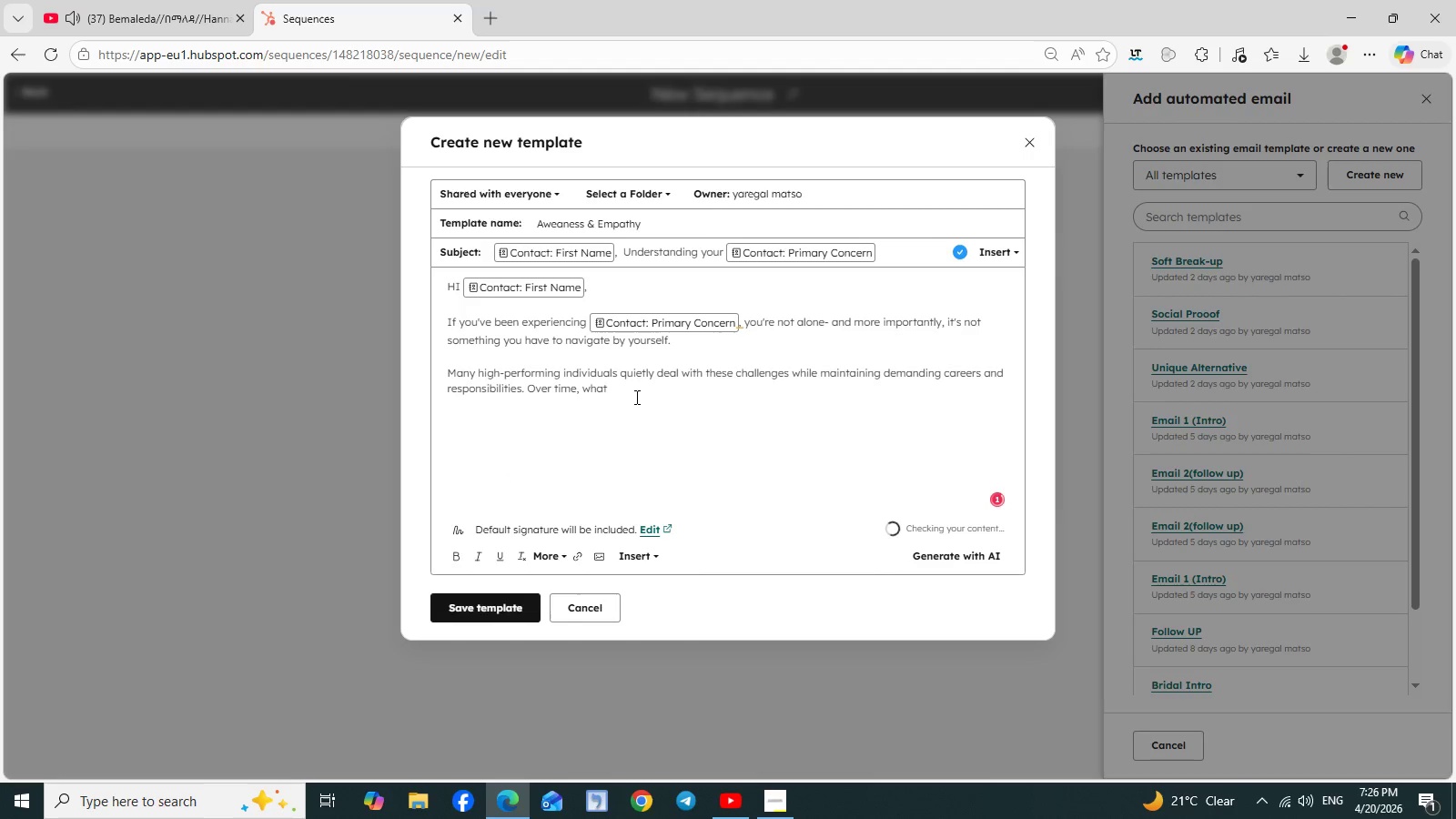 
left_click([630, 391])
 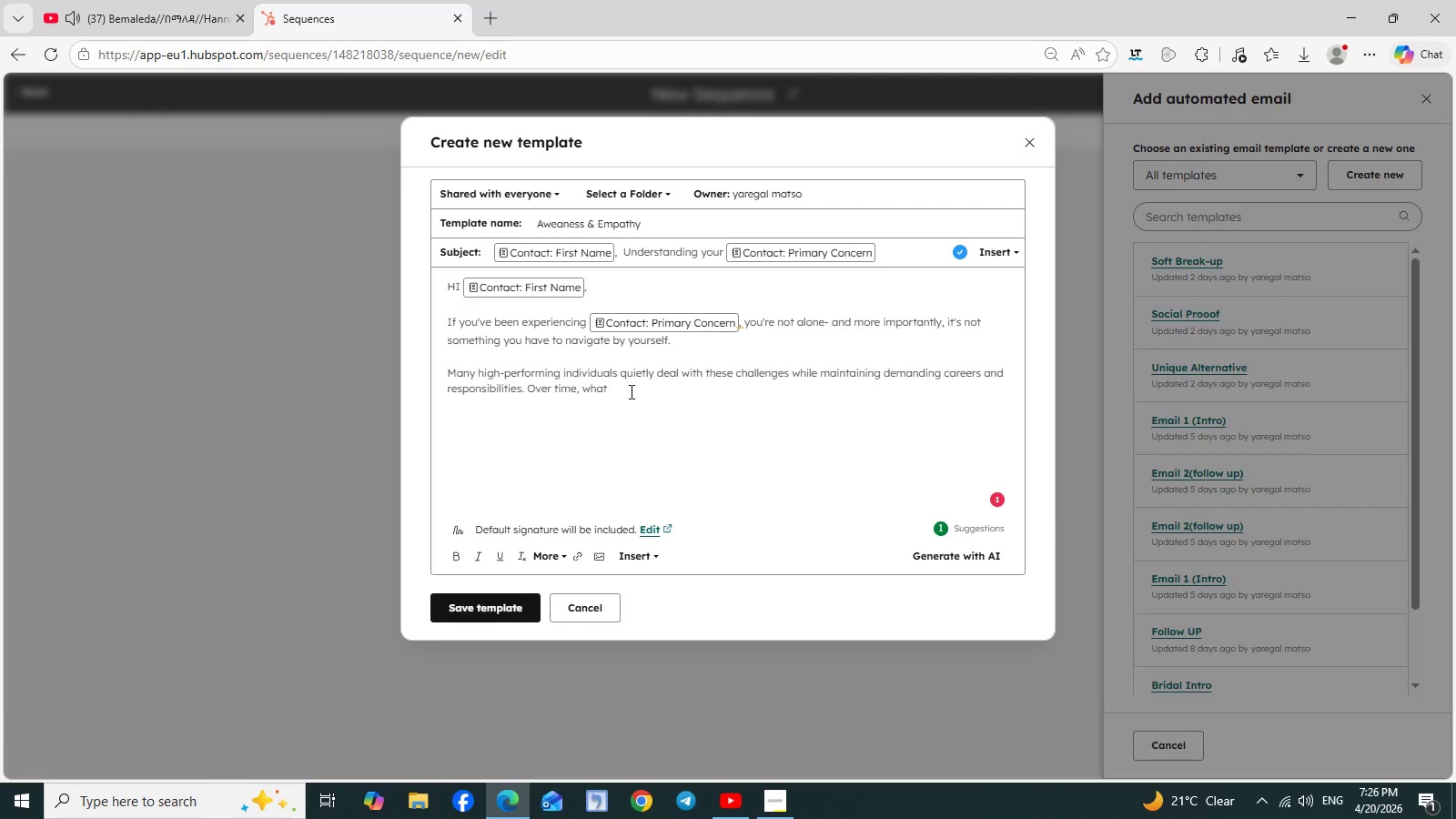 
type(starts as mangeable )
 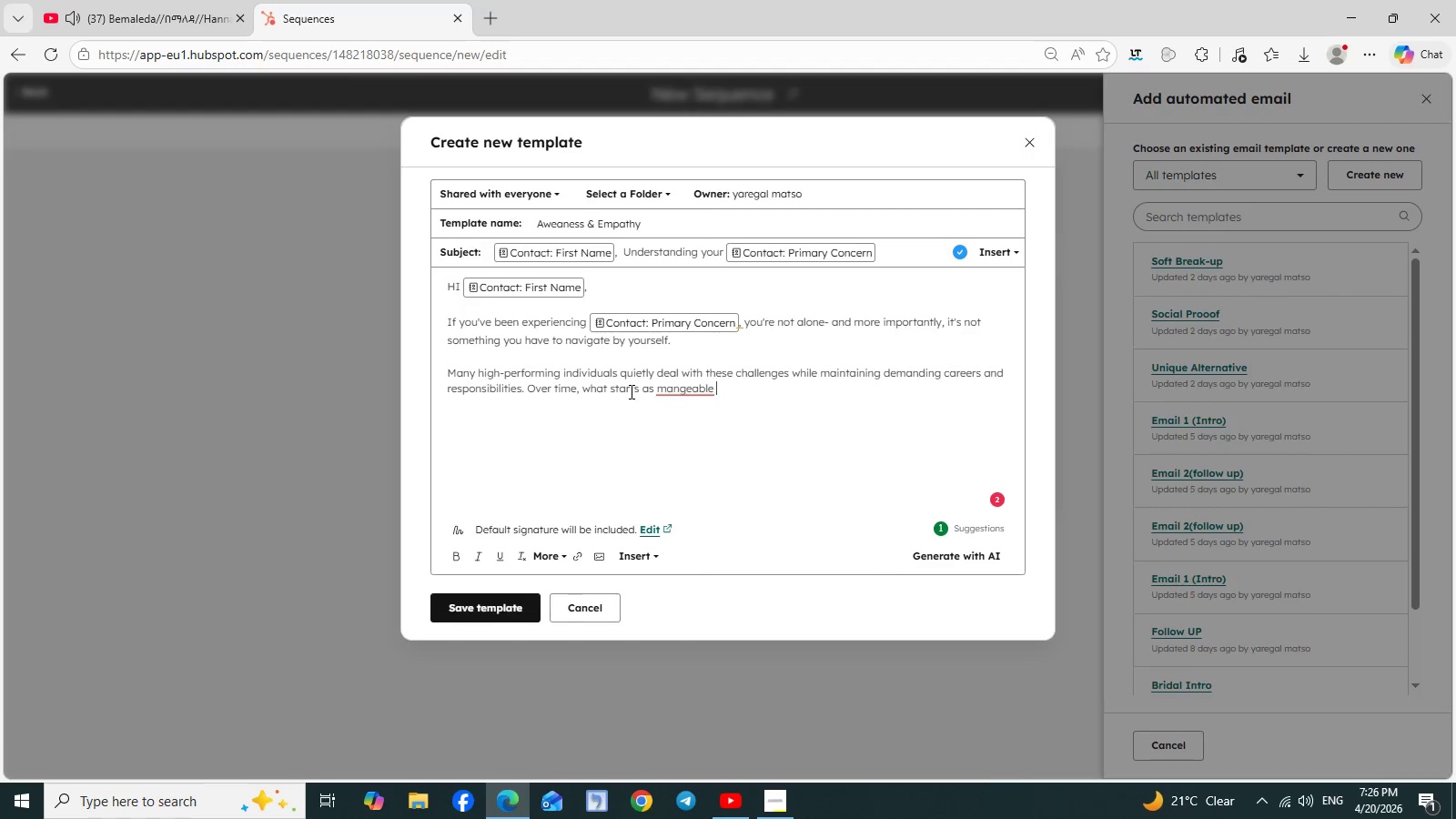 
type(stress can begin to affect clarity, relationship)
 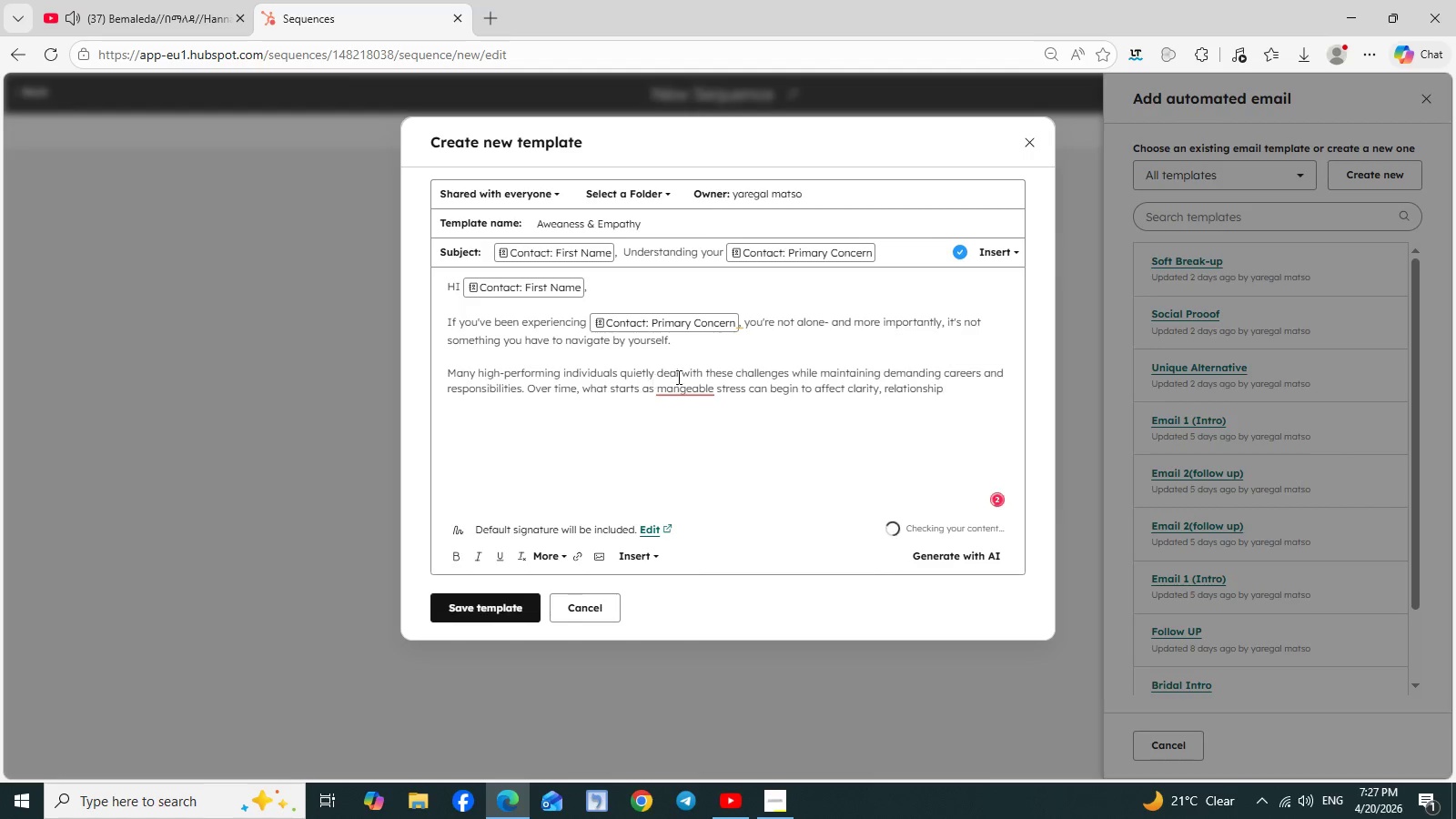 
left_click([686, 390])
 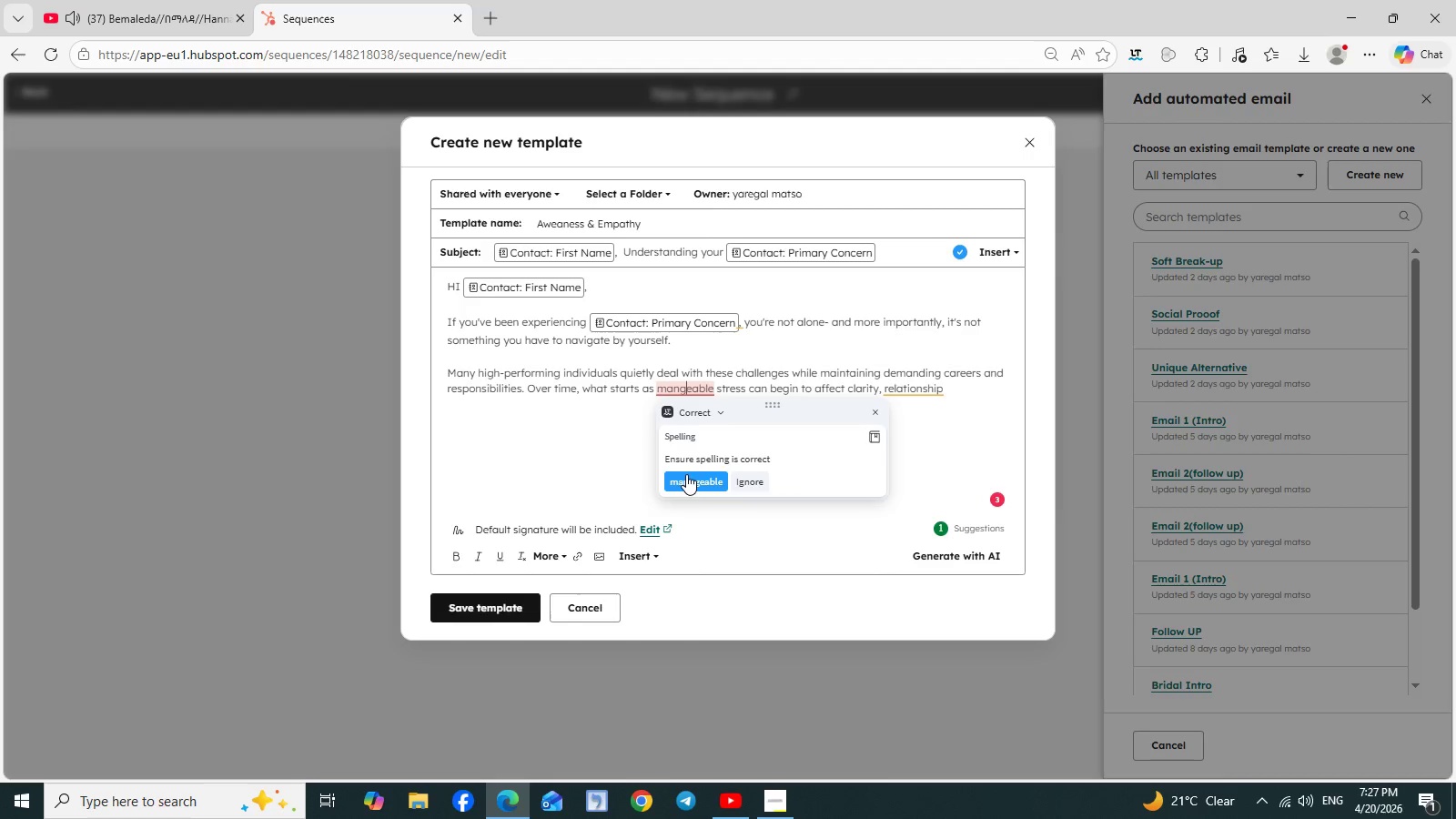 
left_click([687, 480])
 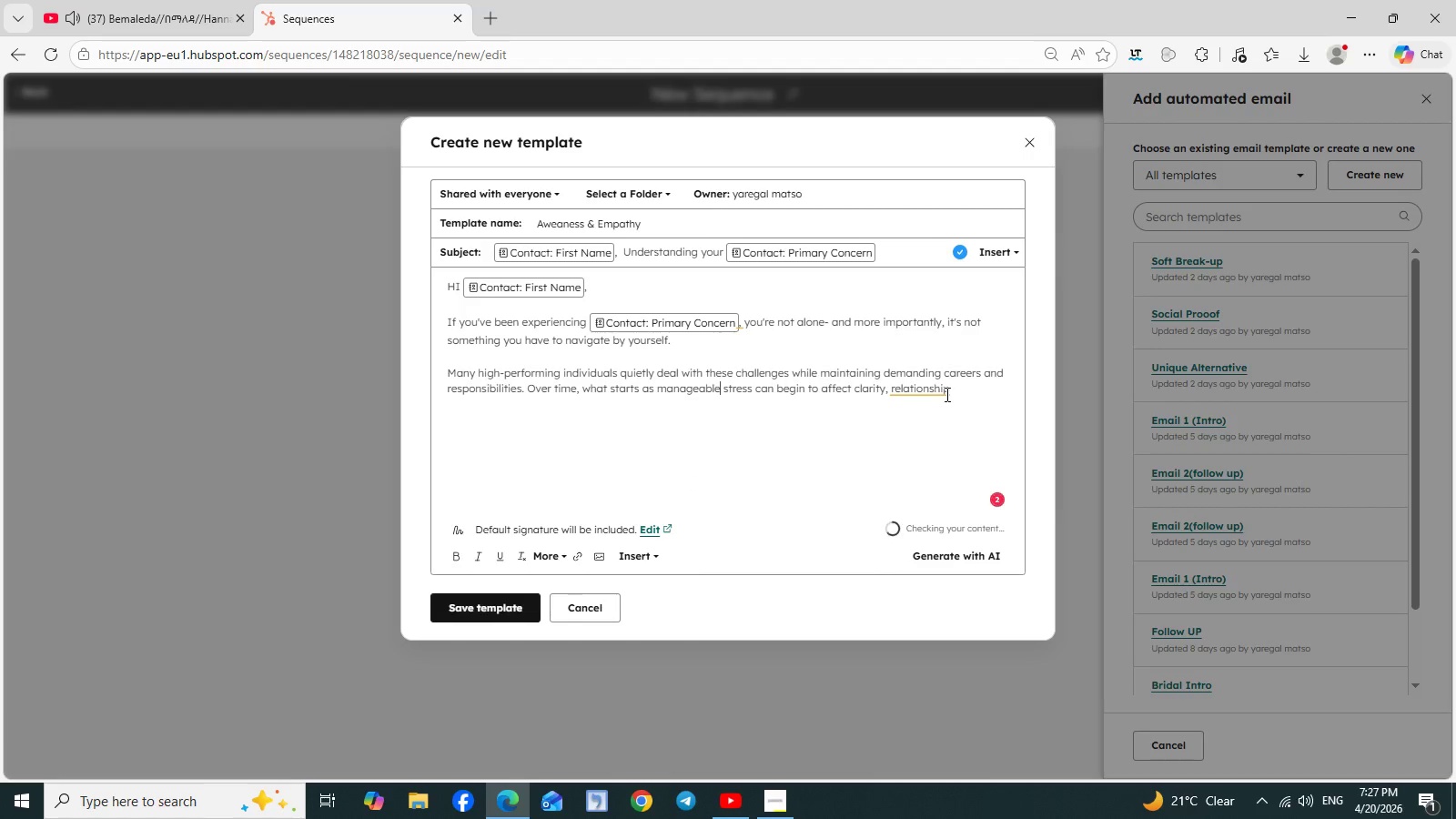 
left_click([953, 391])
 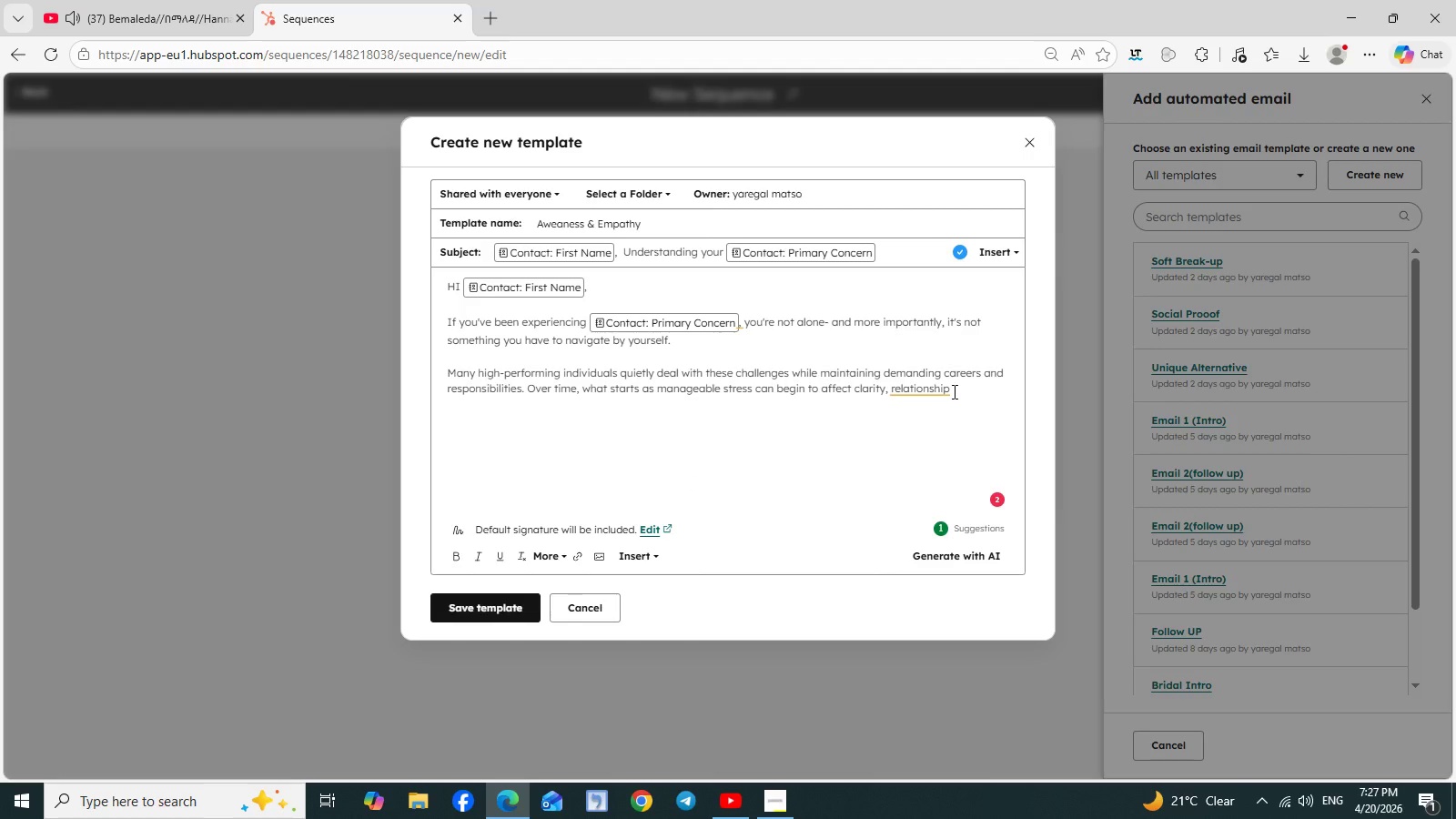 
type(s, and overall well-being.)
 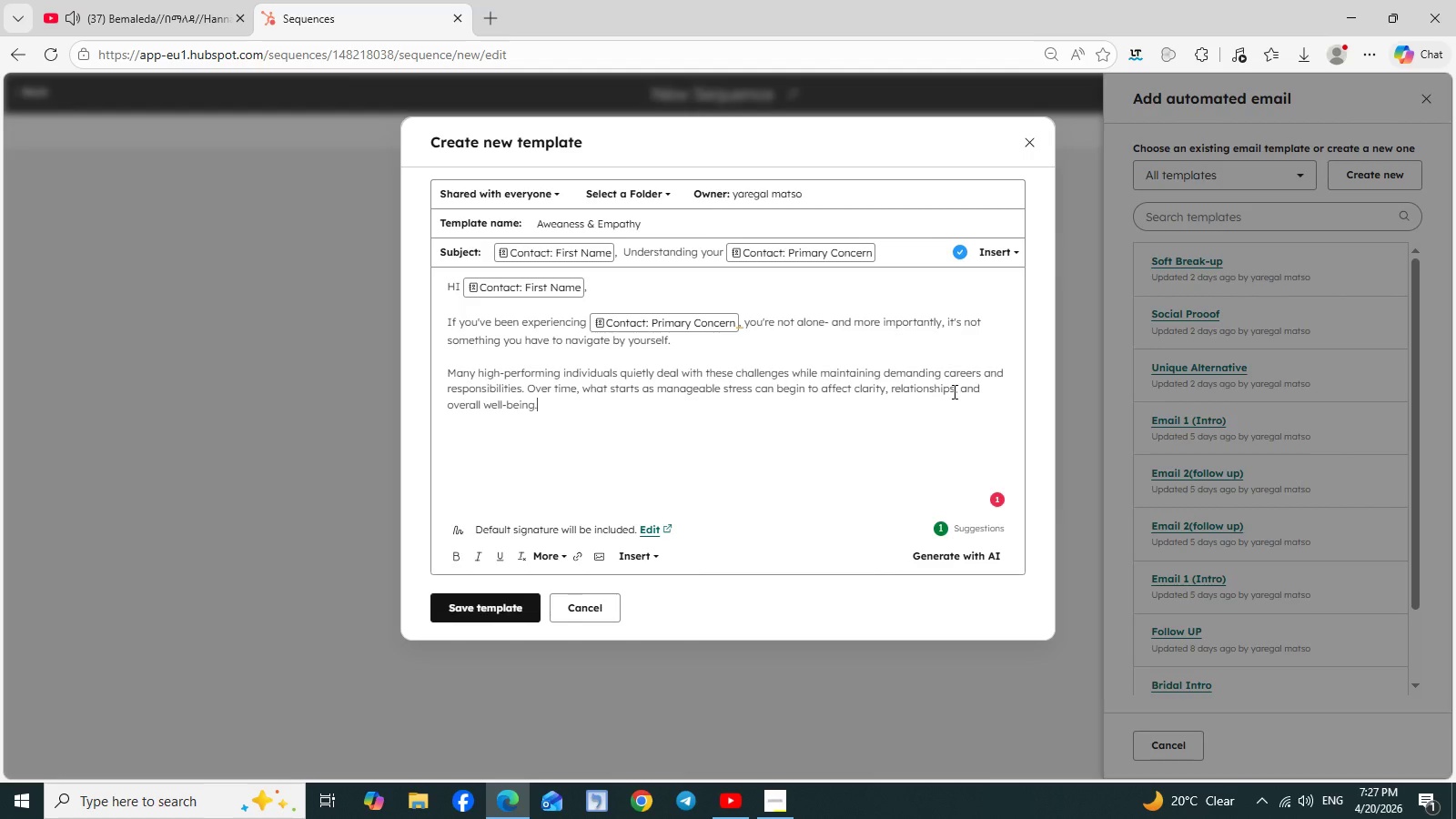 
key(Enter)
 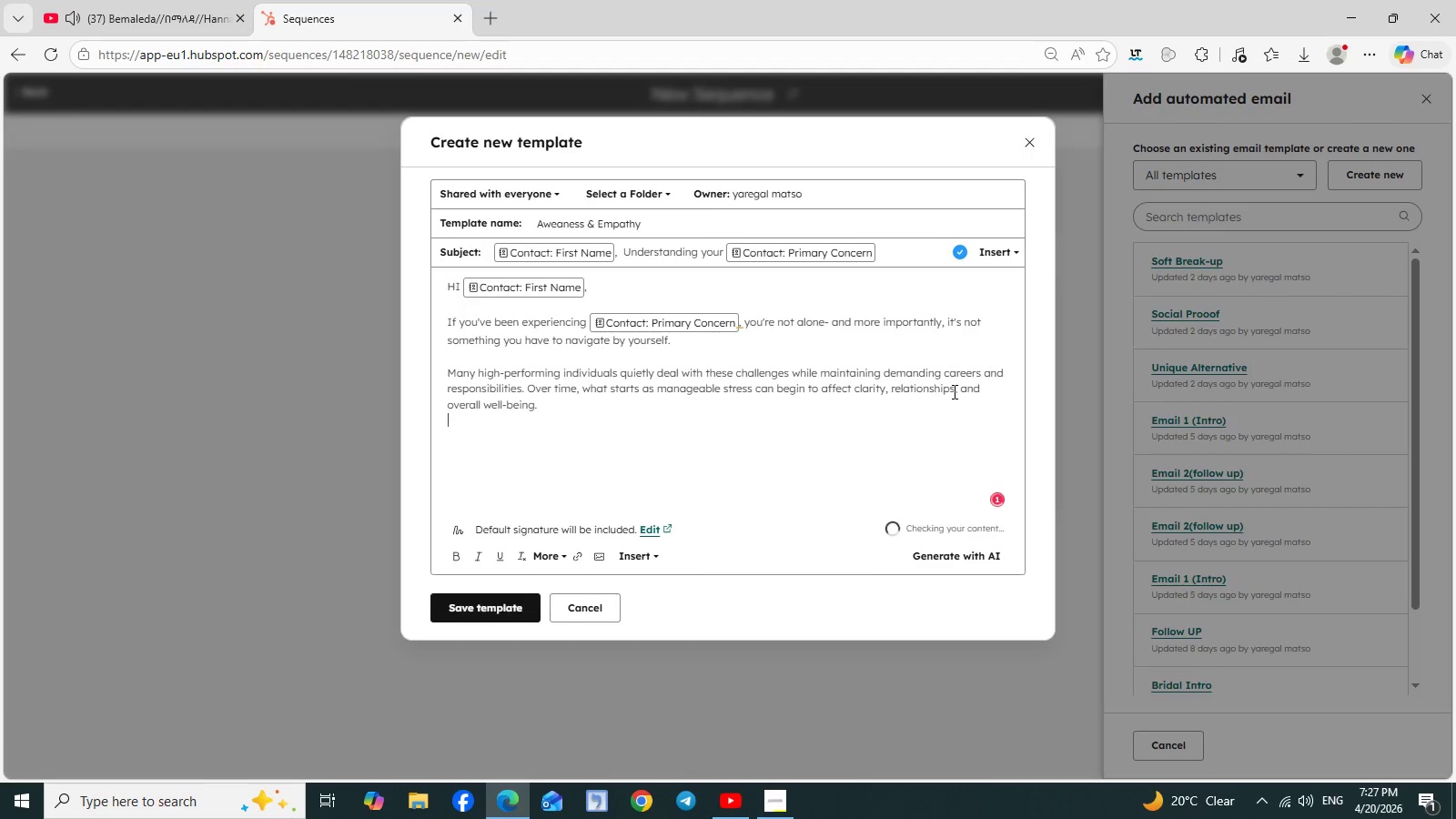 
key(Enter)
 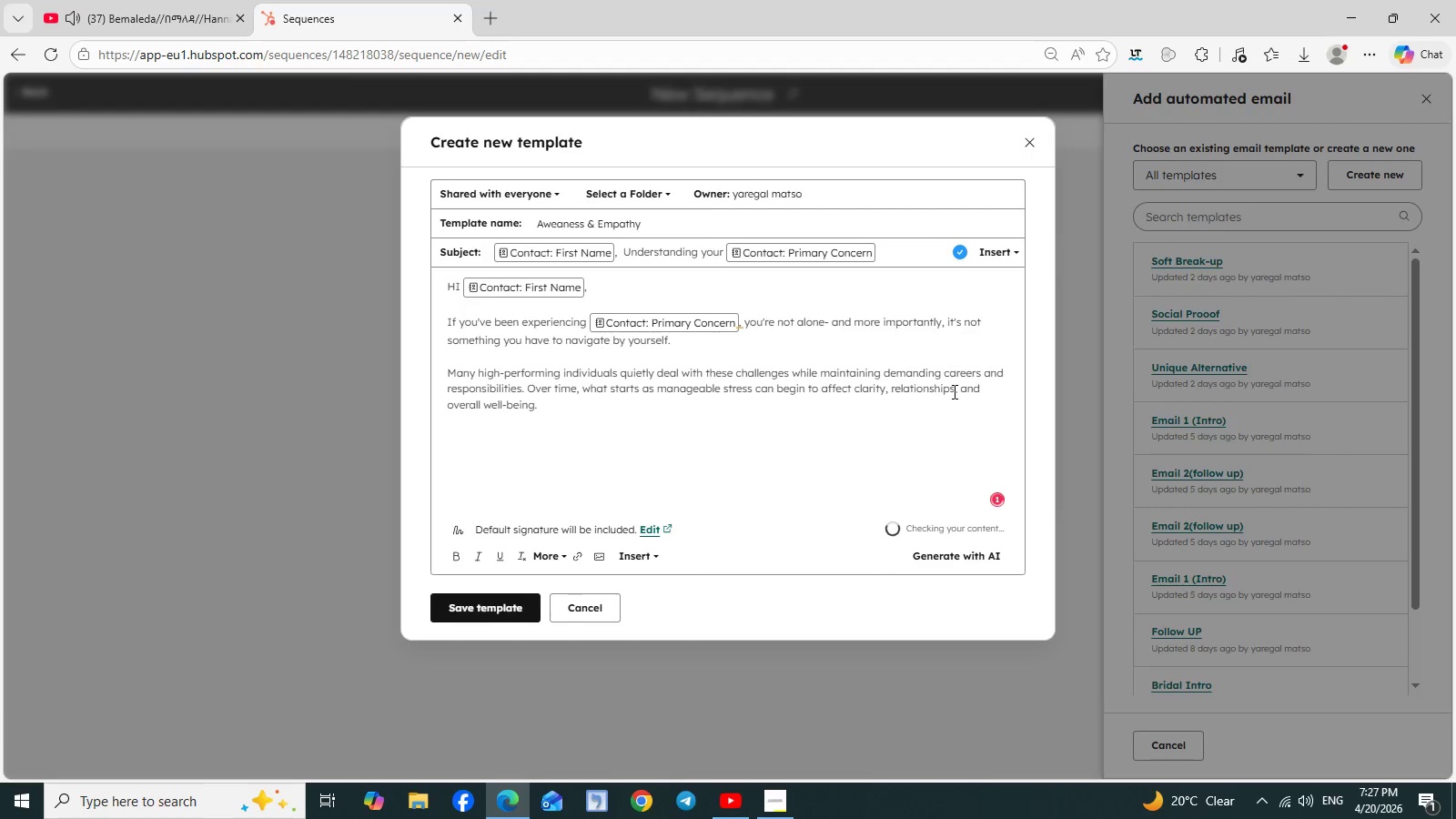 
type(At Willow & Peak, we )
 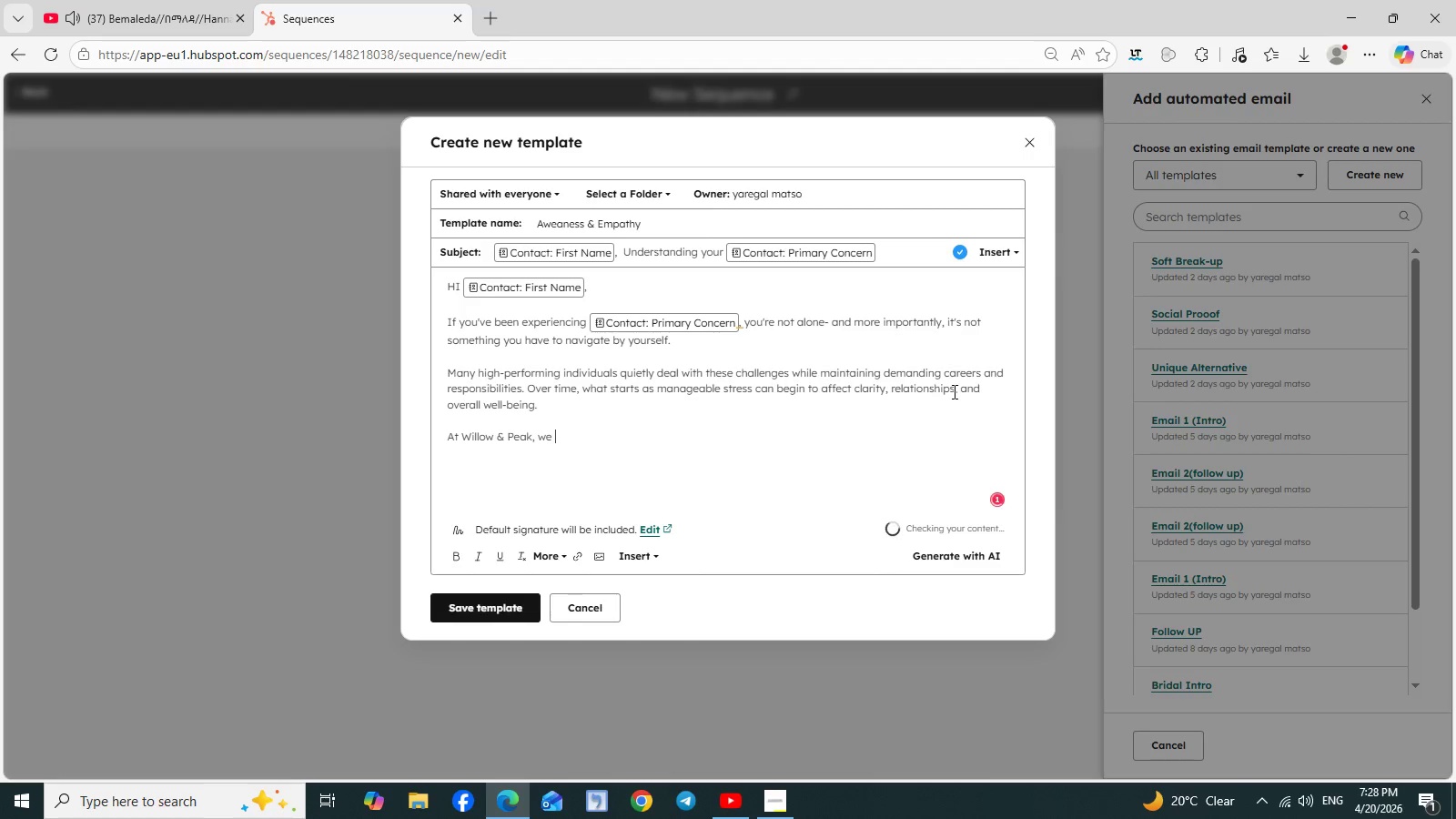 
type(take a thought )
key(Backspace)
type(ful,)
 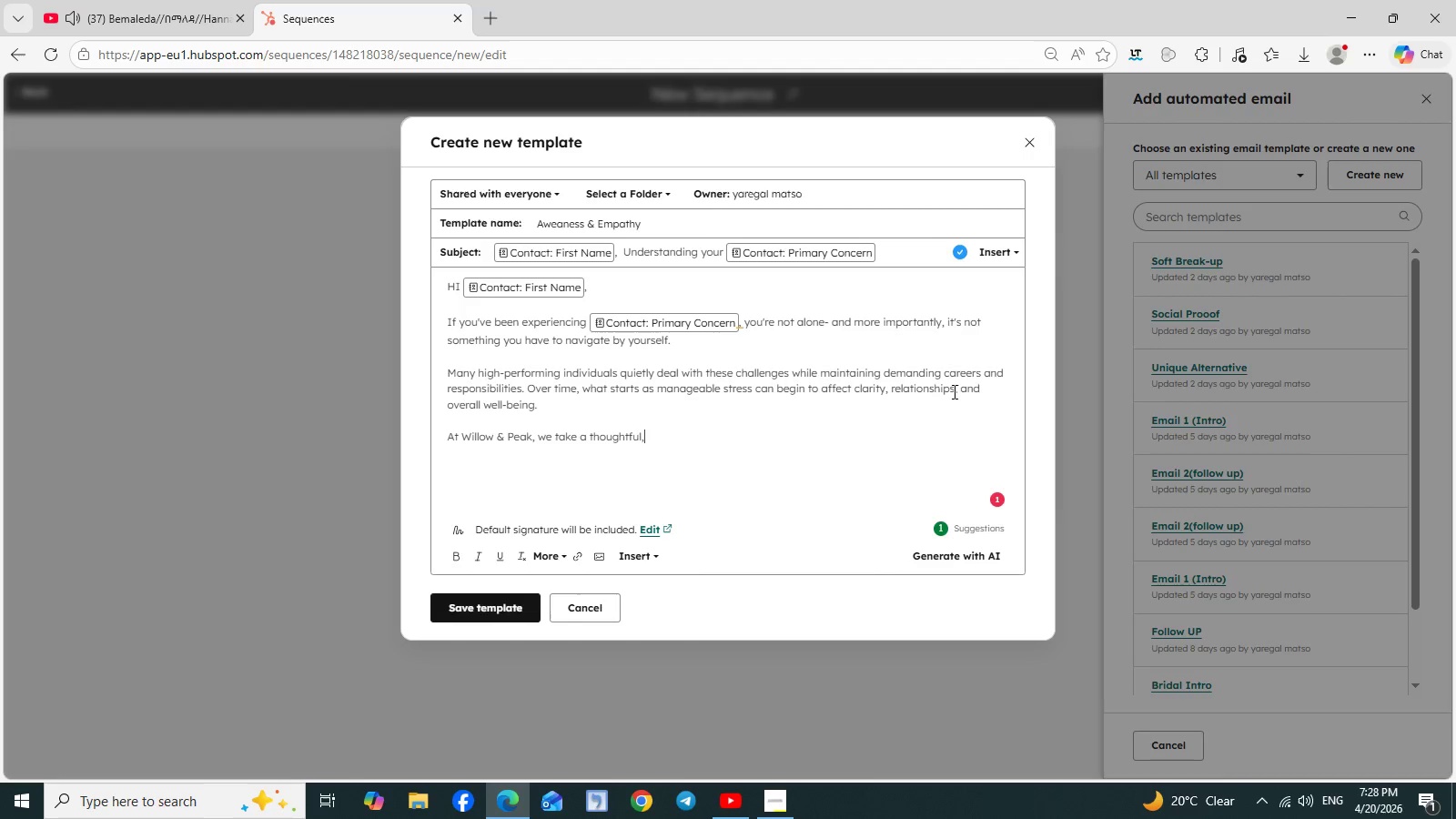 
type( structured approach to understanding )
 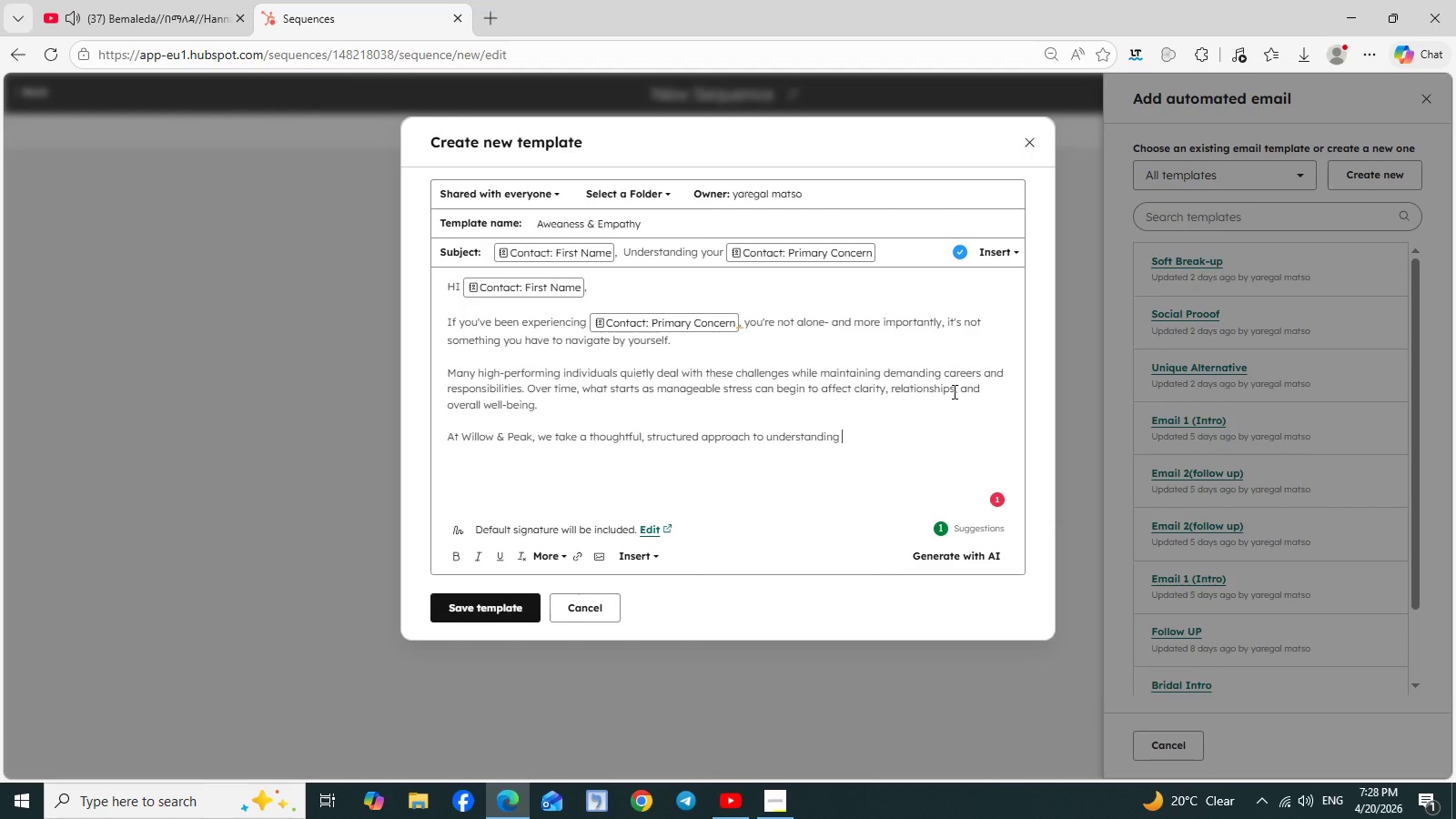 
type(what's beneath)
 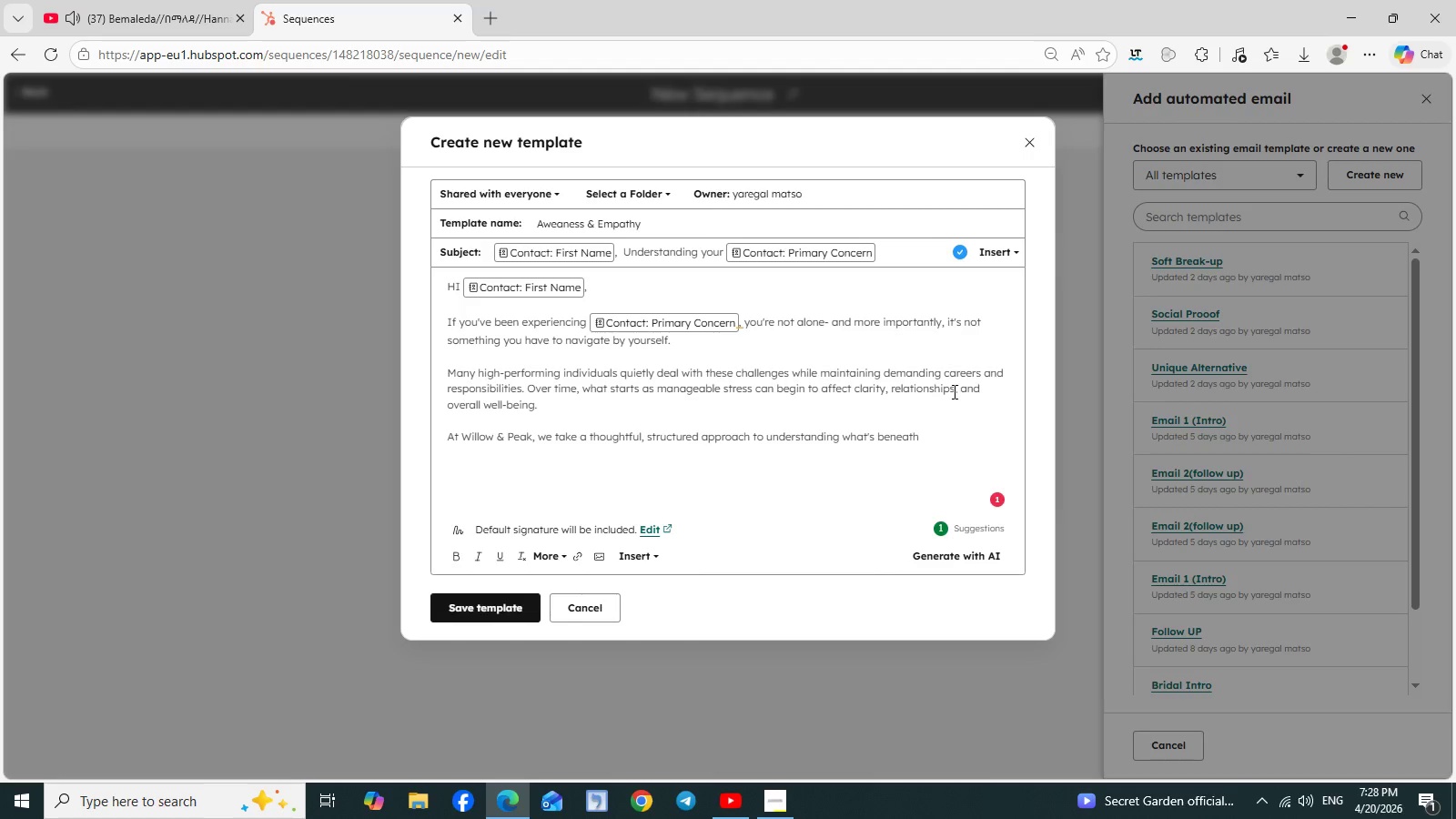 
type( the surface )
key(Backspace)
type(- so you're not just coping, but actually improving.)
 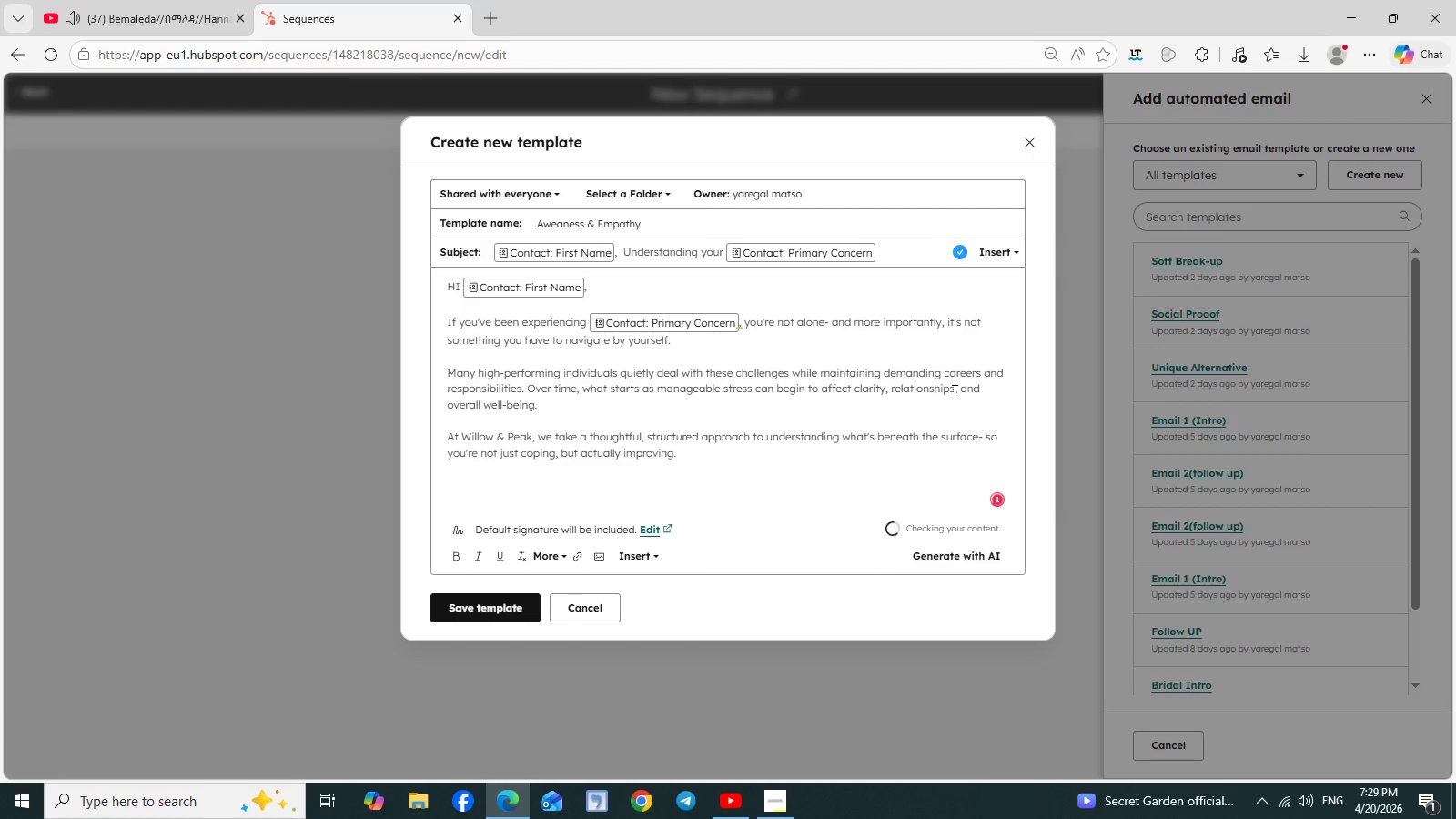 
key(Enter)
 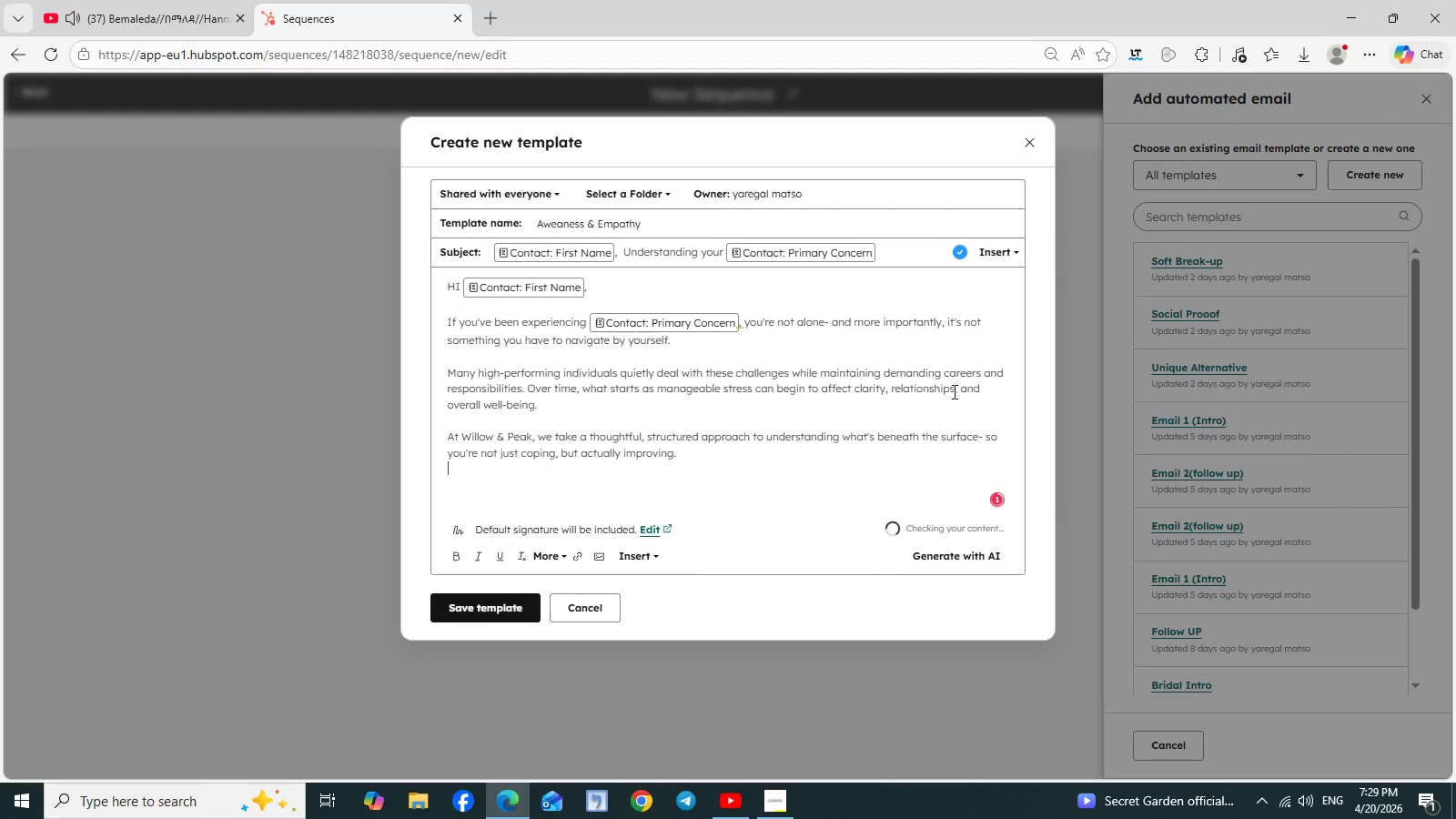 
key(Enter)
 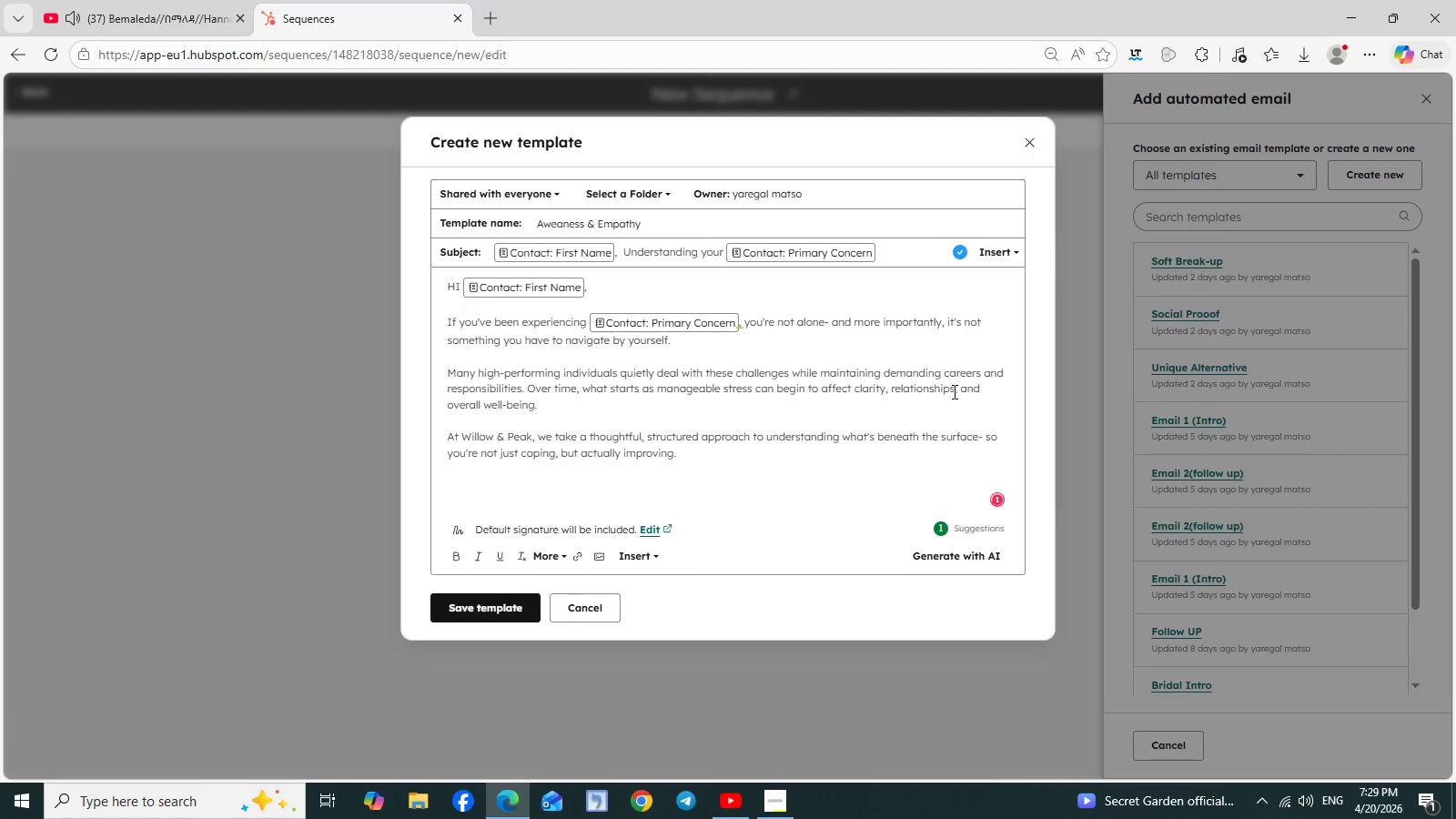 
type(If you're curious)
 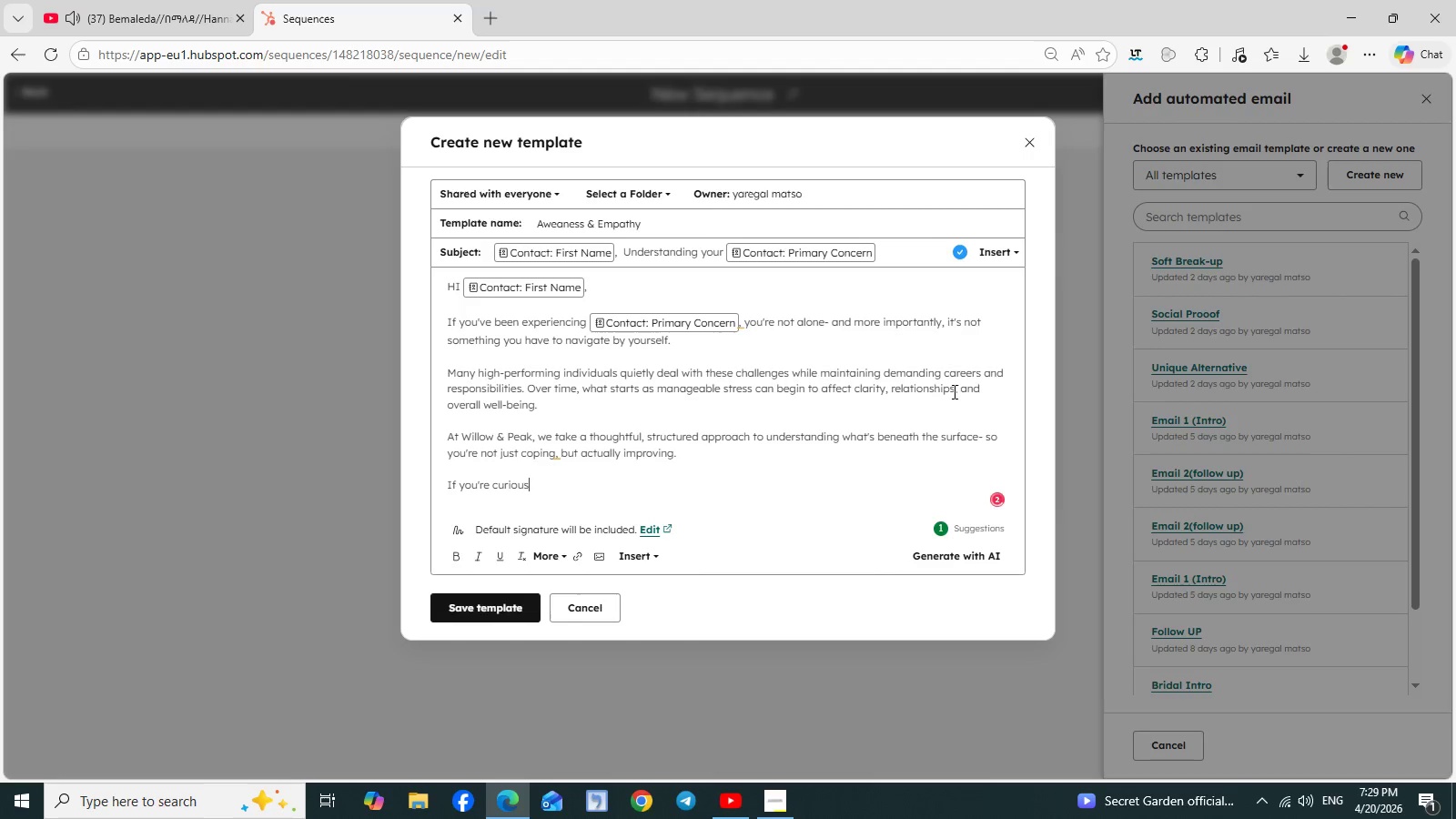 
type(, you can explore hoe)
key(Backspace)
type(w we approach)
 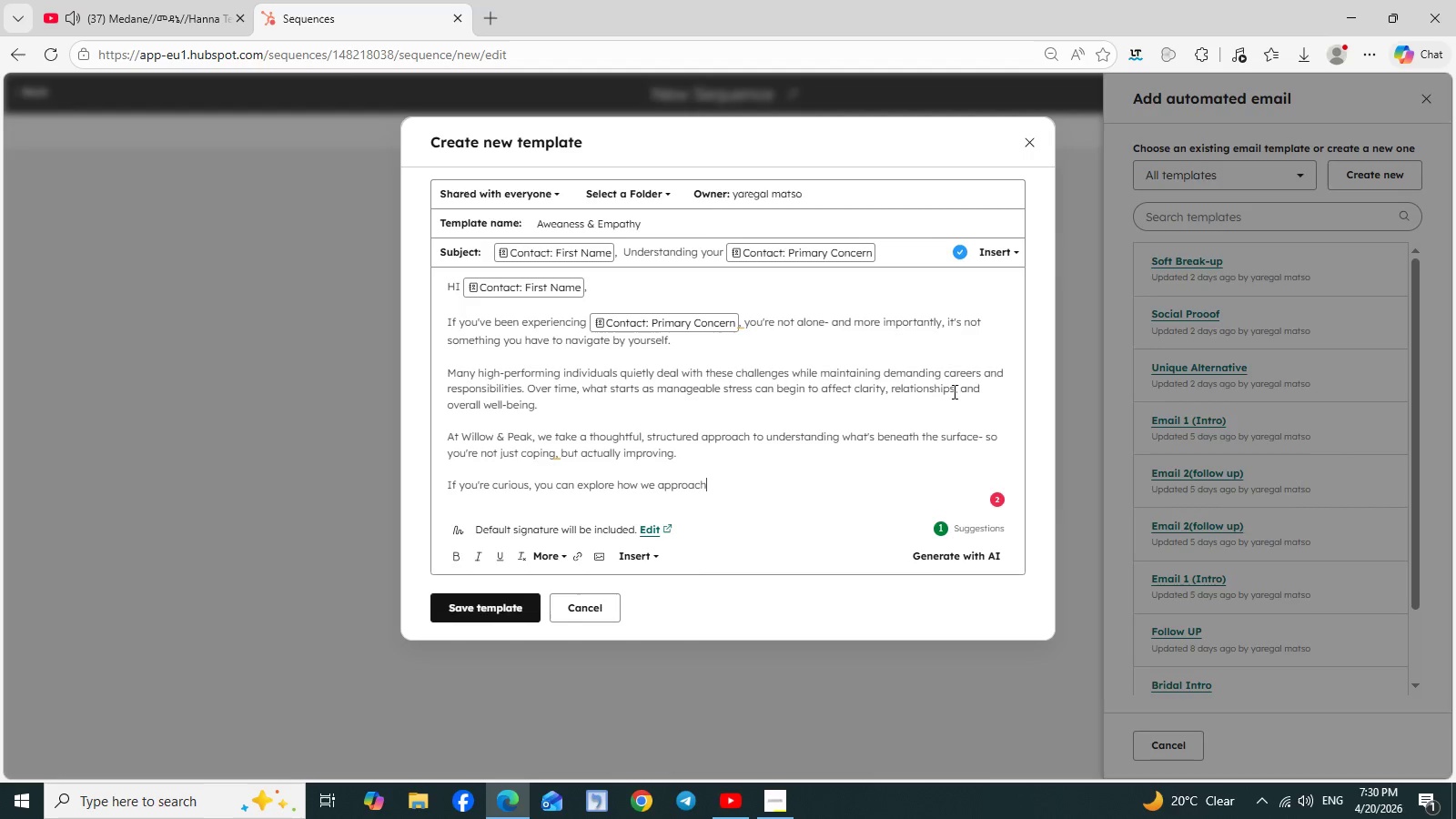 
key(Space)
 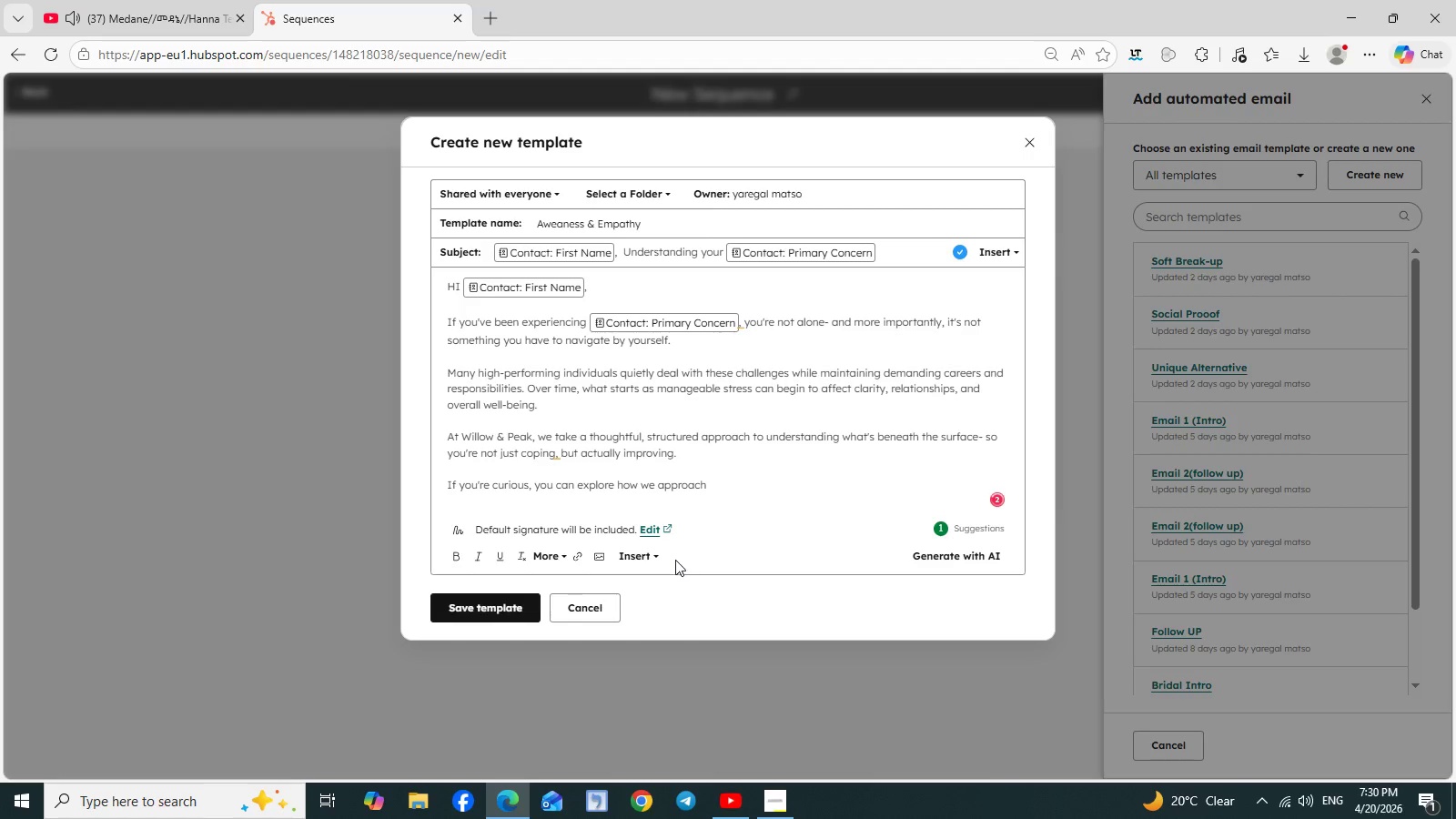 
left_click([657, 559])
 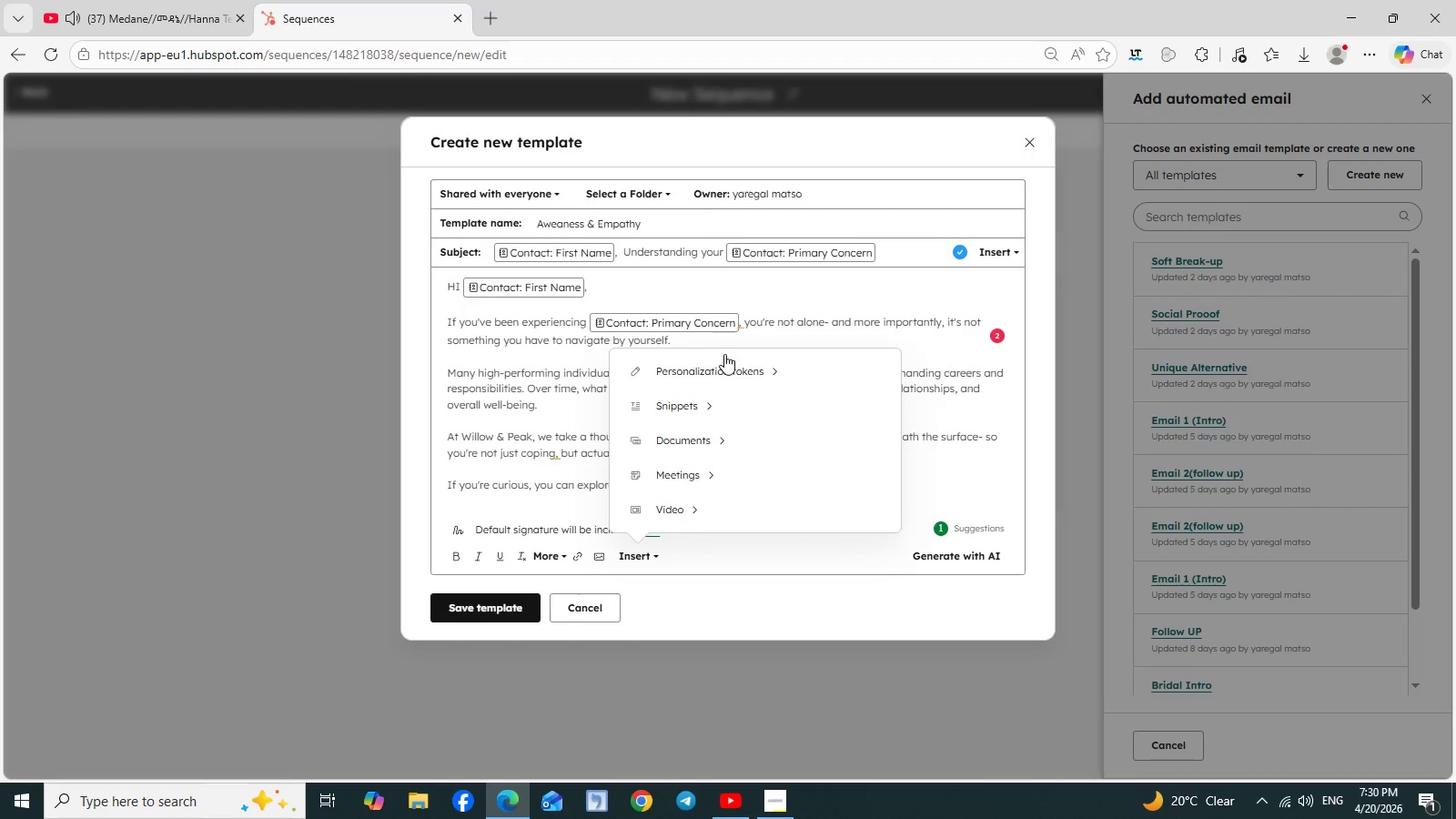 
left_click([743, 367])
 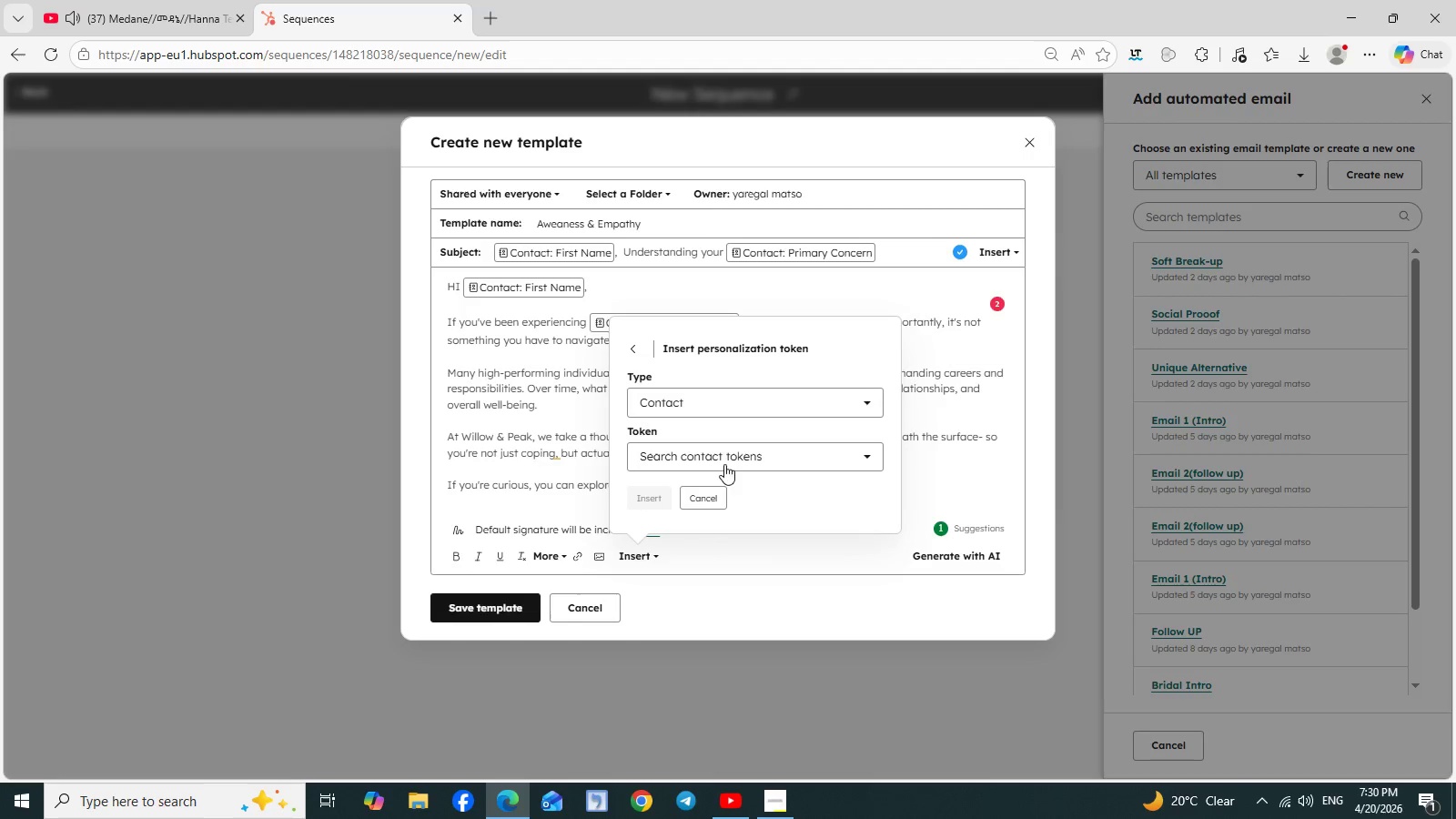 
left_click([714, 453])
 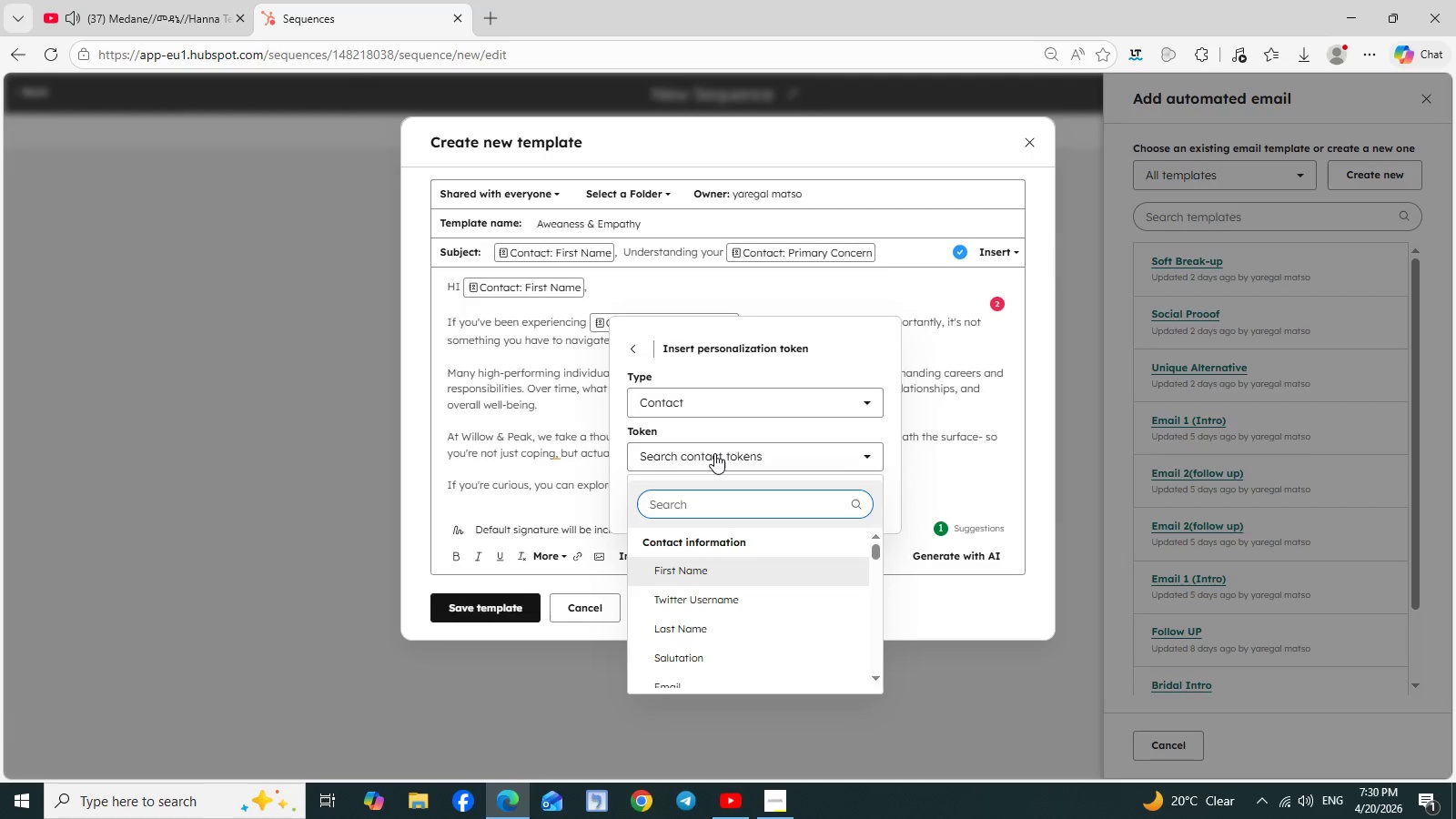 
type(pri)